 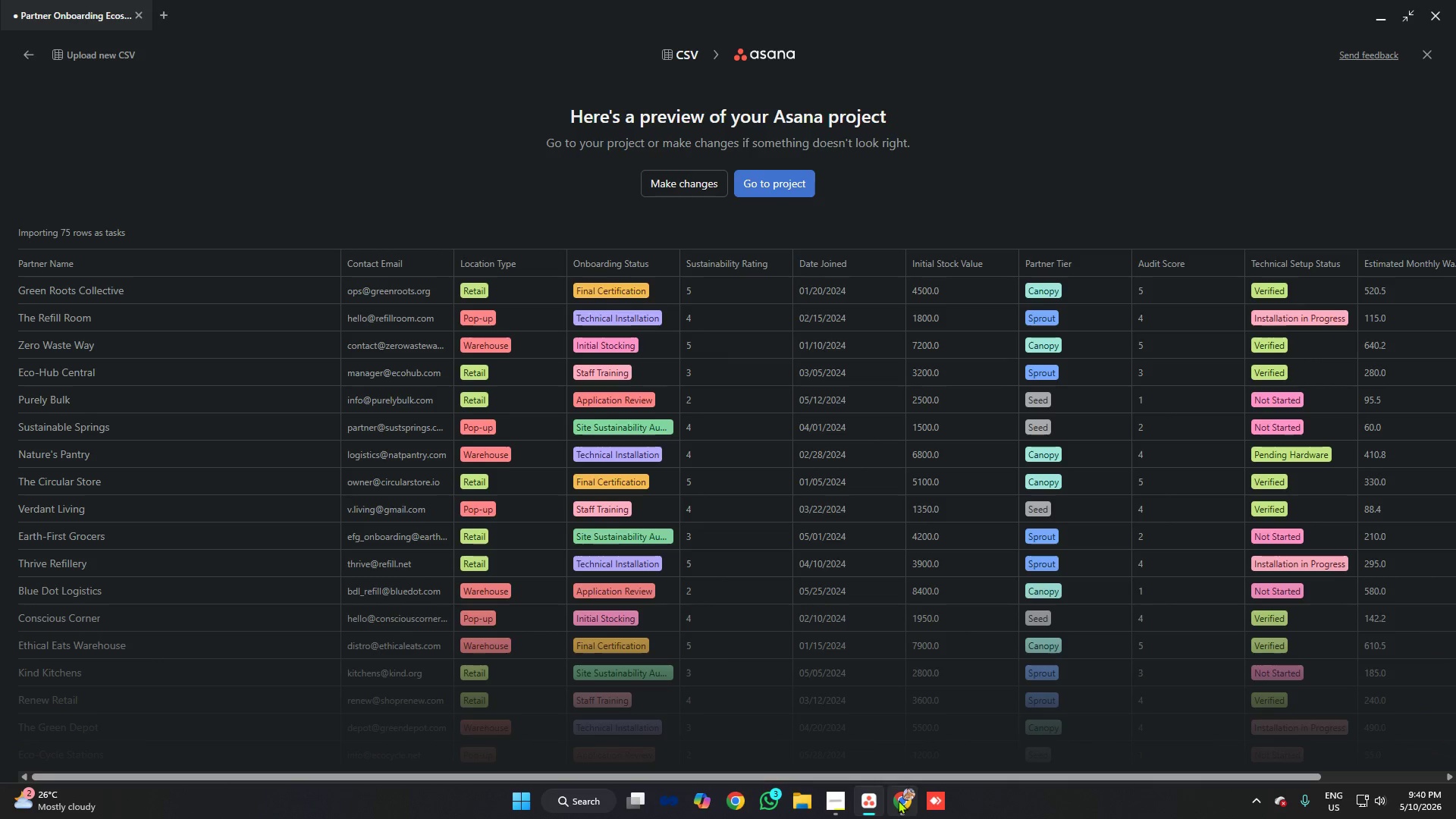 
left_click([899, 800])
 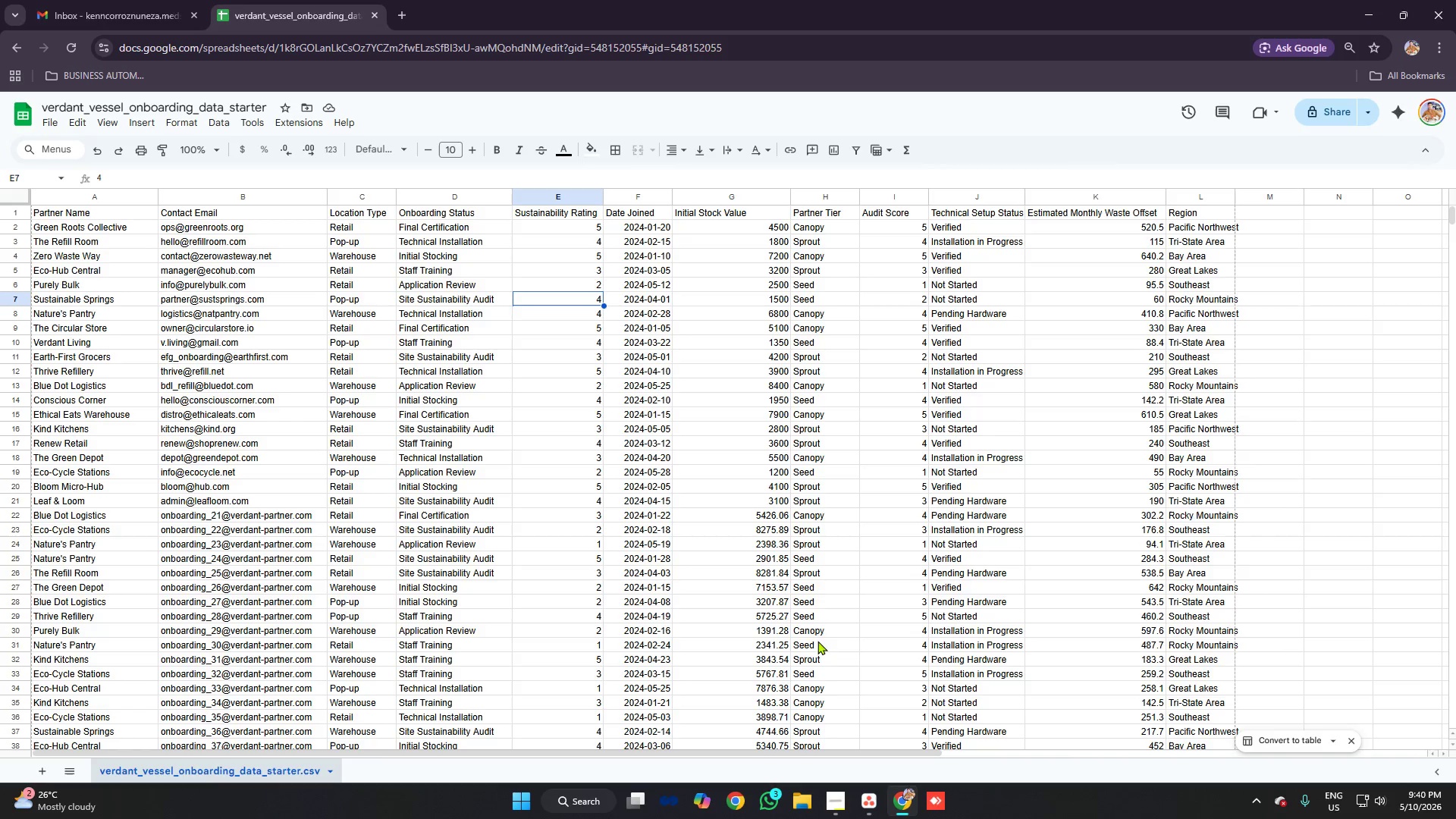 
left_click([865, 804])
 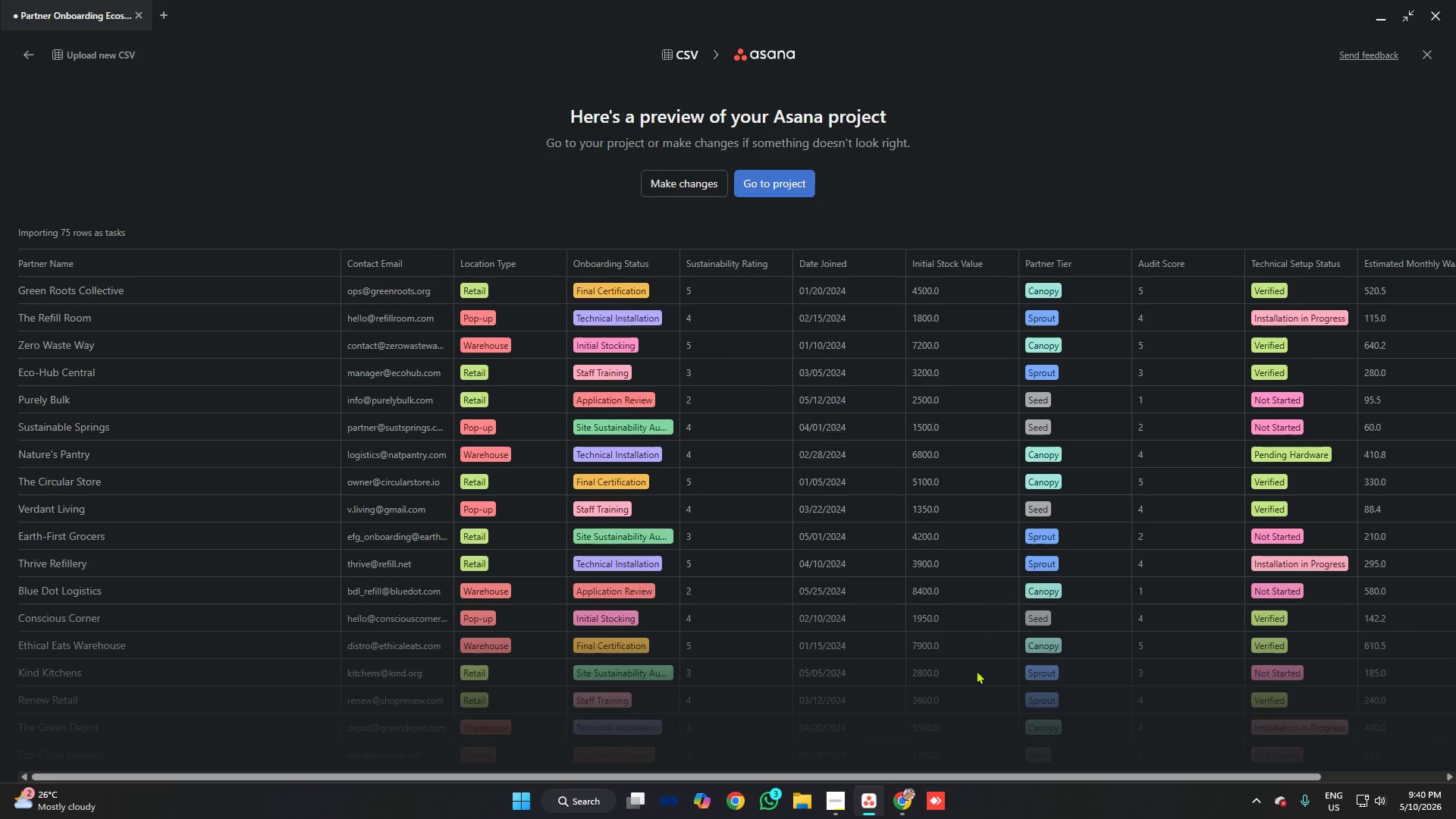 
left_click([907, 795])
 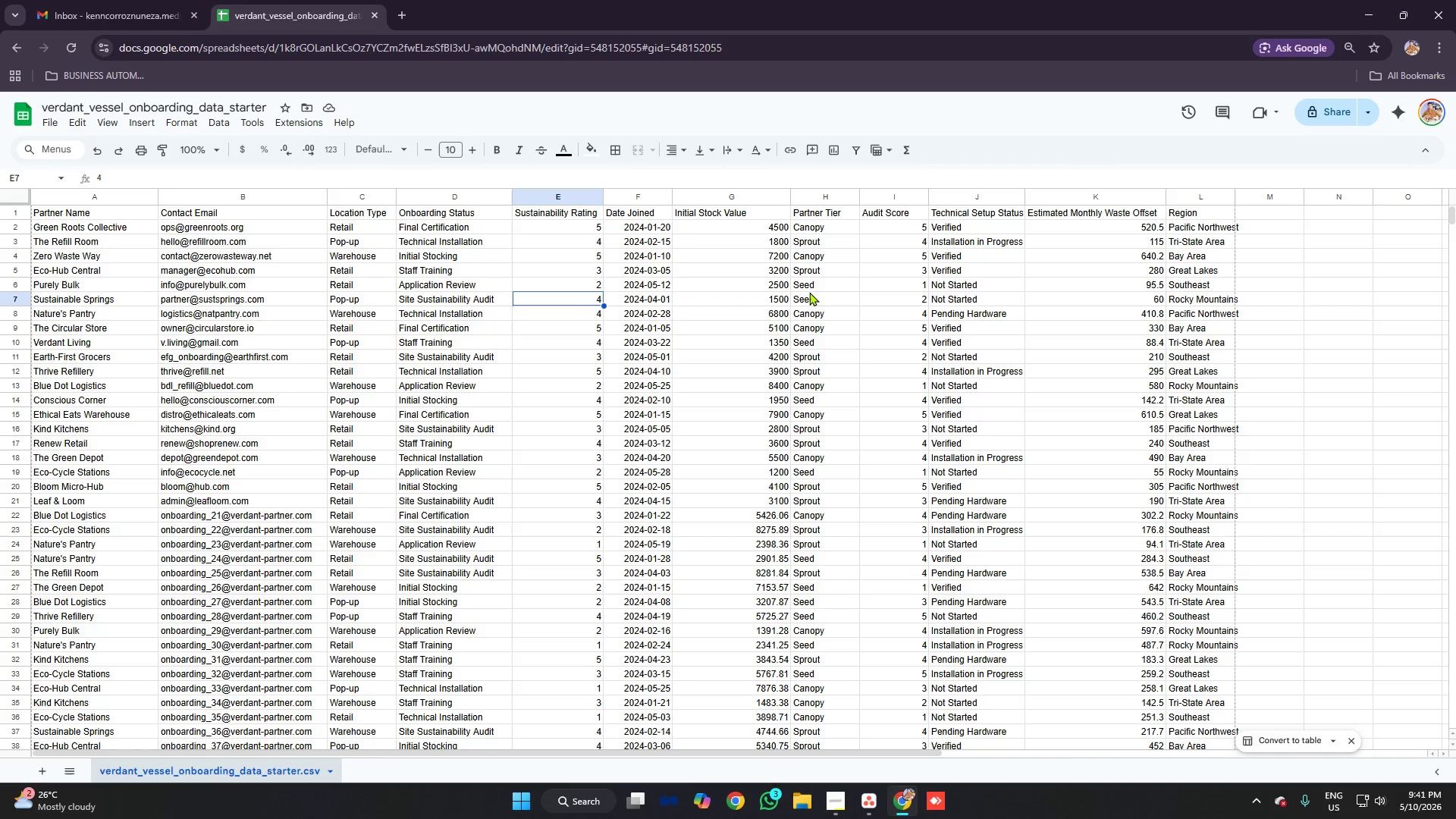 
left_click([875, 798])
 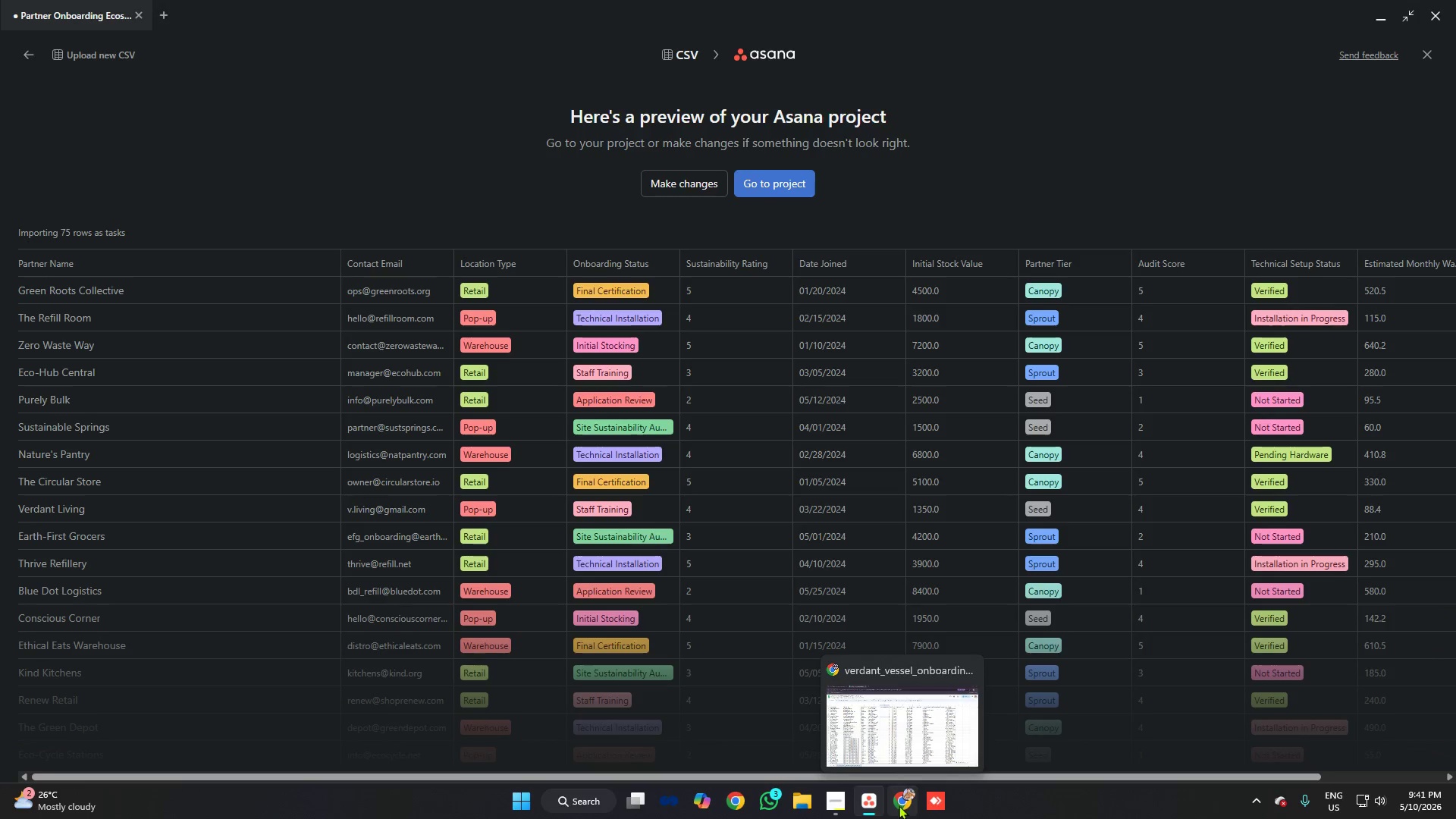 
left_click([899, 805])
 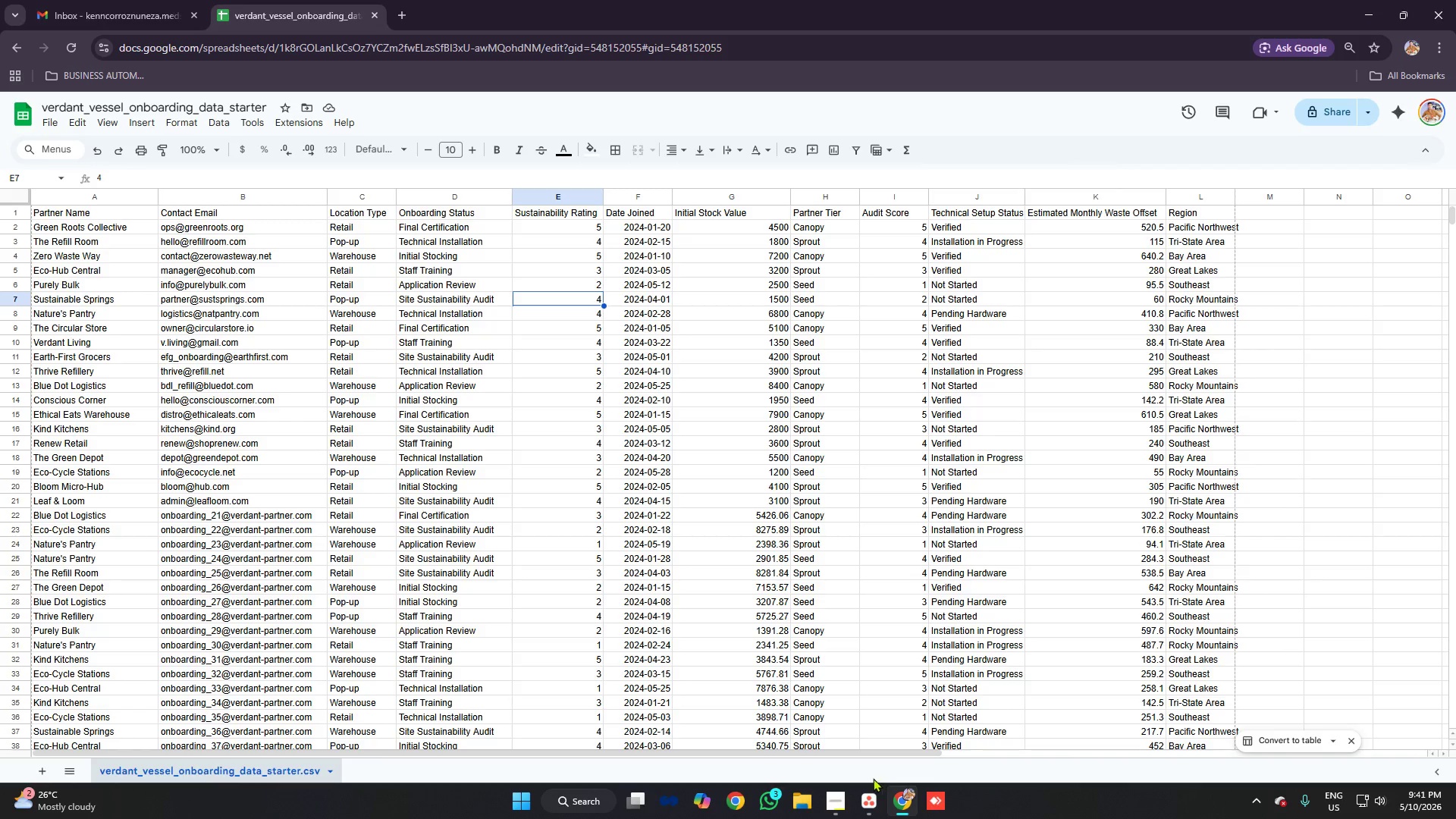 
left_click([871, 795])
 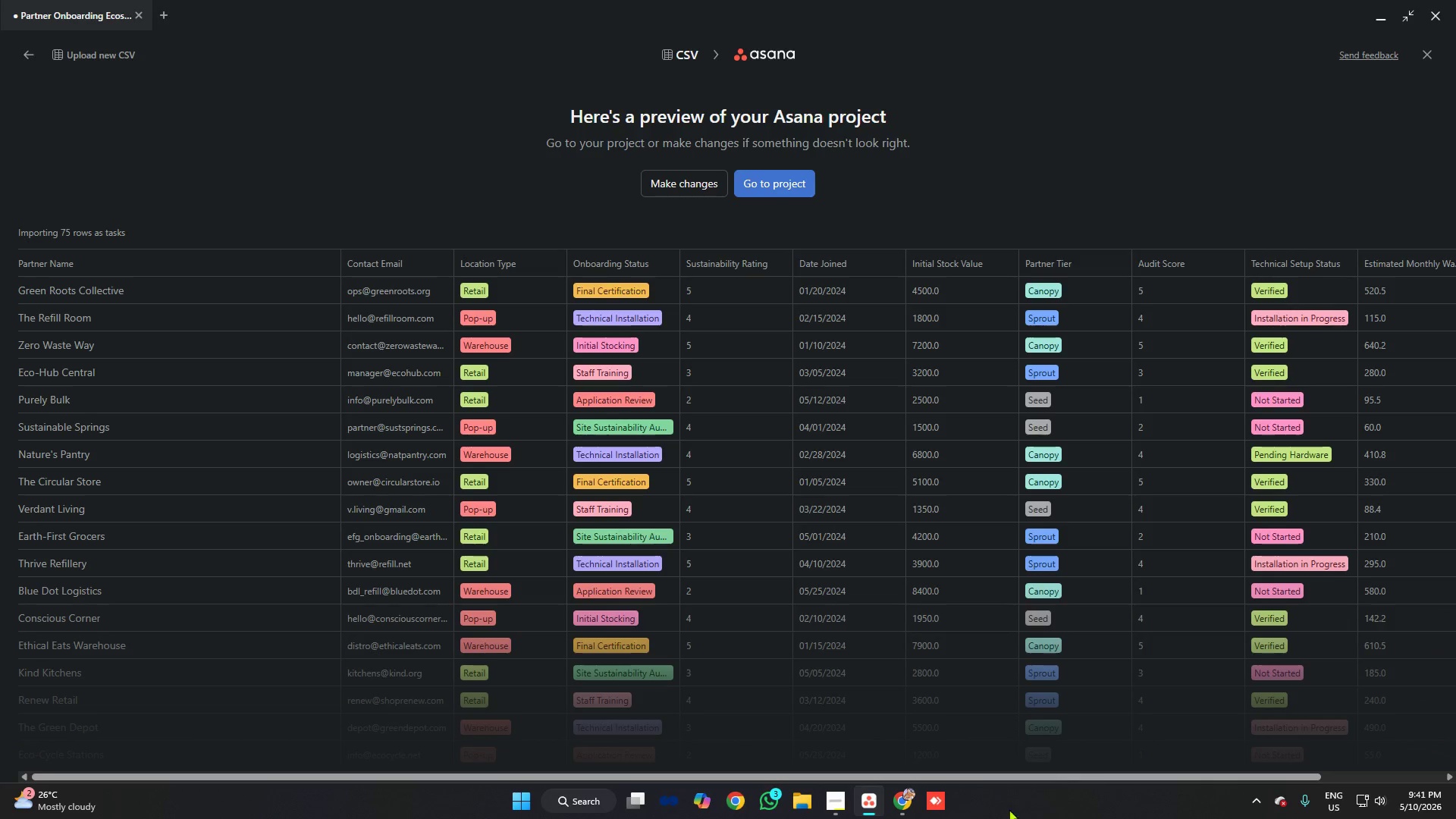 
left_click([899, 798])
 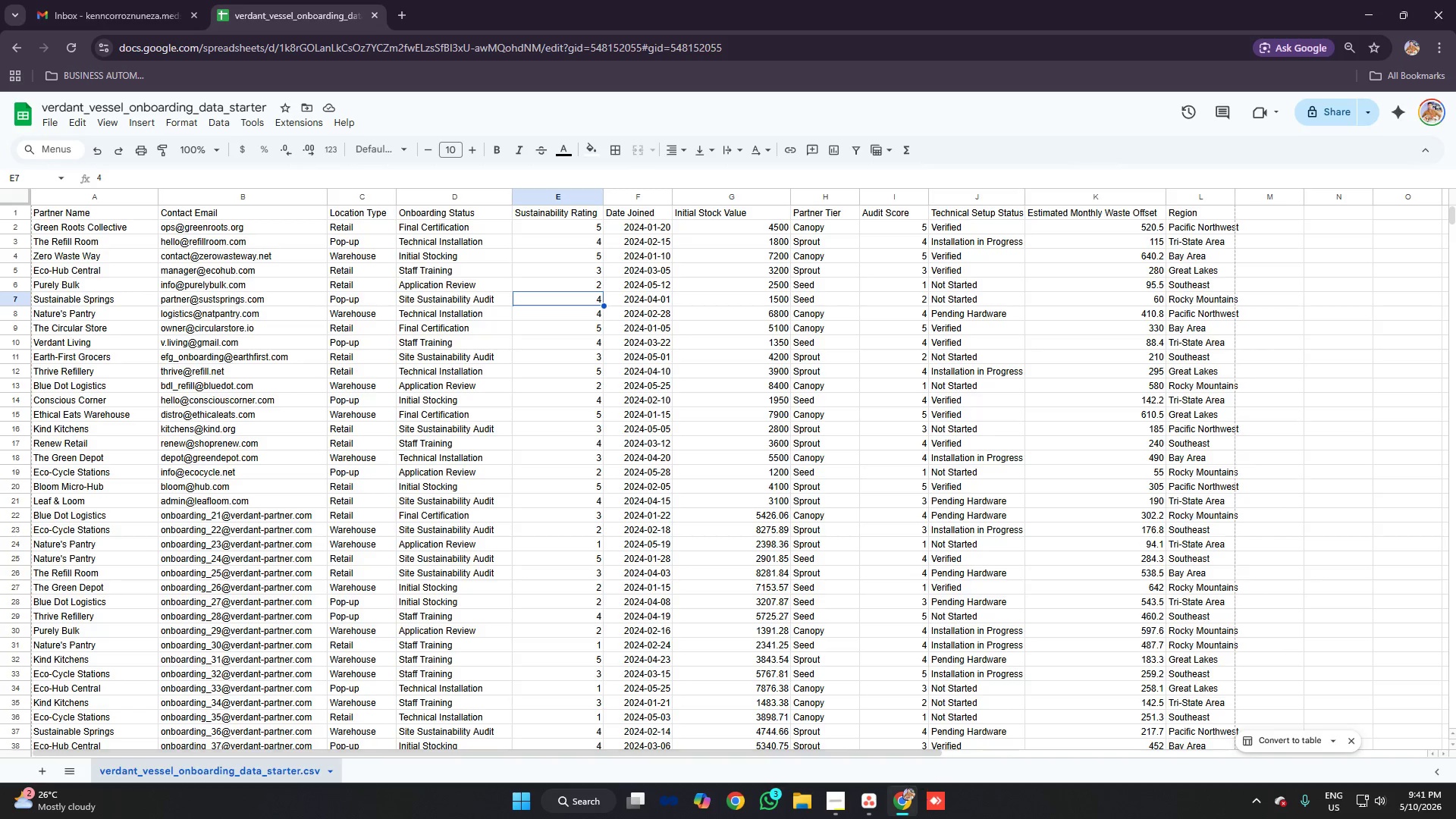 
wait(5.05)
 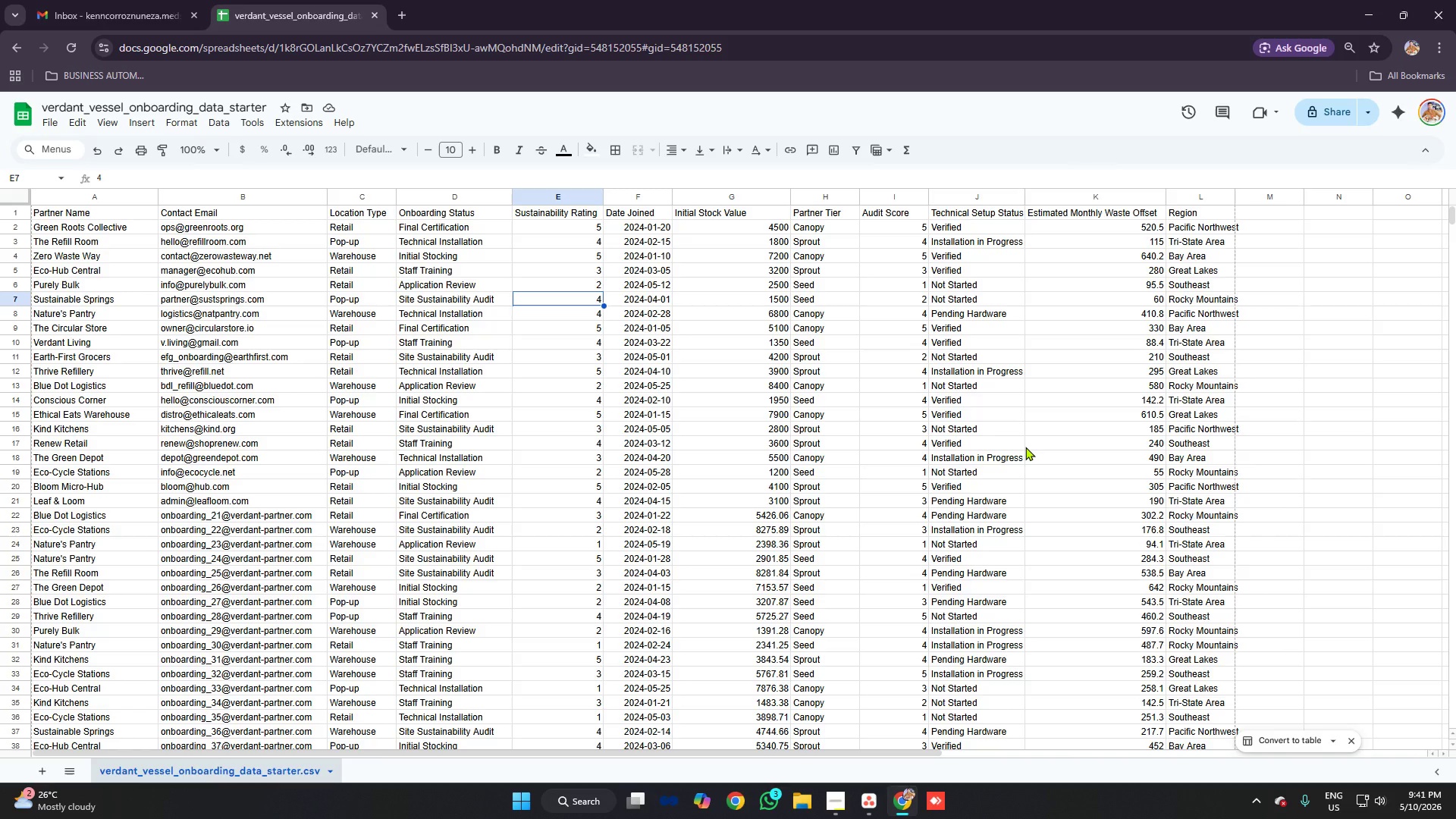 
scroll: coordinate [1009, 519], scroll_direction: down, amount: 5.0
 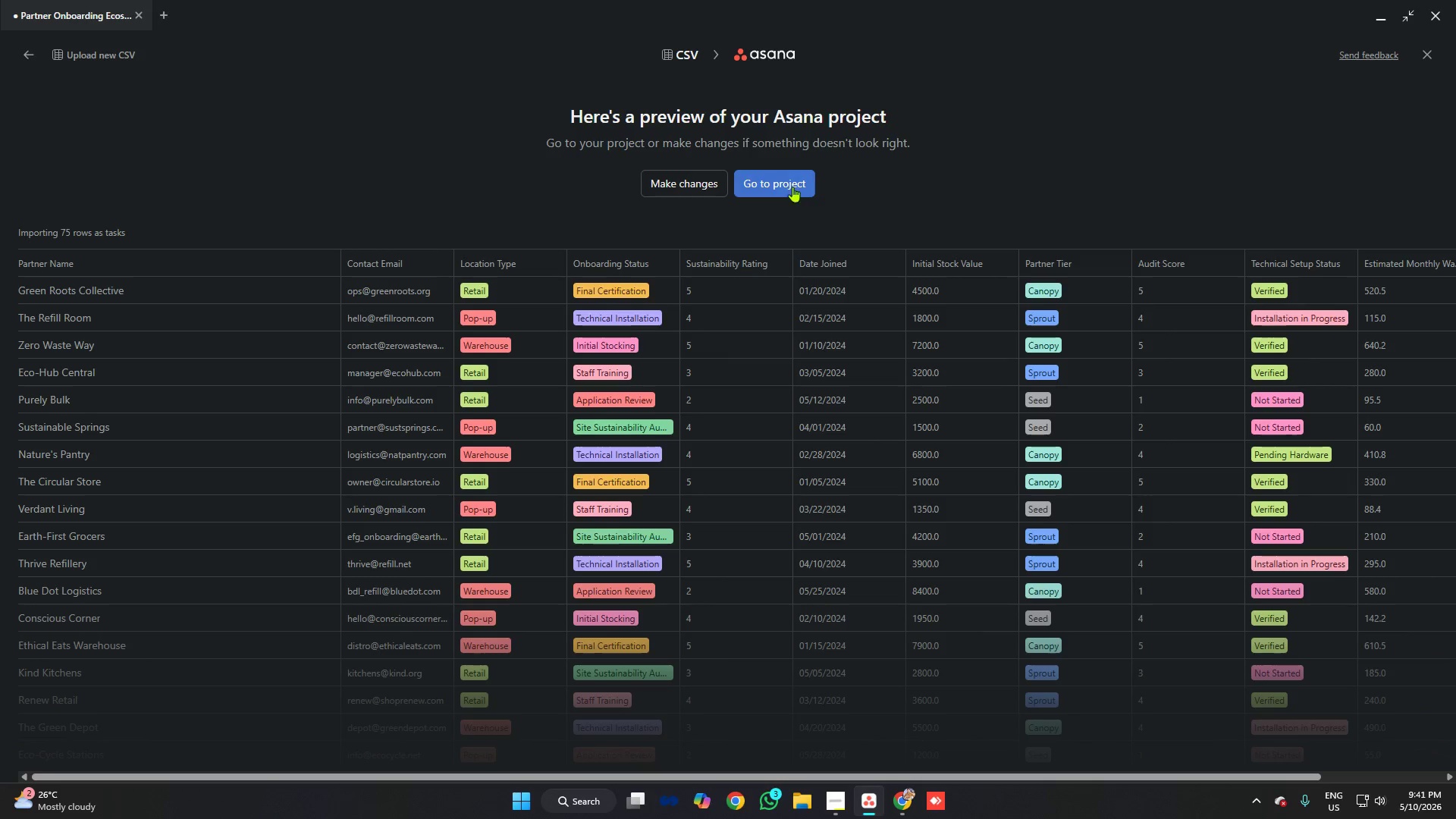 
left_click([791, 181])
 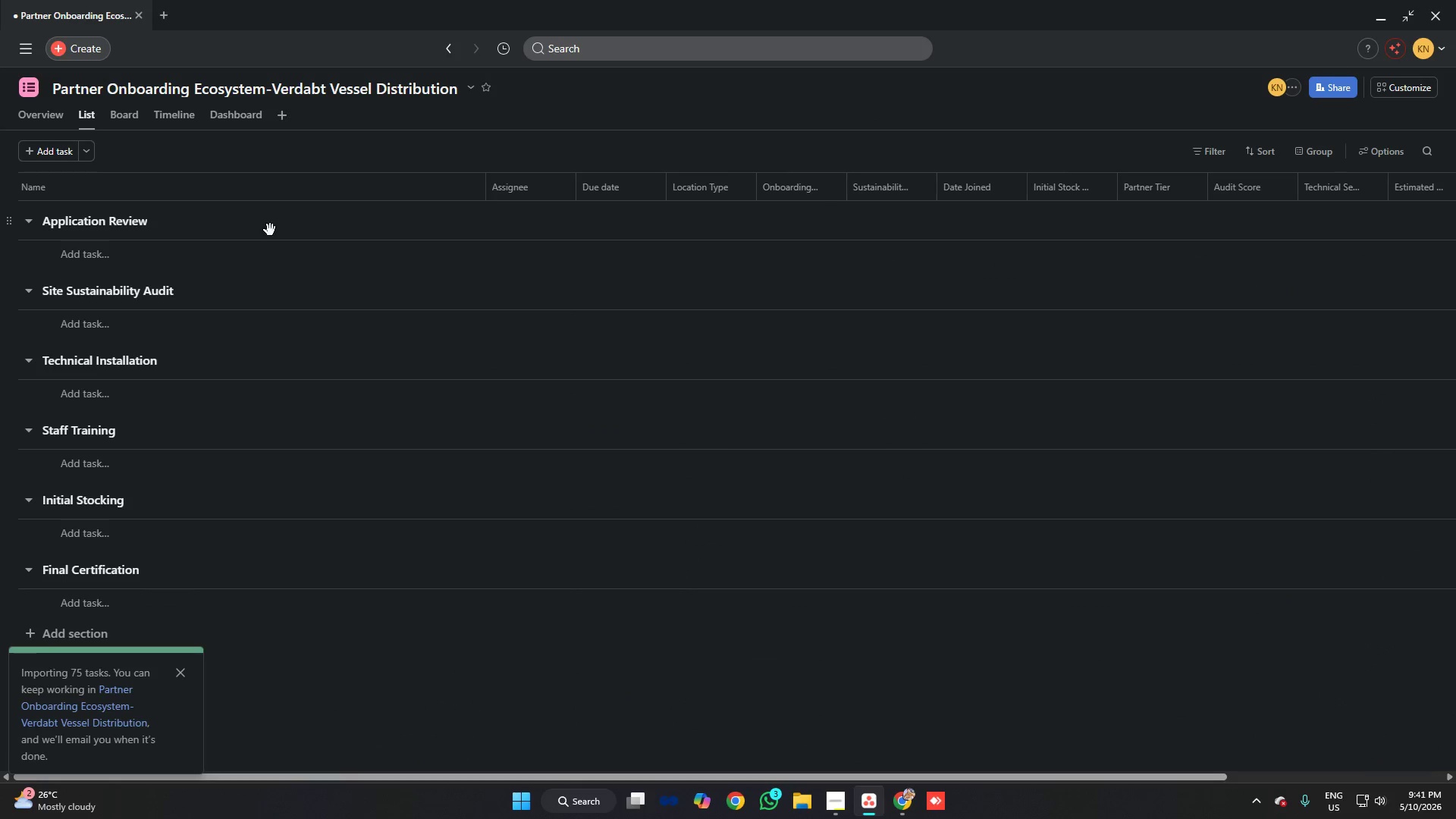 
wait(5.8)
 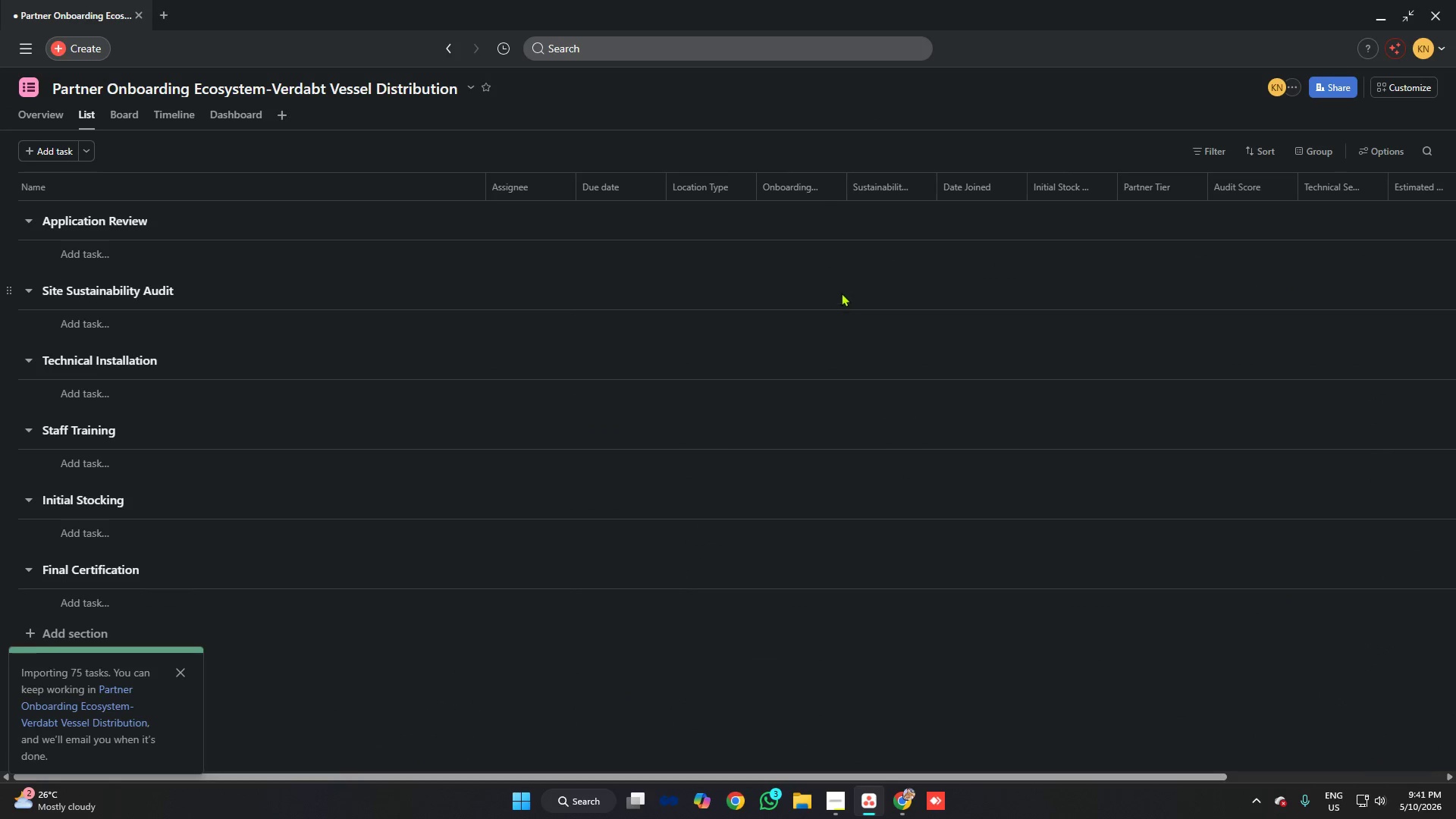 
left_click_drag(start_coordinate=[262, 775], to_coordinate=[112, 729])
 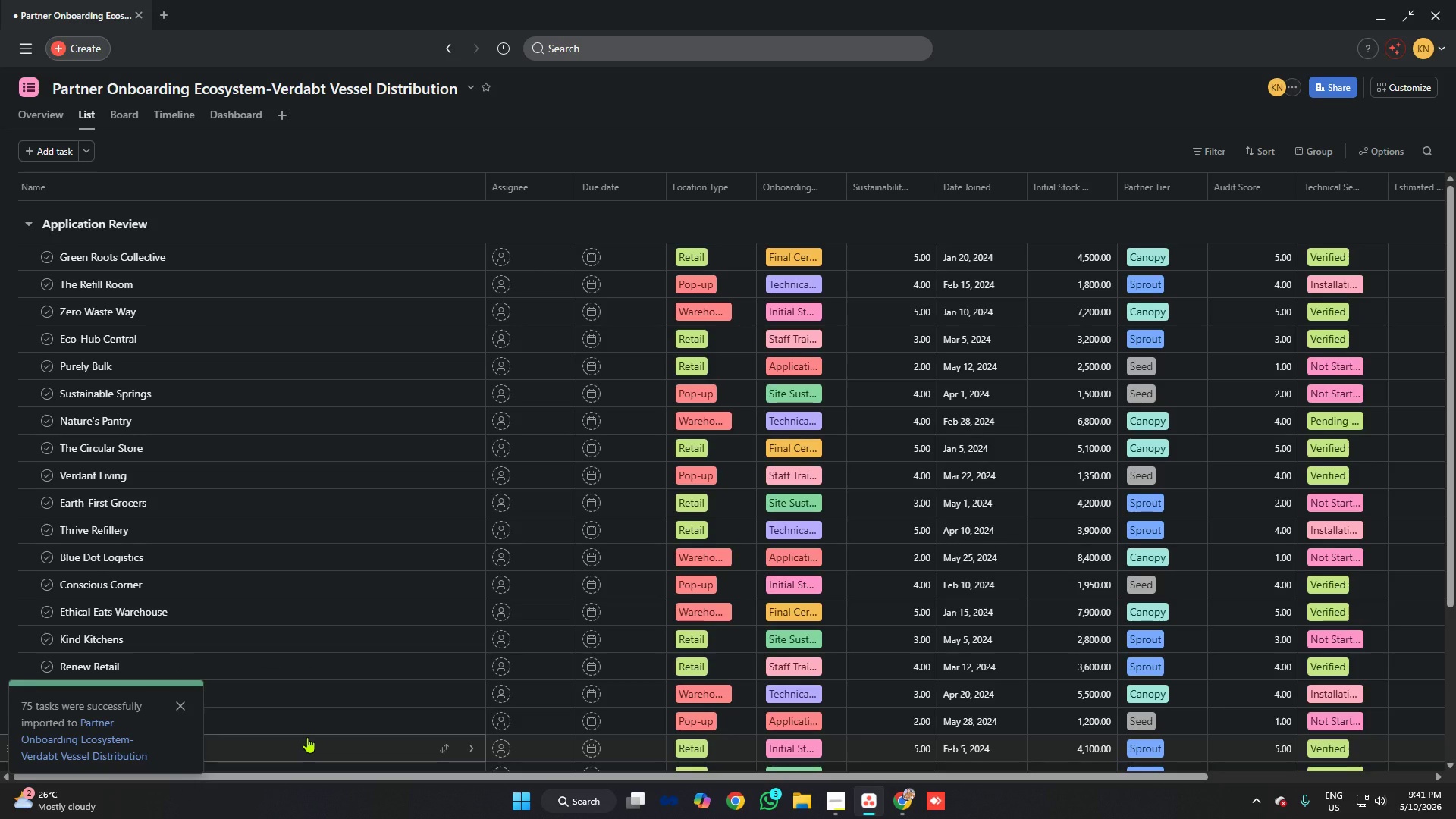 
wait(10.64)
 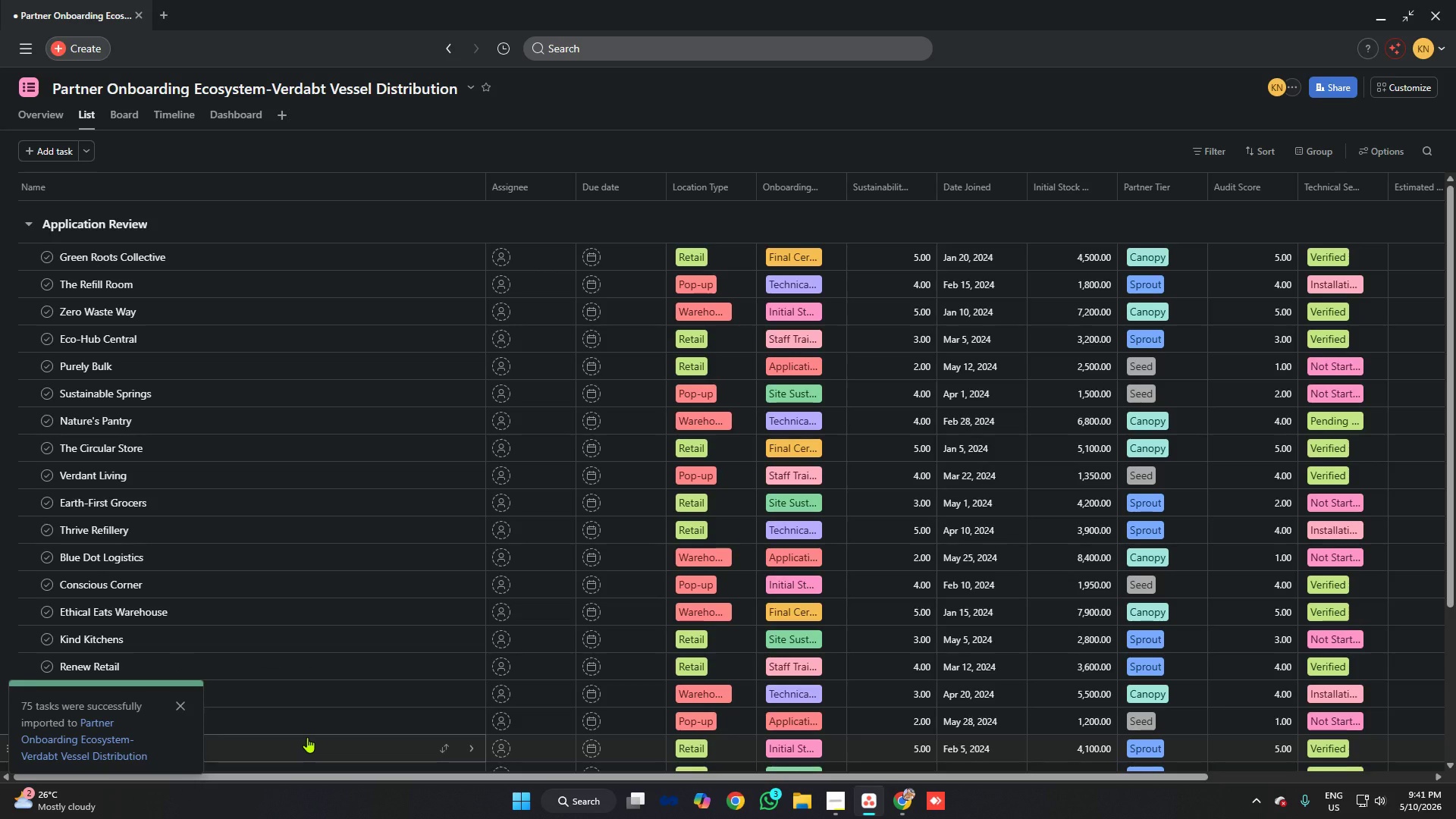 
right_click([517, 180])
 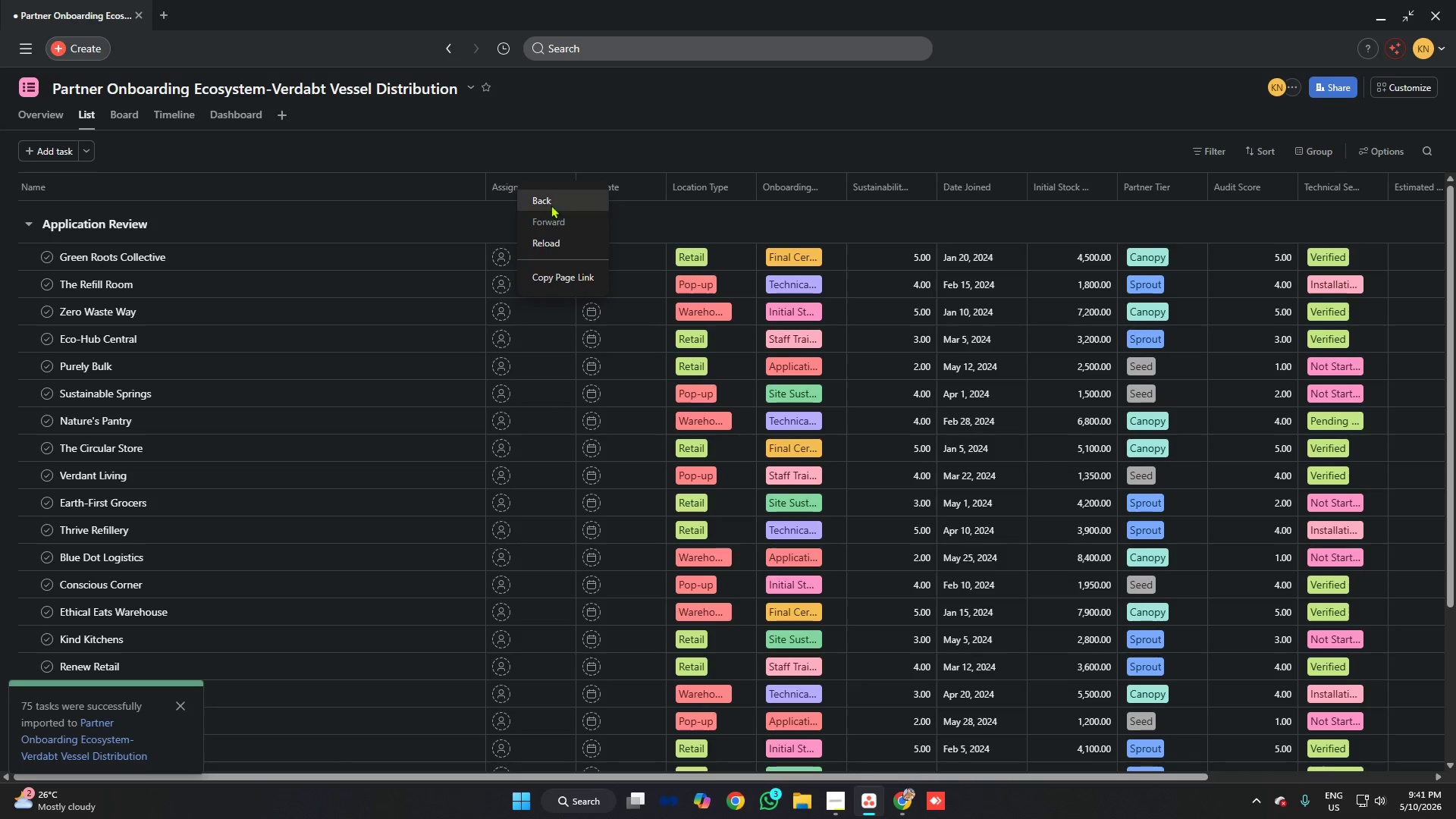 
left_click([561, 140])
 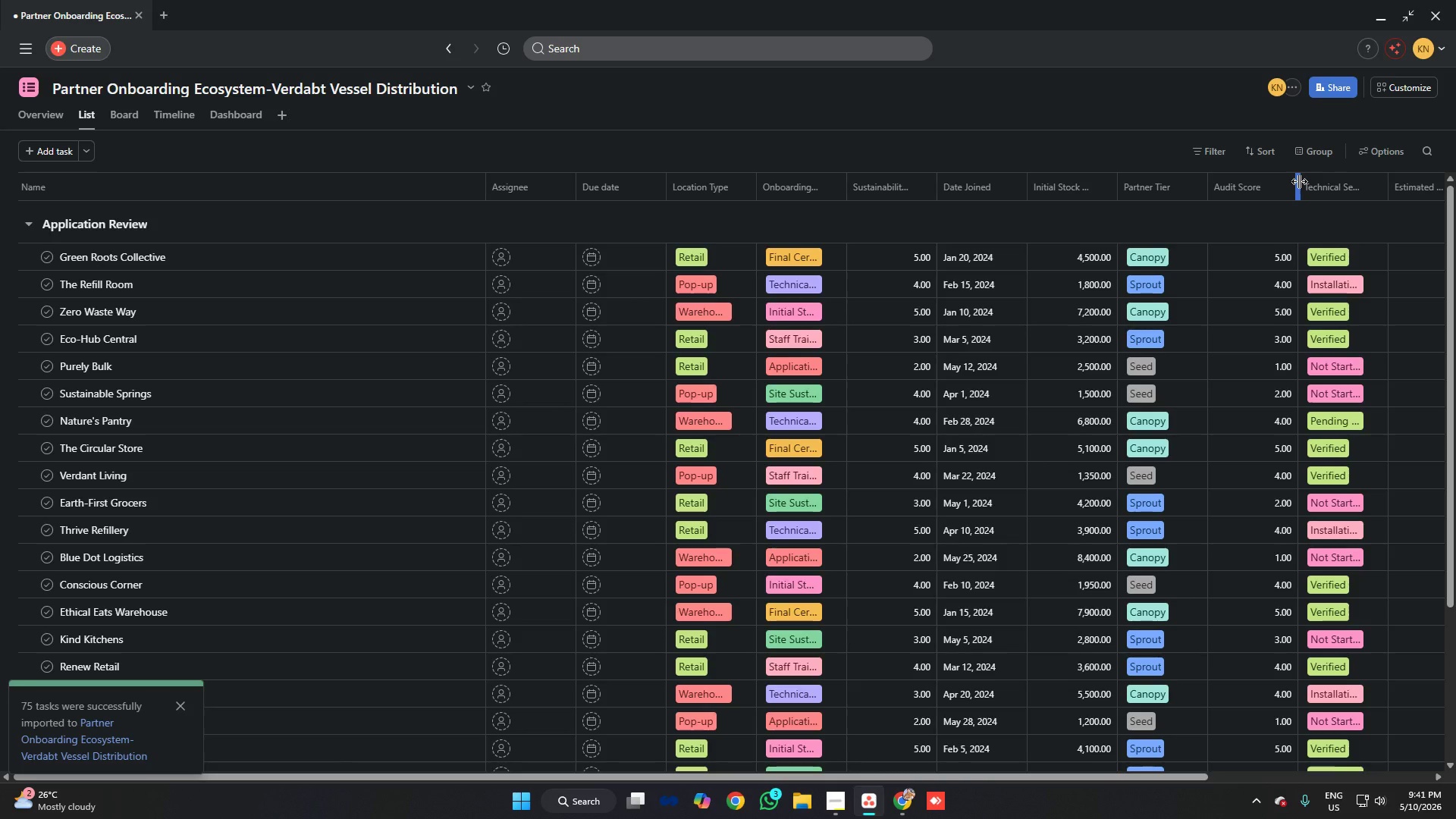 
mouse_move([1348, 169])
 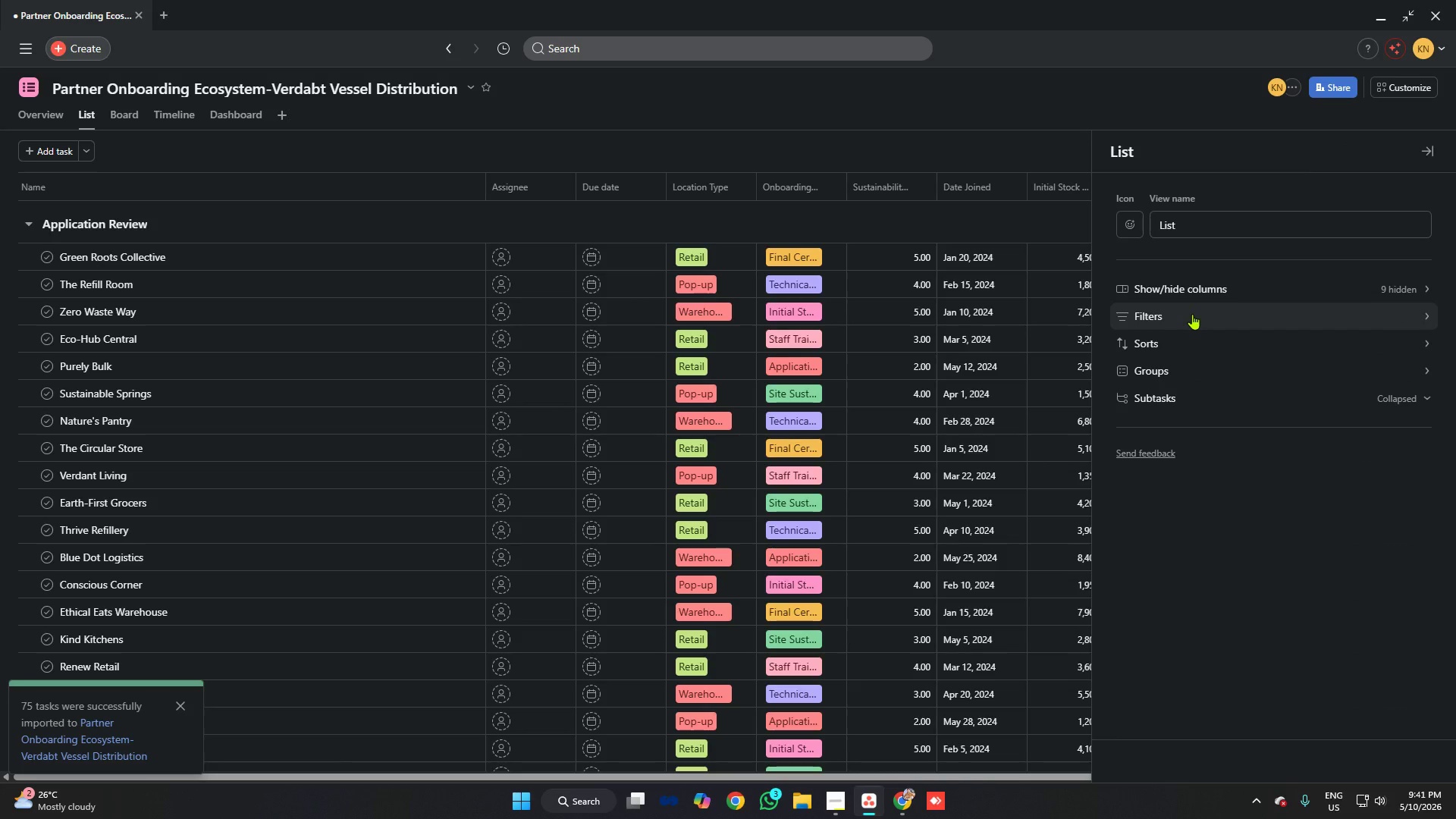 
left_click([1173, 296])
 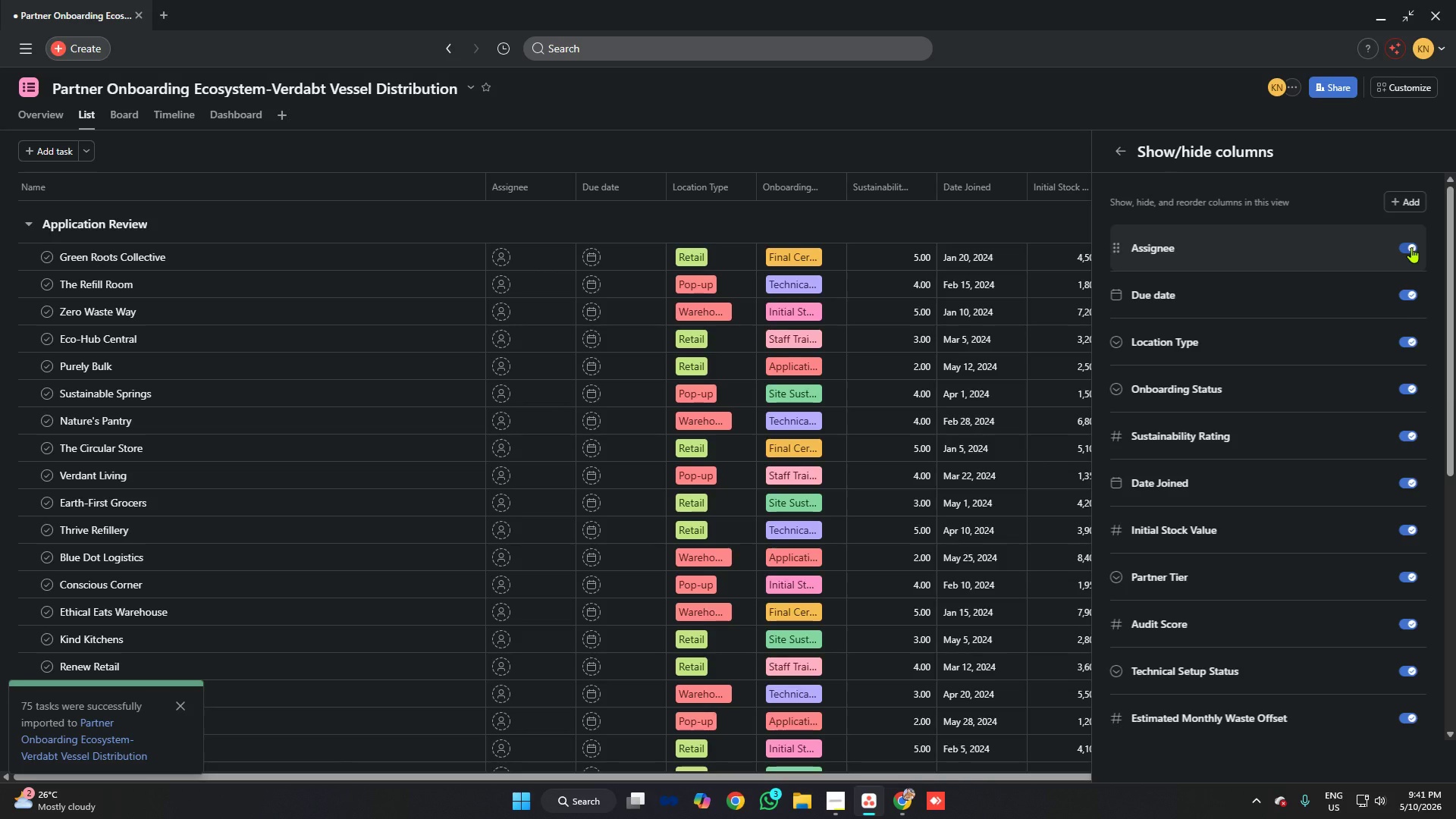 
wait(10.7)
 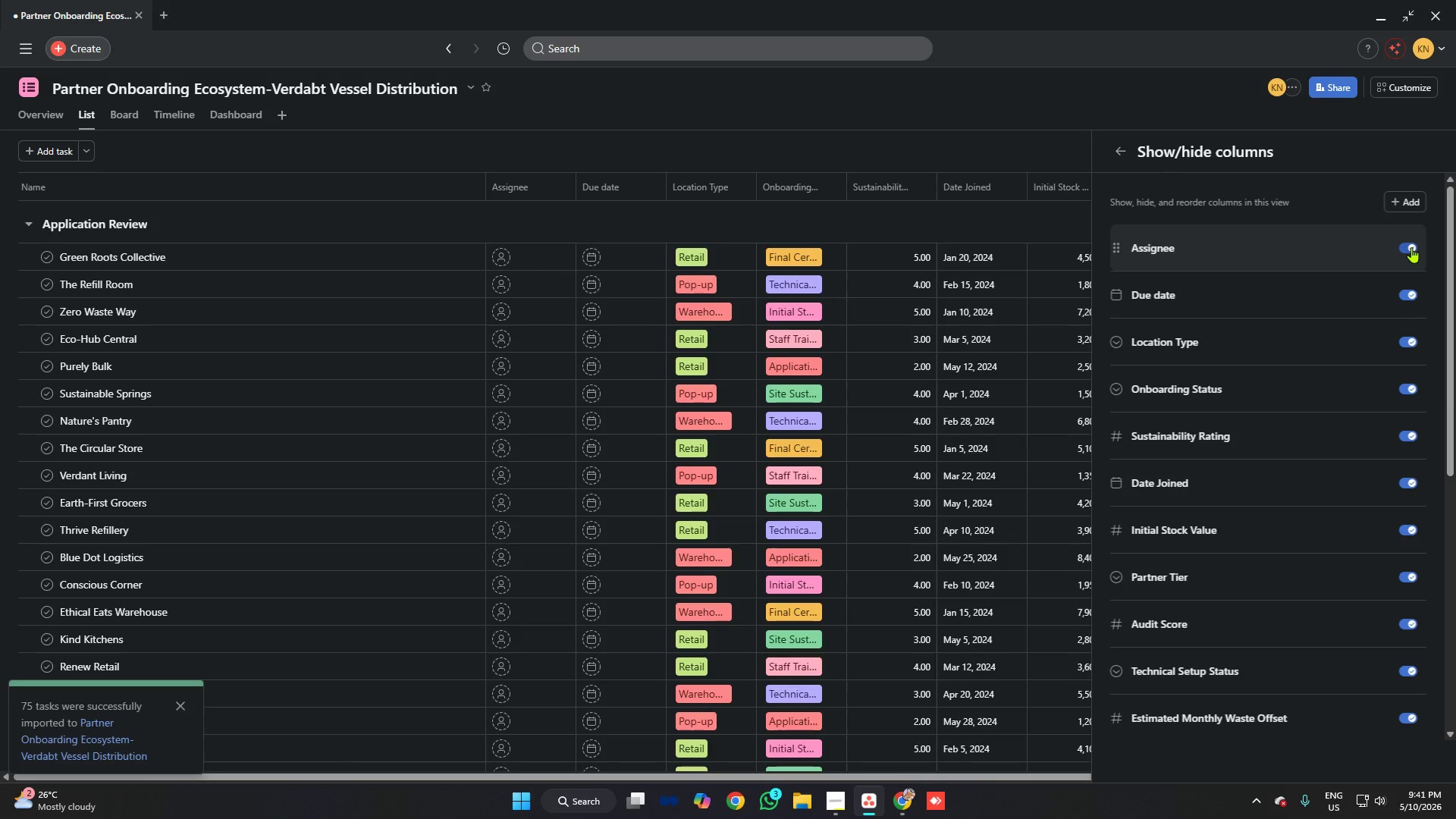 
left_click([1411, 247])
 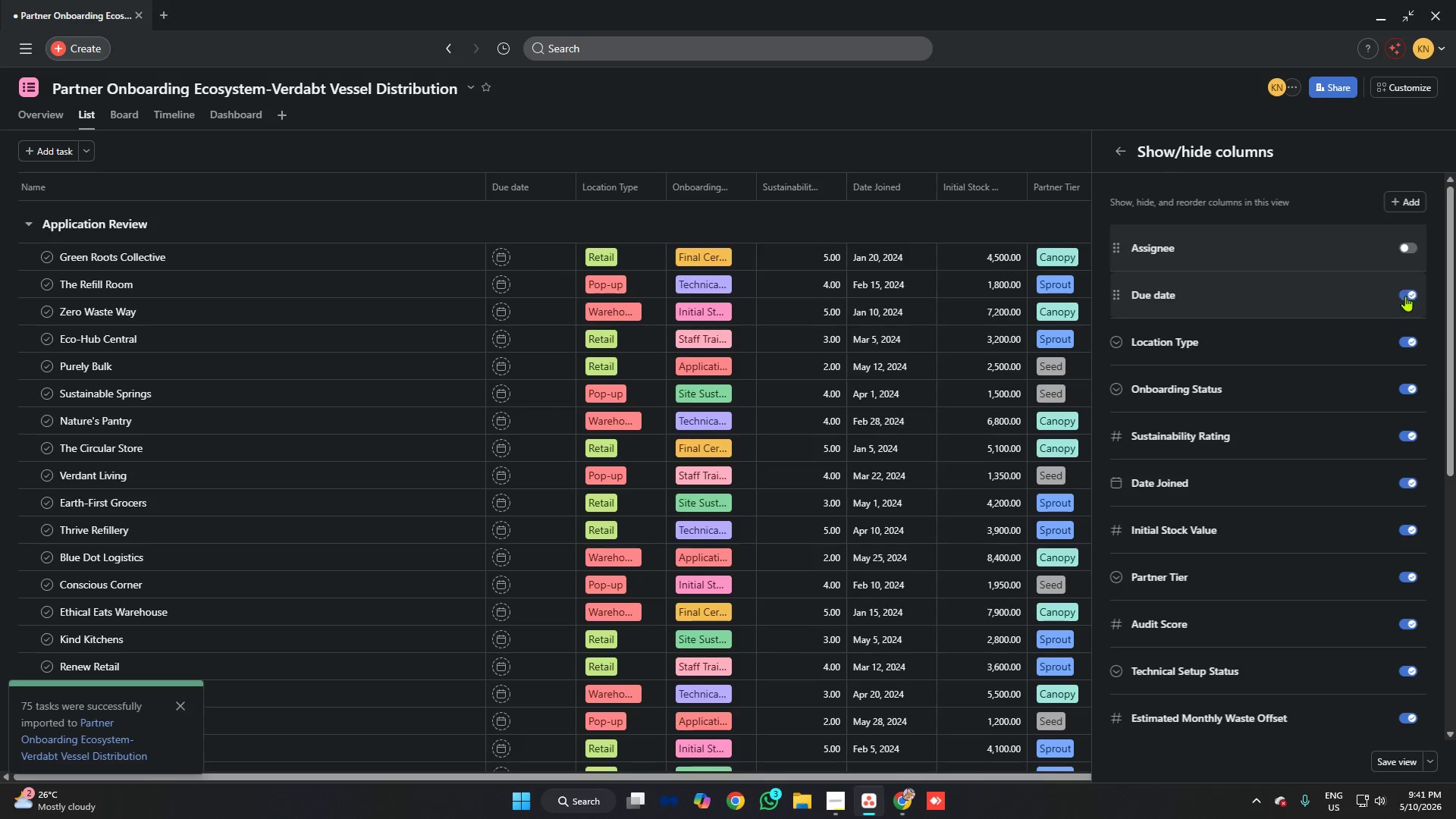 
left_click([1415, 297])
 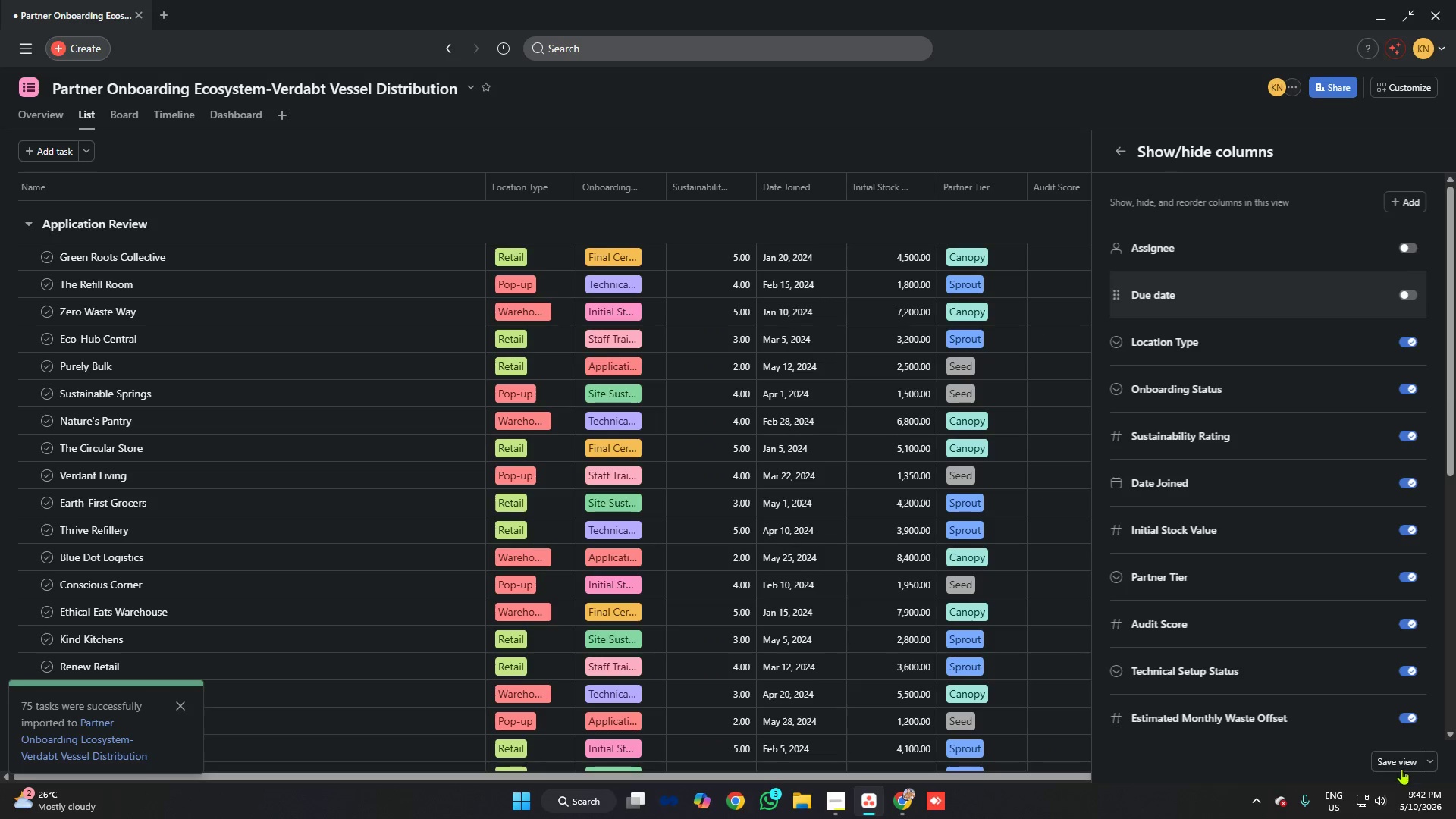 
left_click([1399, 760])
 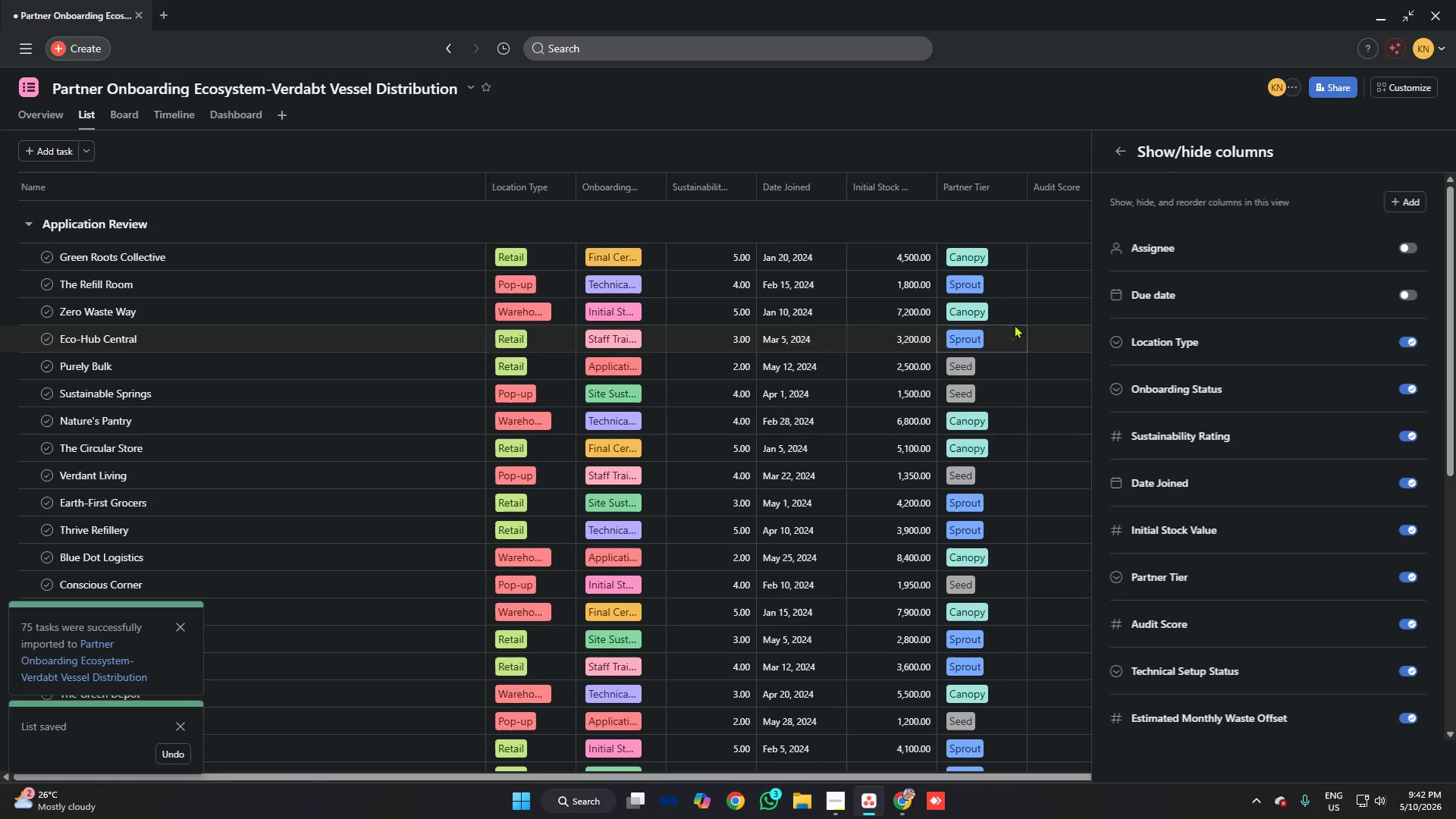 
left_click([872, 125])
 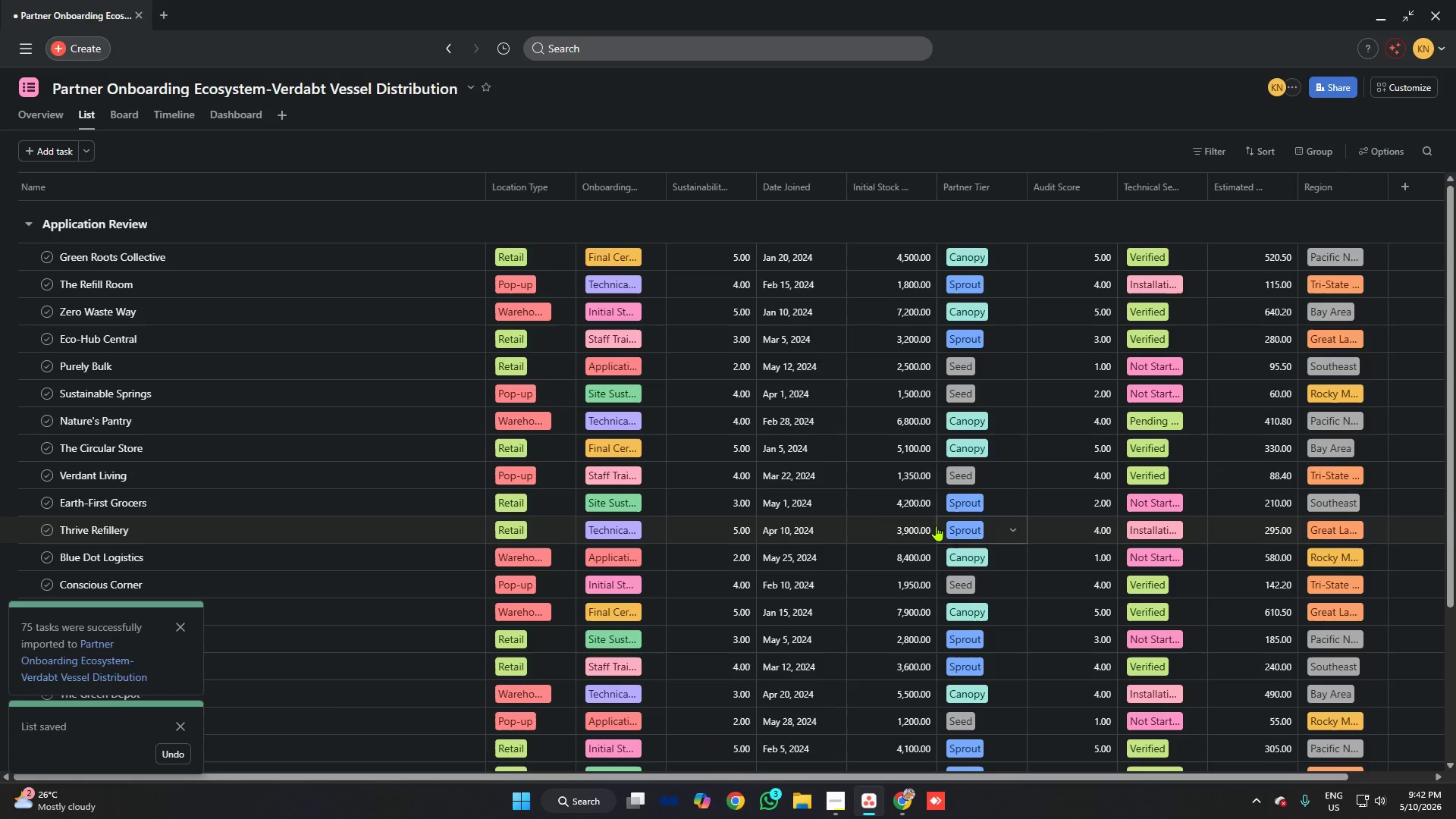 
wait(6.67)
 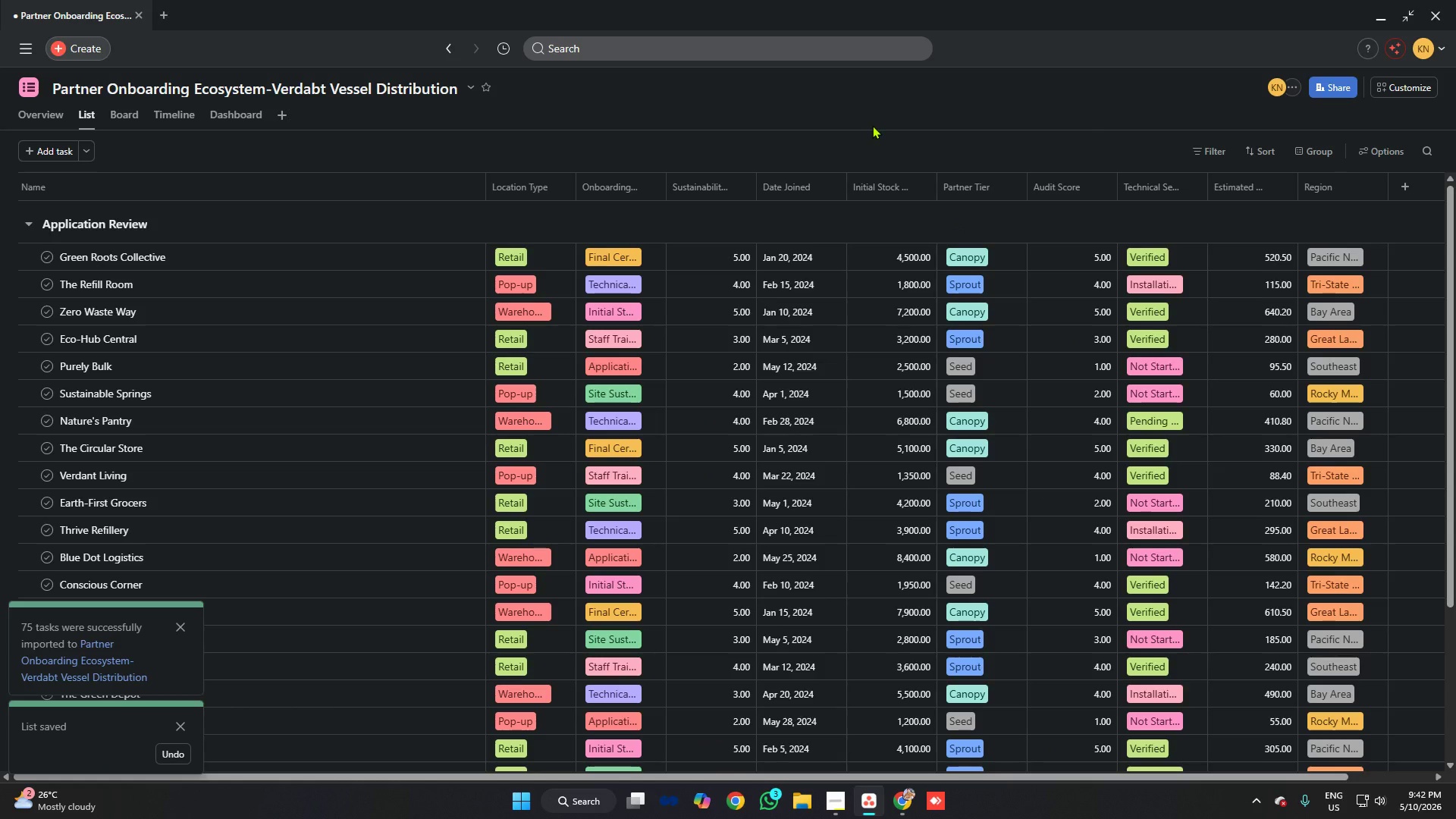 
left_click([905, 800])
 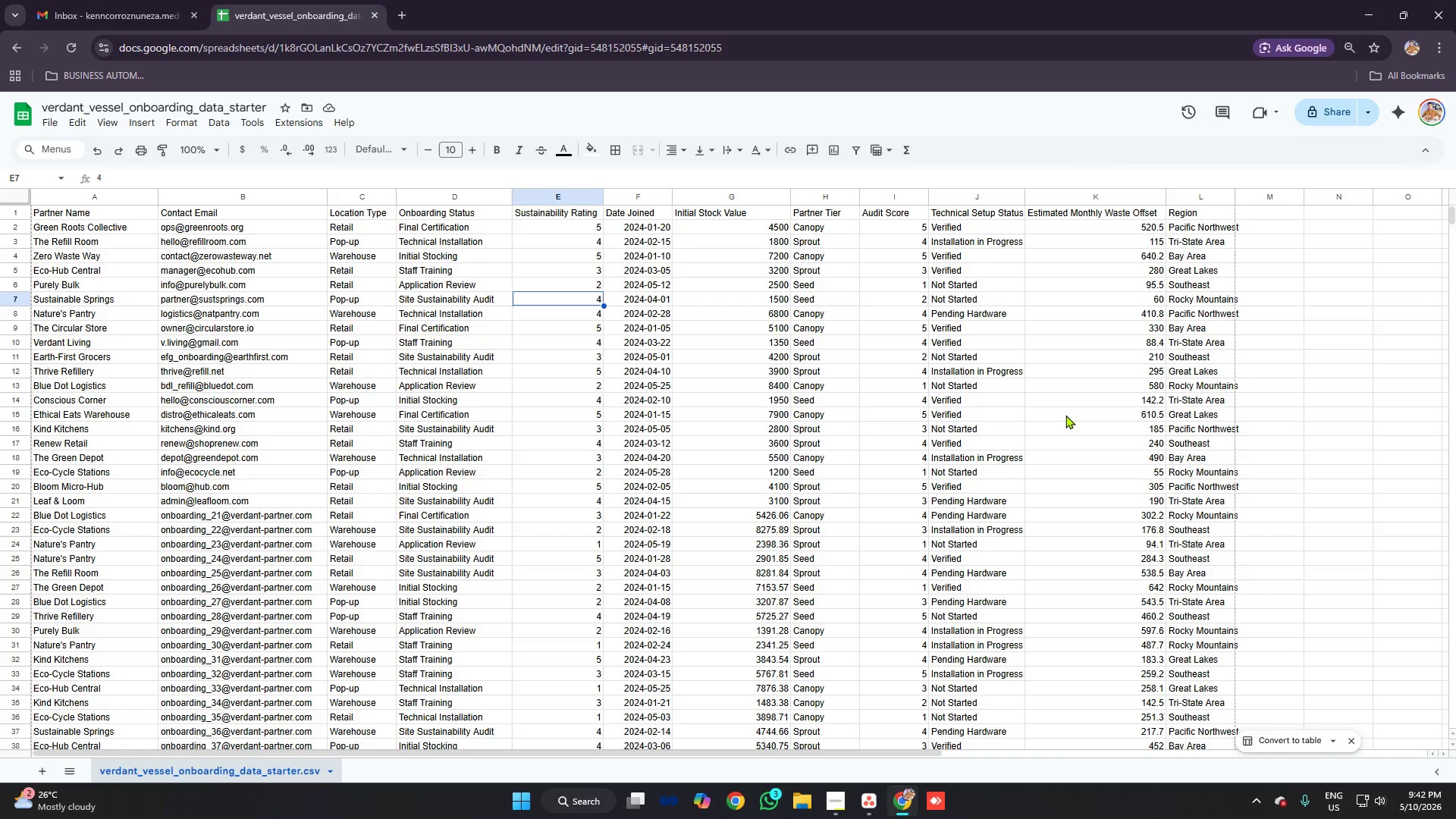 
left_click([862, 799])
 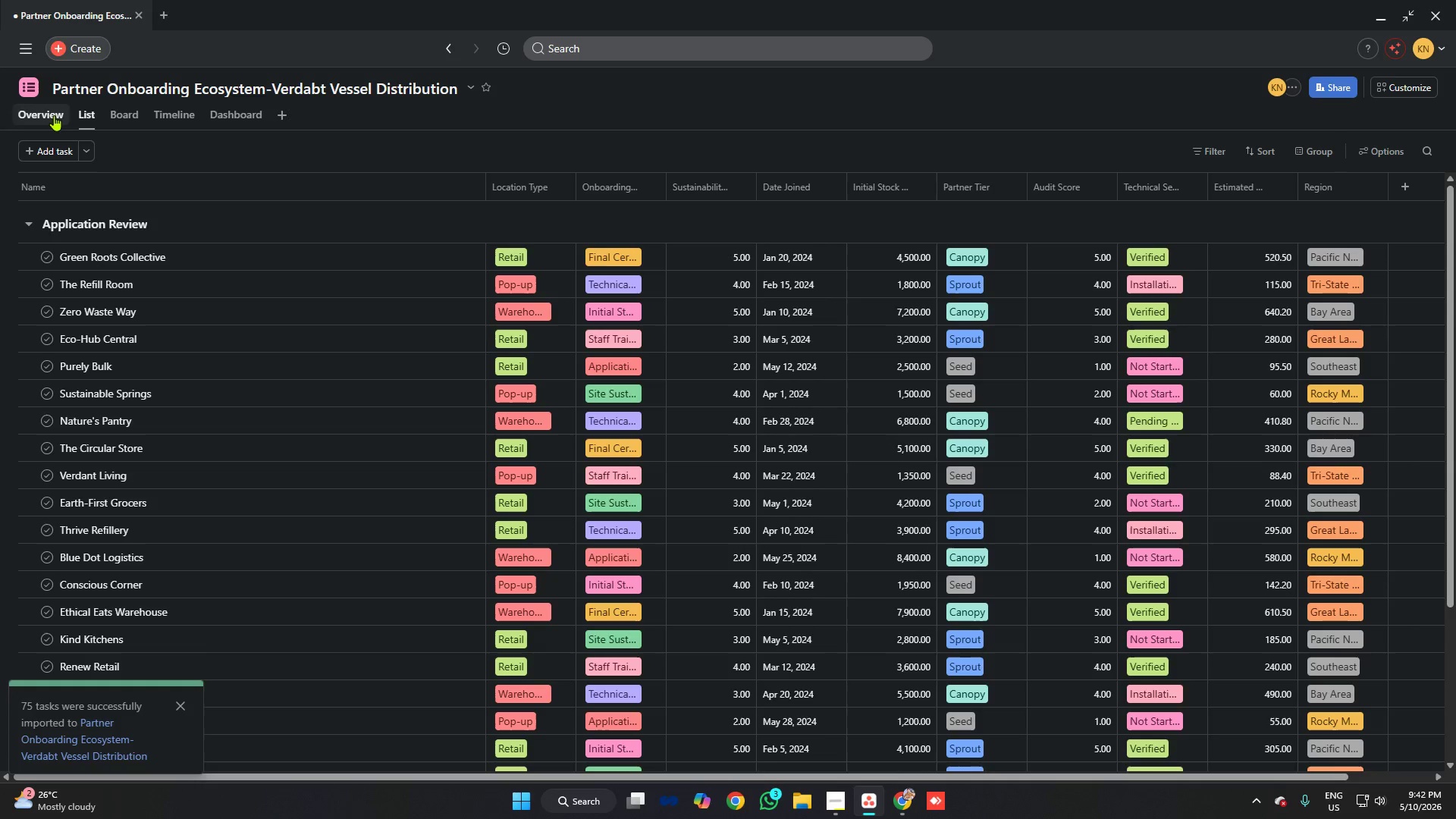 
left_click([120, 114])
 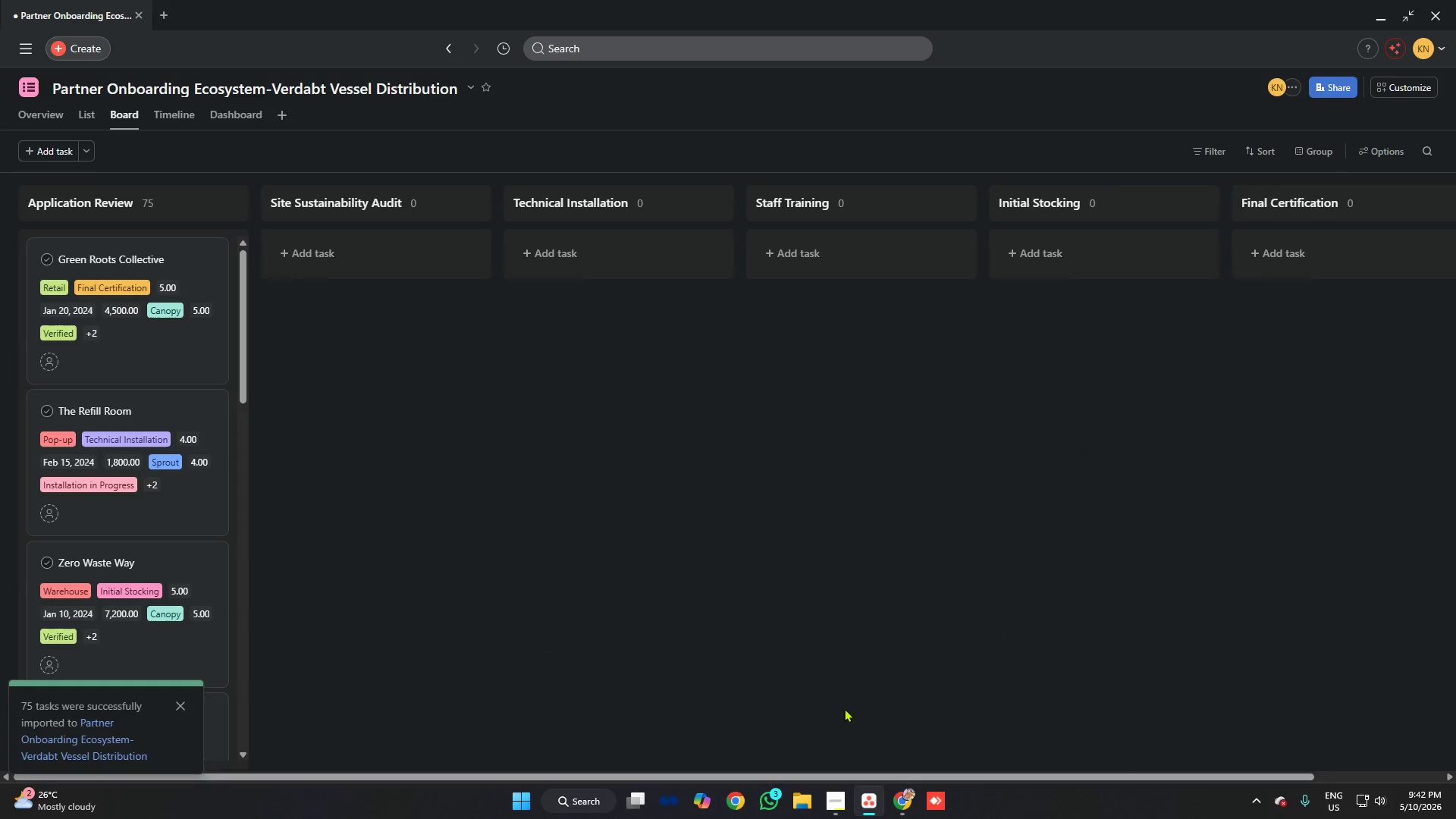 
left_click([897, 808])
 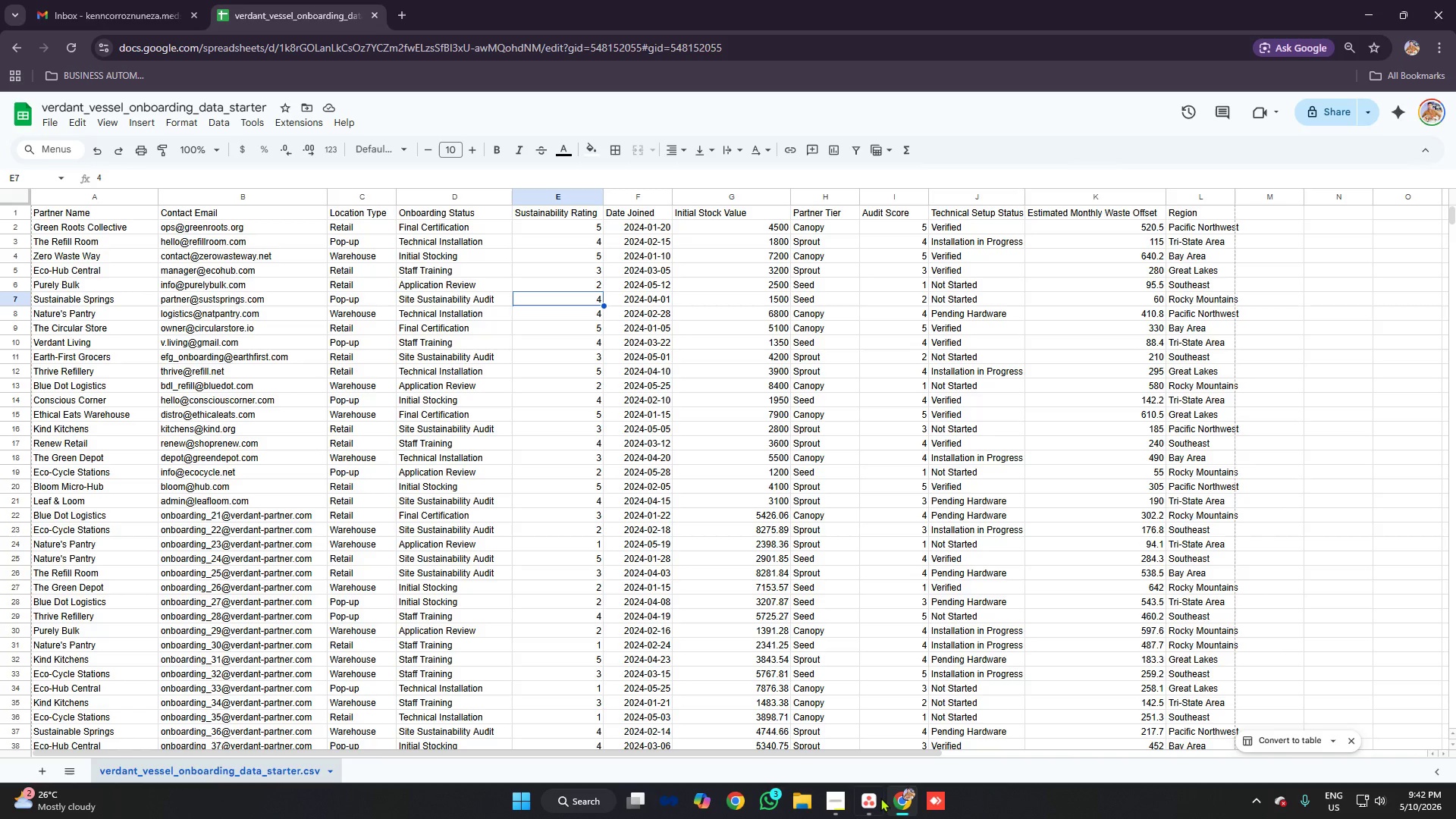 
left_click([864, 789])
 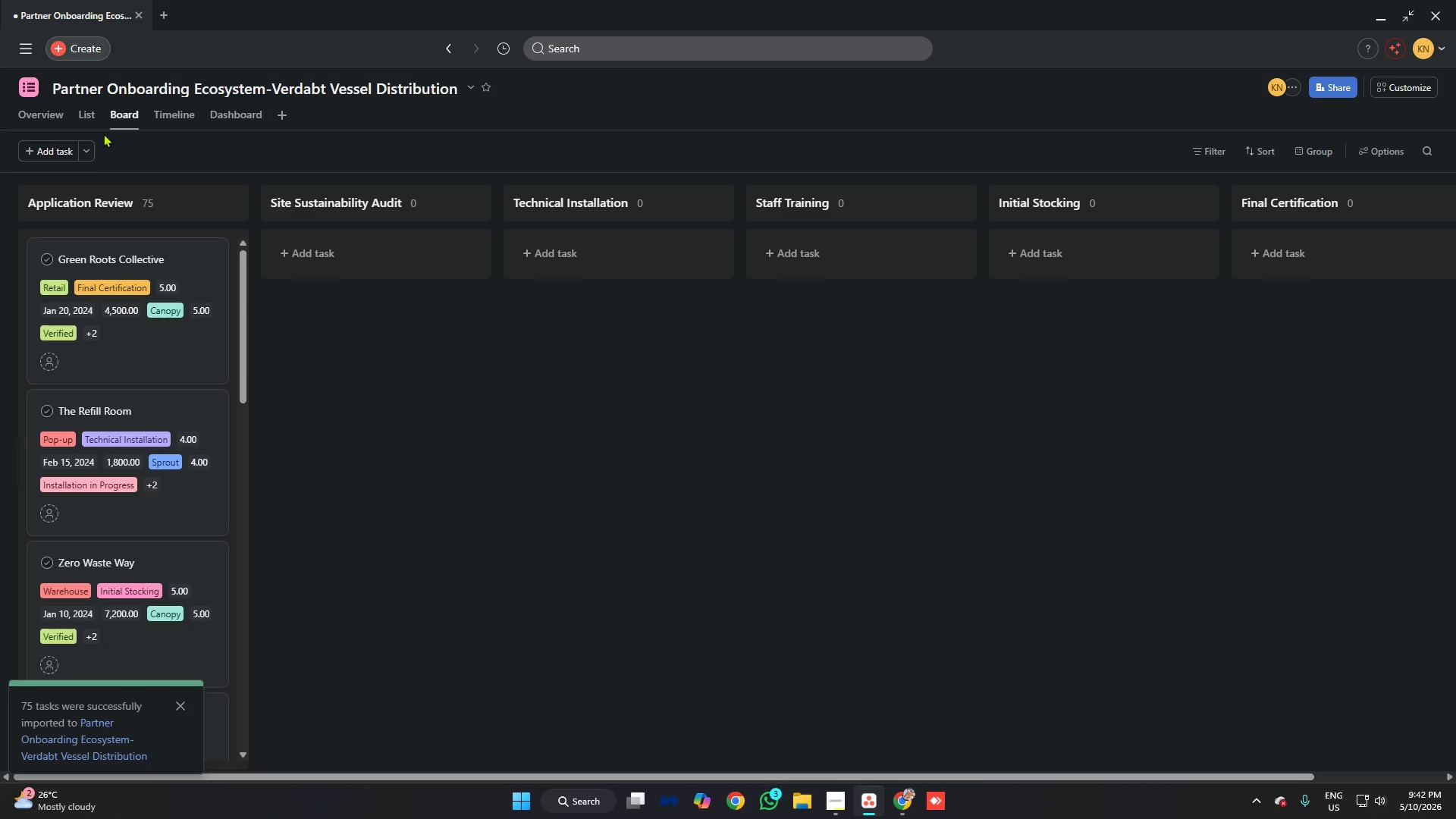 
left_click([86, 112])
 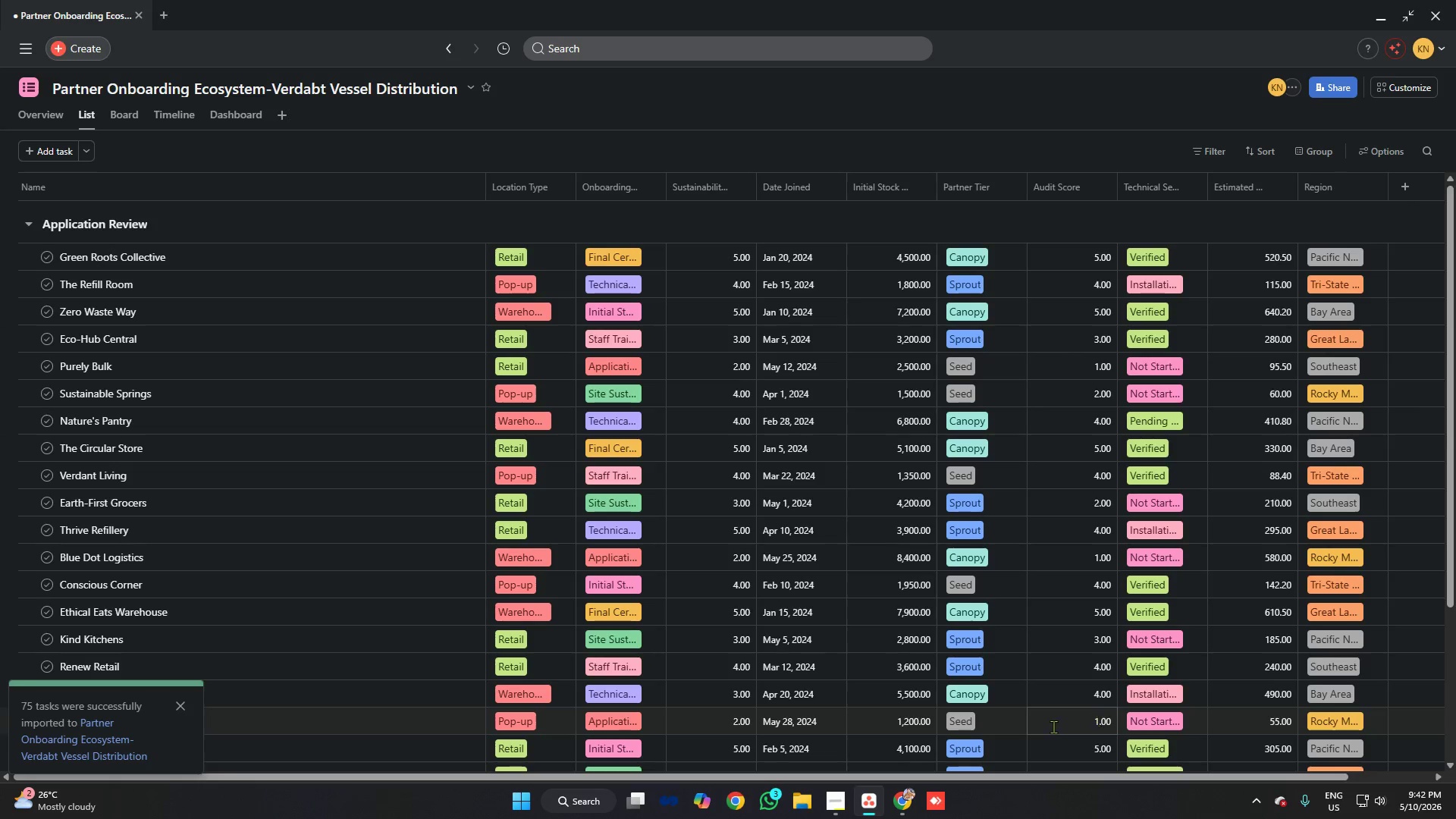 
left_click([897, 803])
 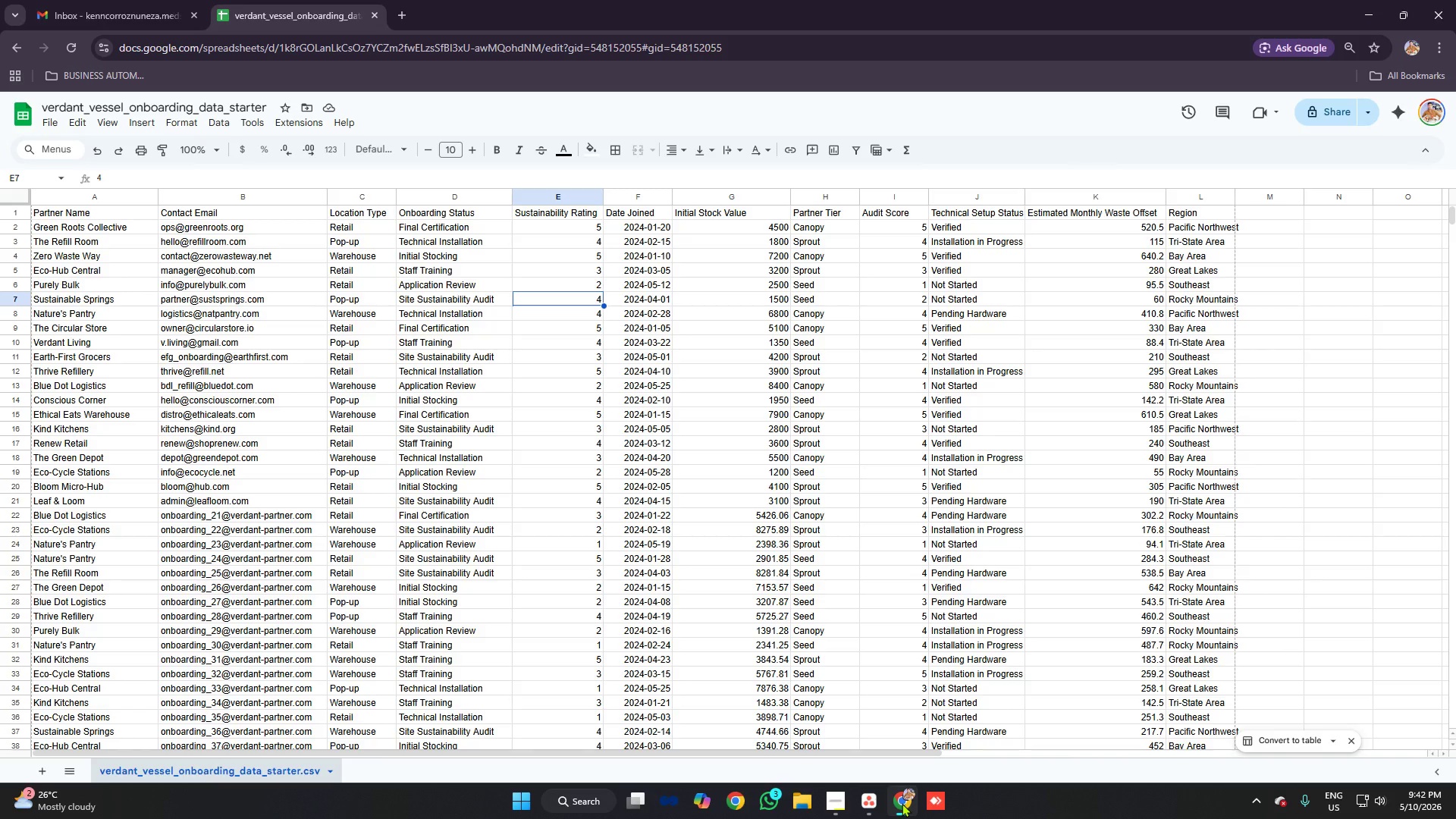 
wait(6.23)
 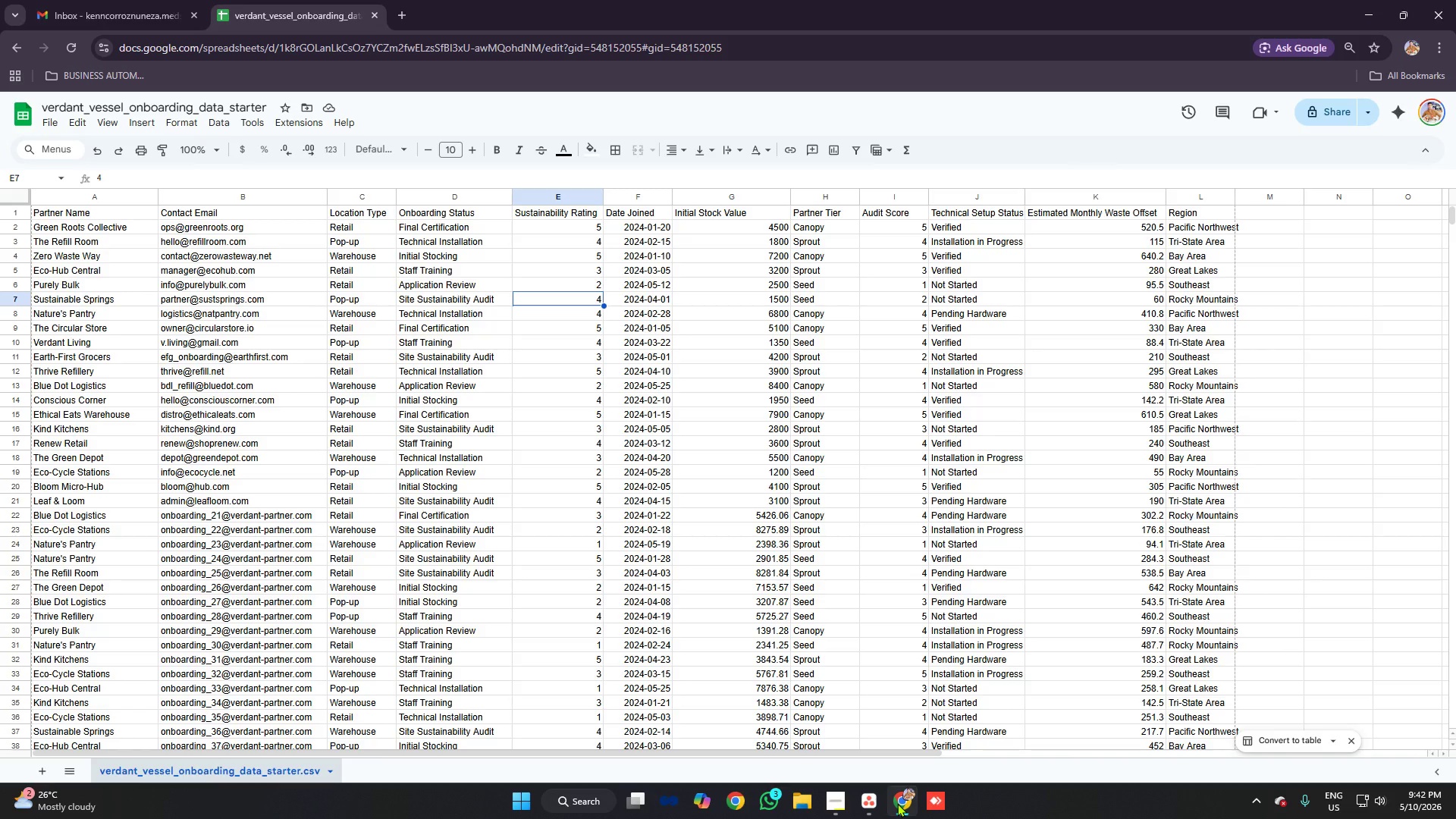 
left_click([867, 794])
 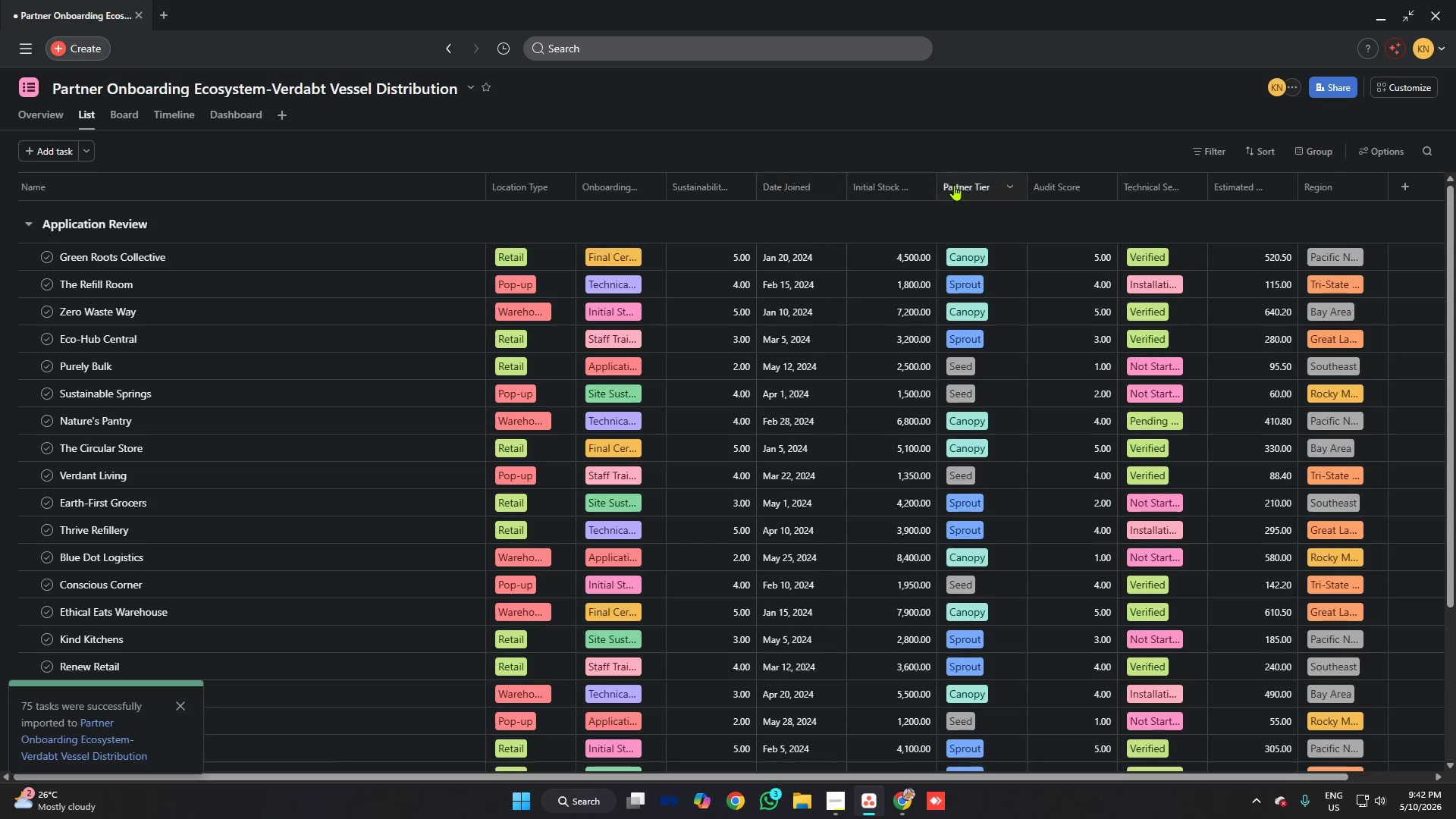 
left_click_drag(start_coordinate=[968, 179], to_coordinate=[491, 182])
 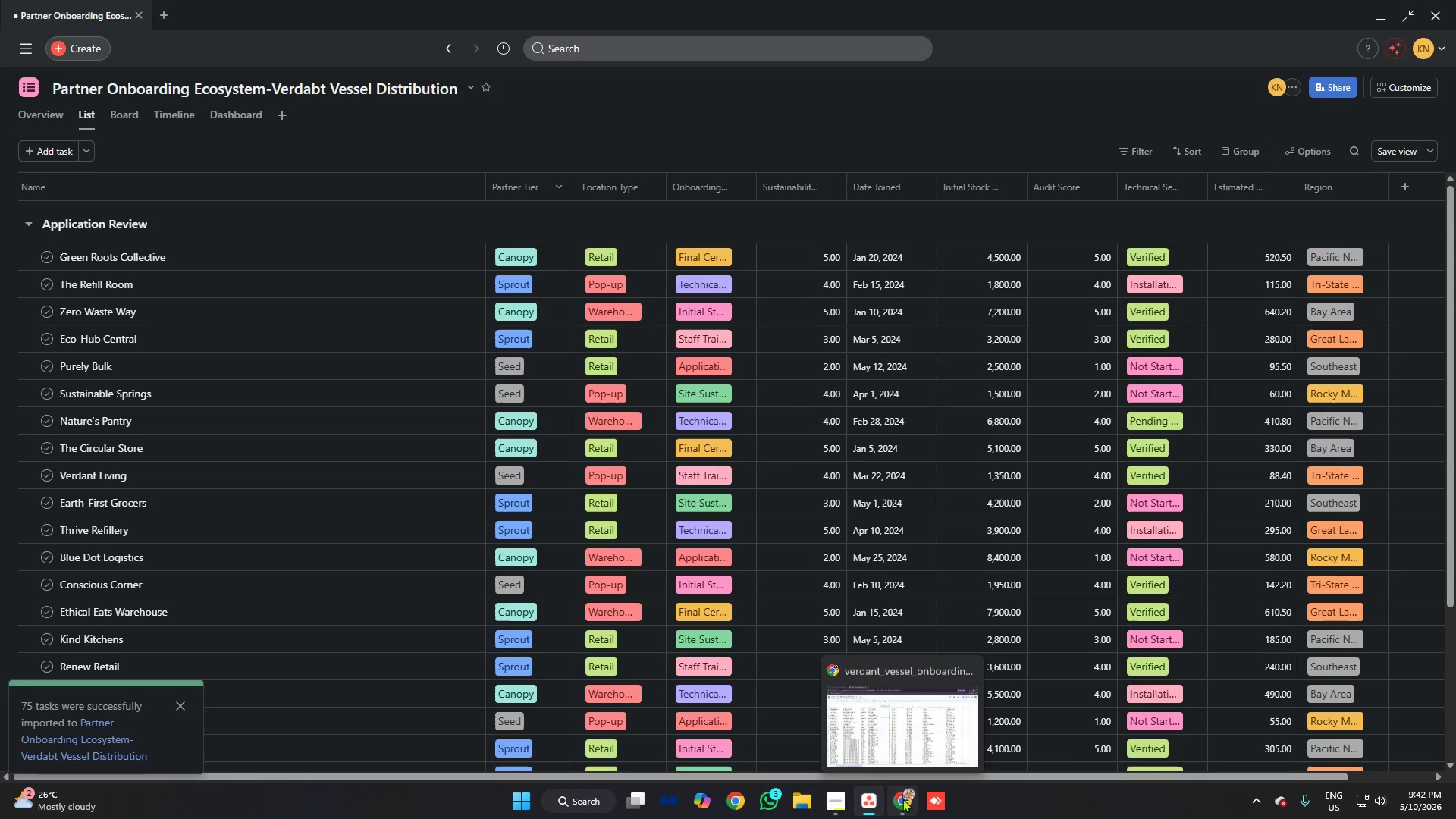 
left_click([902, 799])
 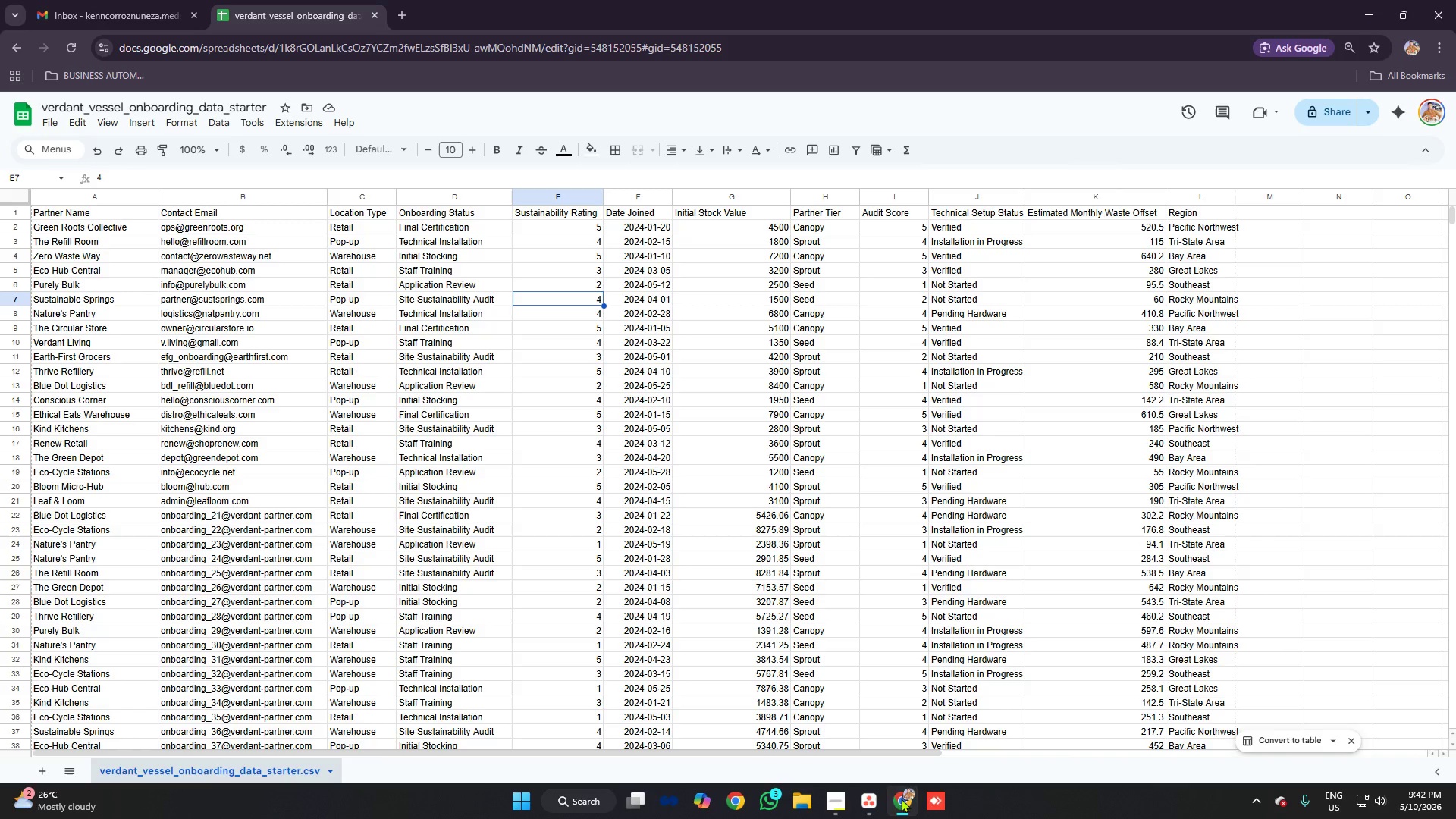 
left_click([871, 794])
 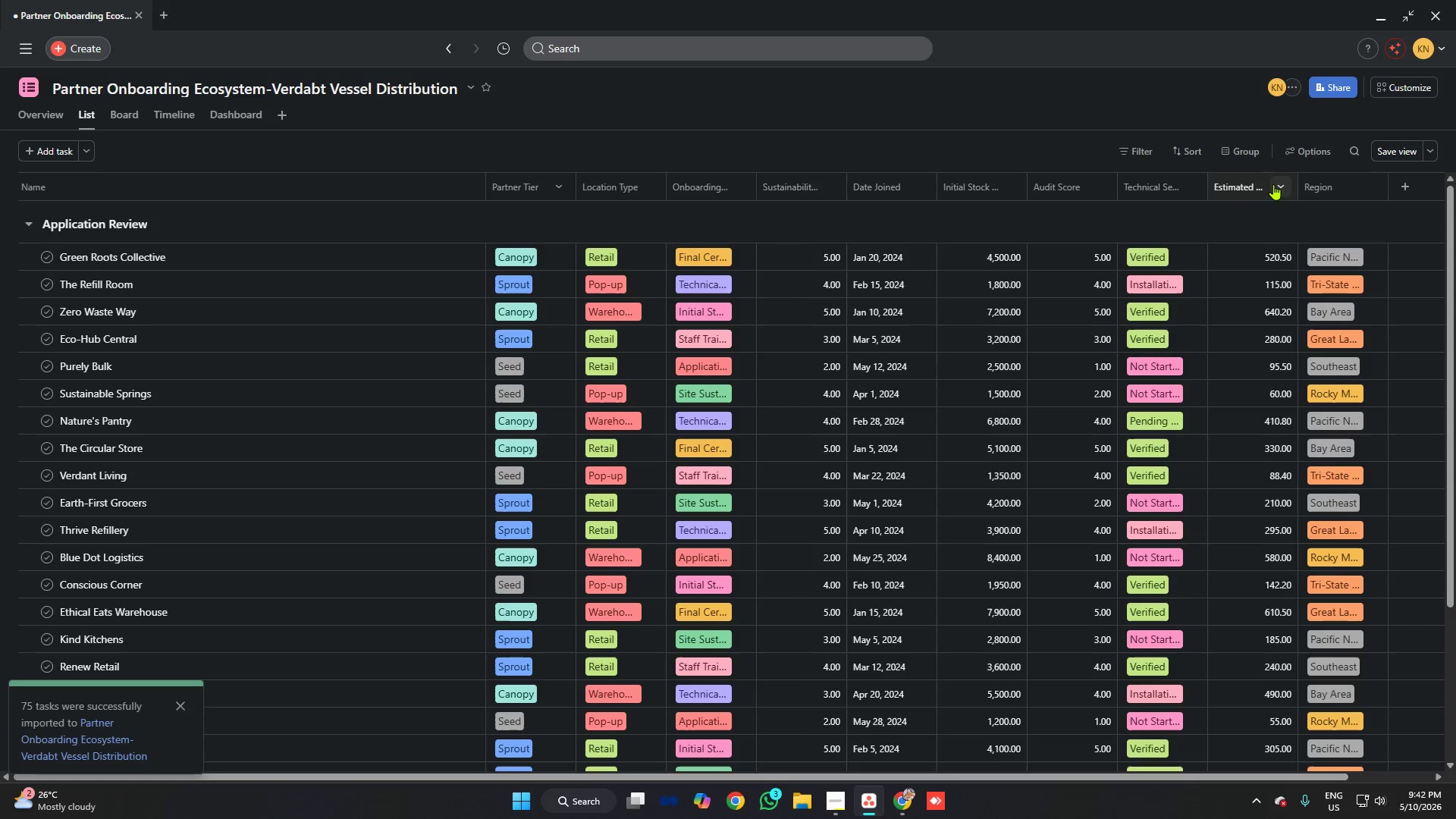 
wait(9.08)
 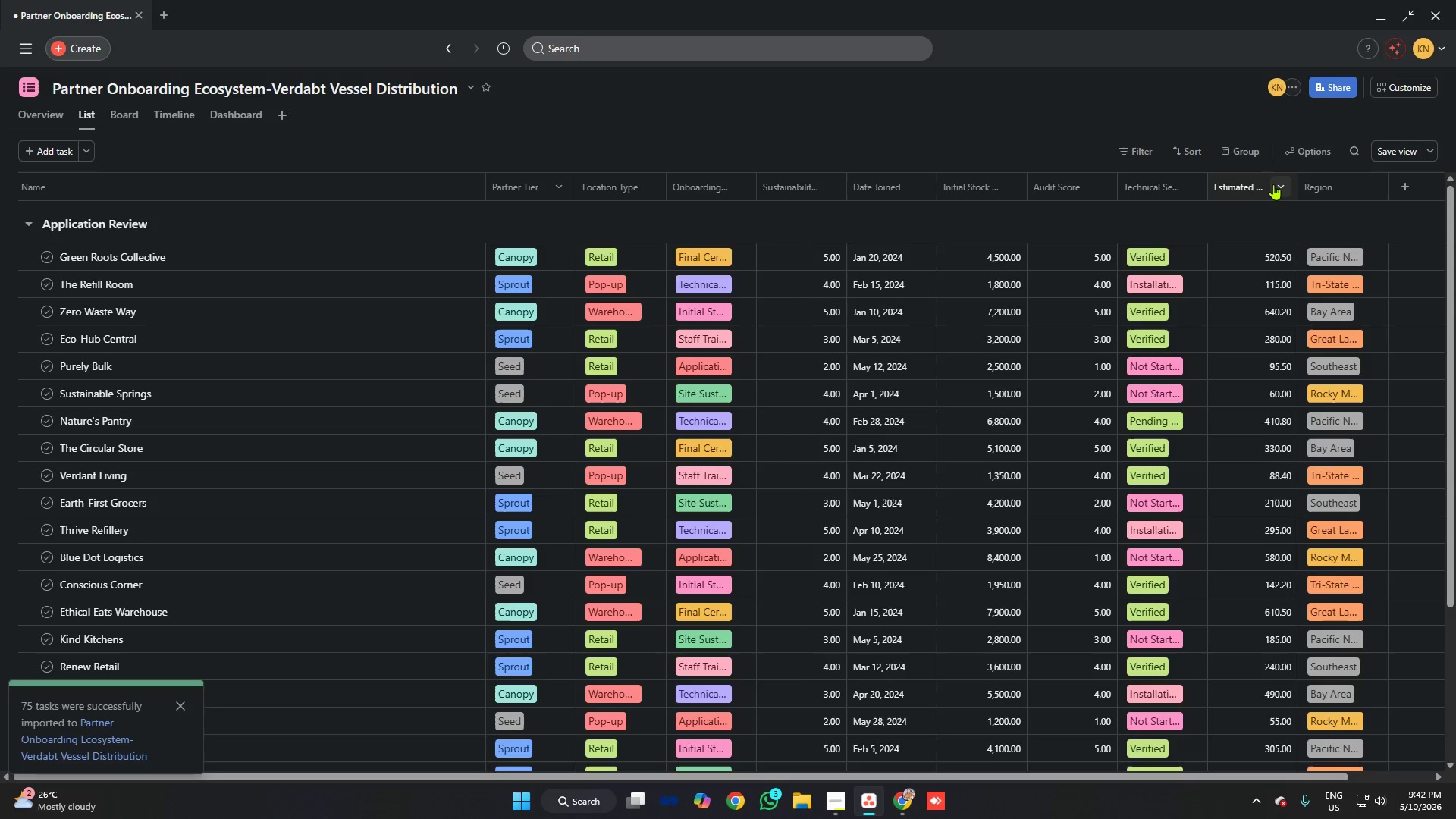 
mouse_move([930, 184])
 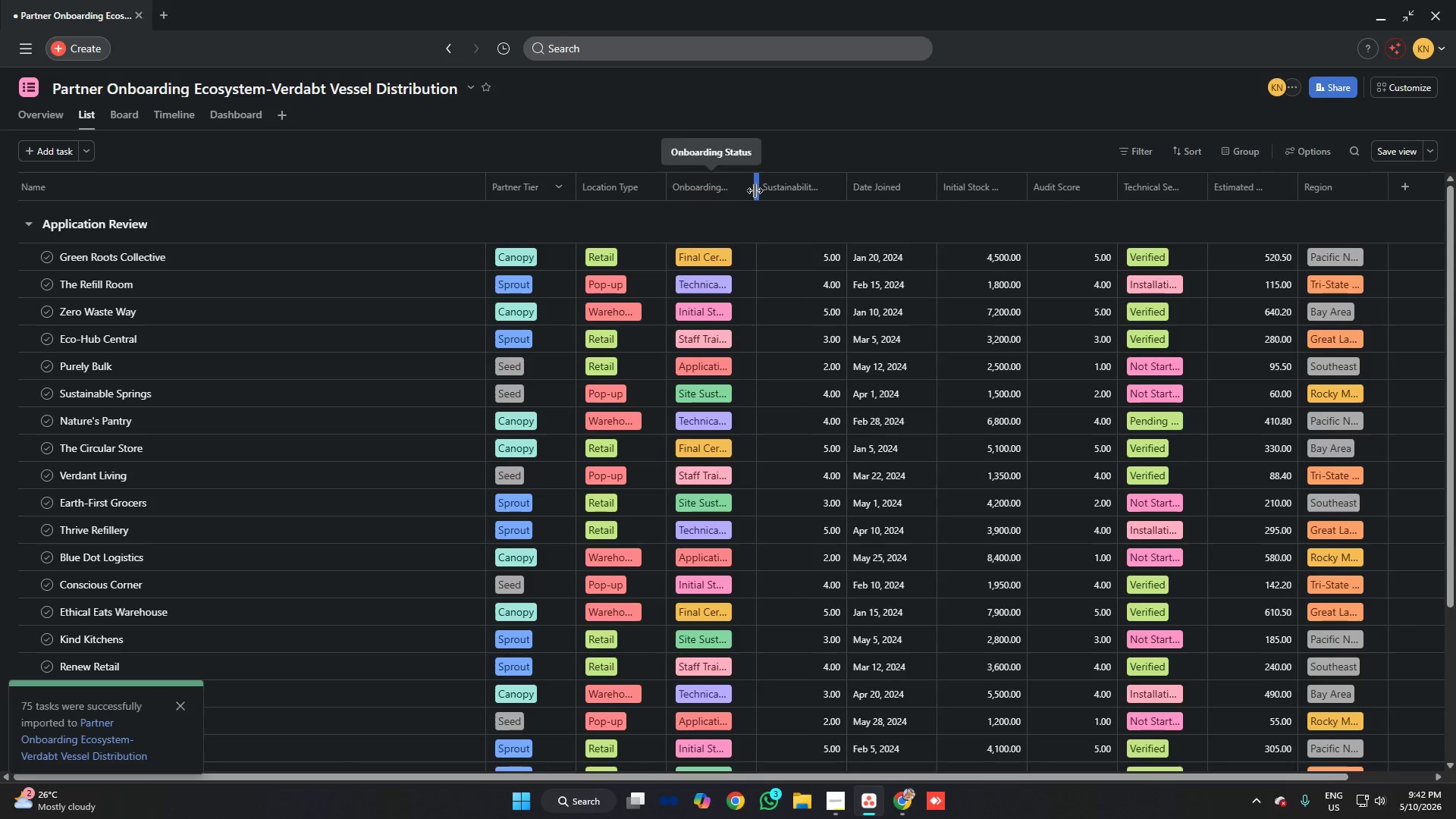 
left_click_drag(start_coordinate=[758, 191], to_coordinate=[770, 192])
 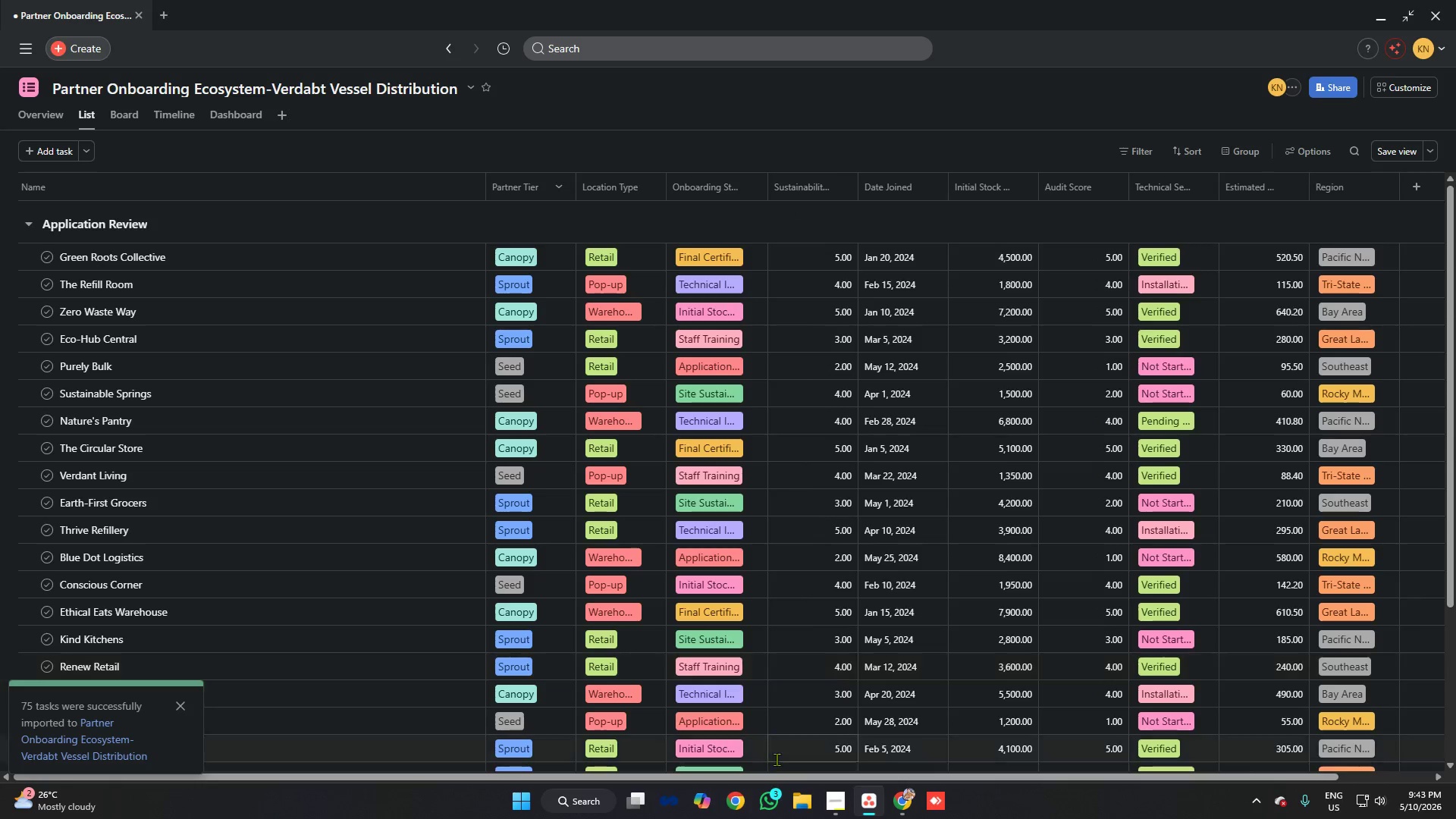 
left_click([906, 799])
 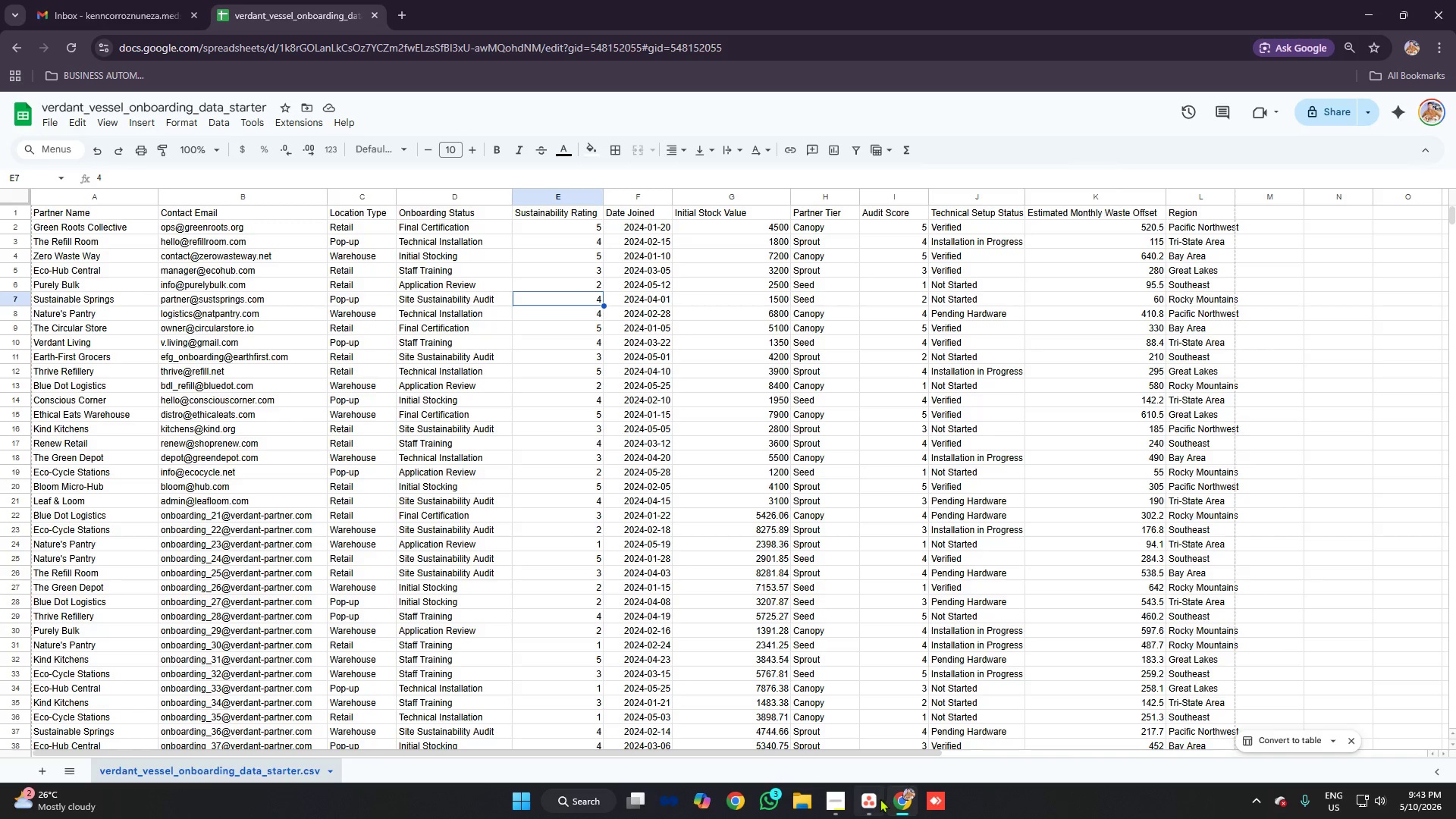 
left_click([875, 798])
 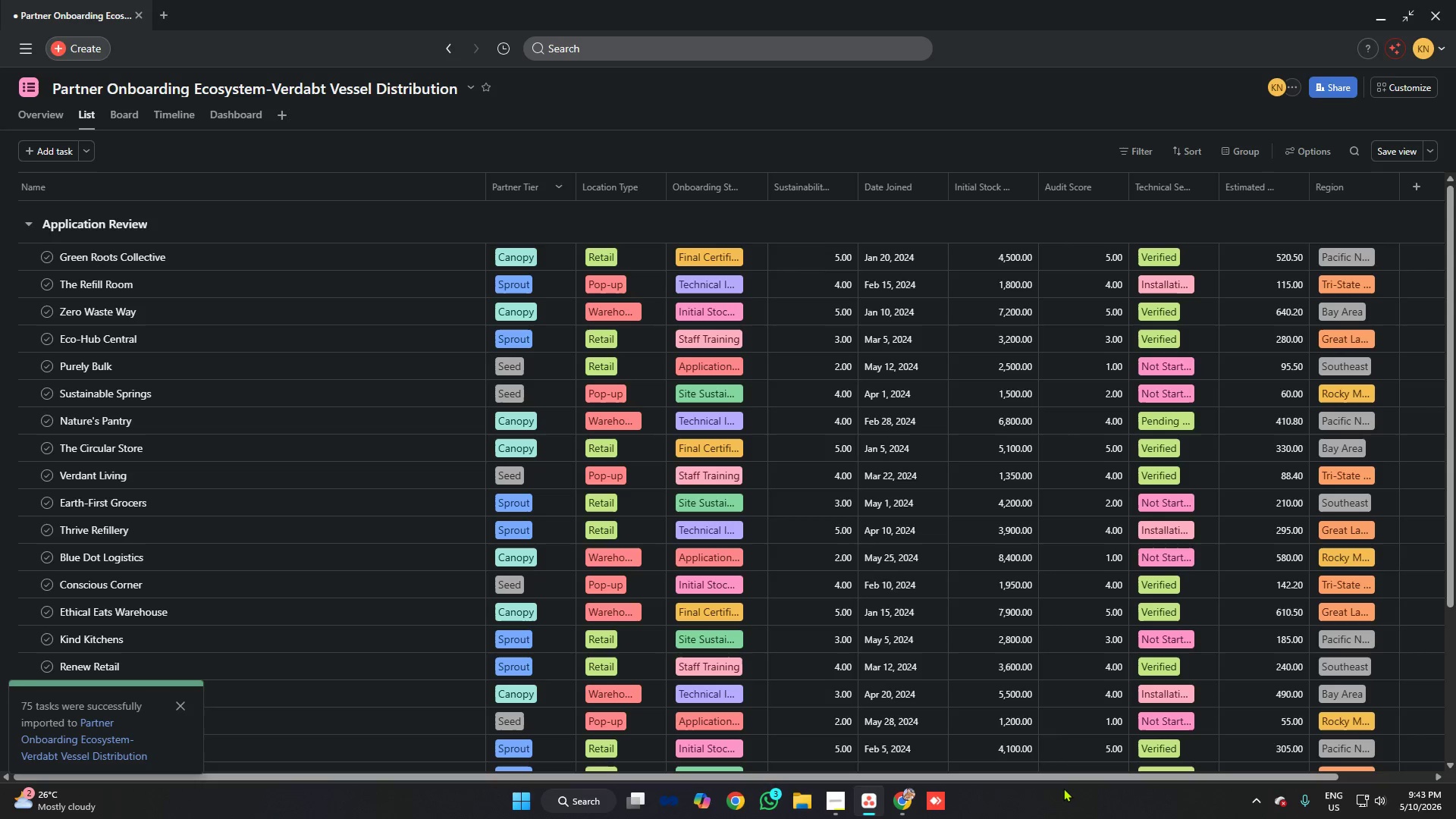 
left_click_drag(start_coordinate=[1050, 781], to_coordinate=[942, 777])
 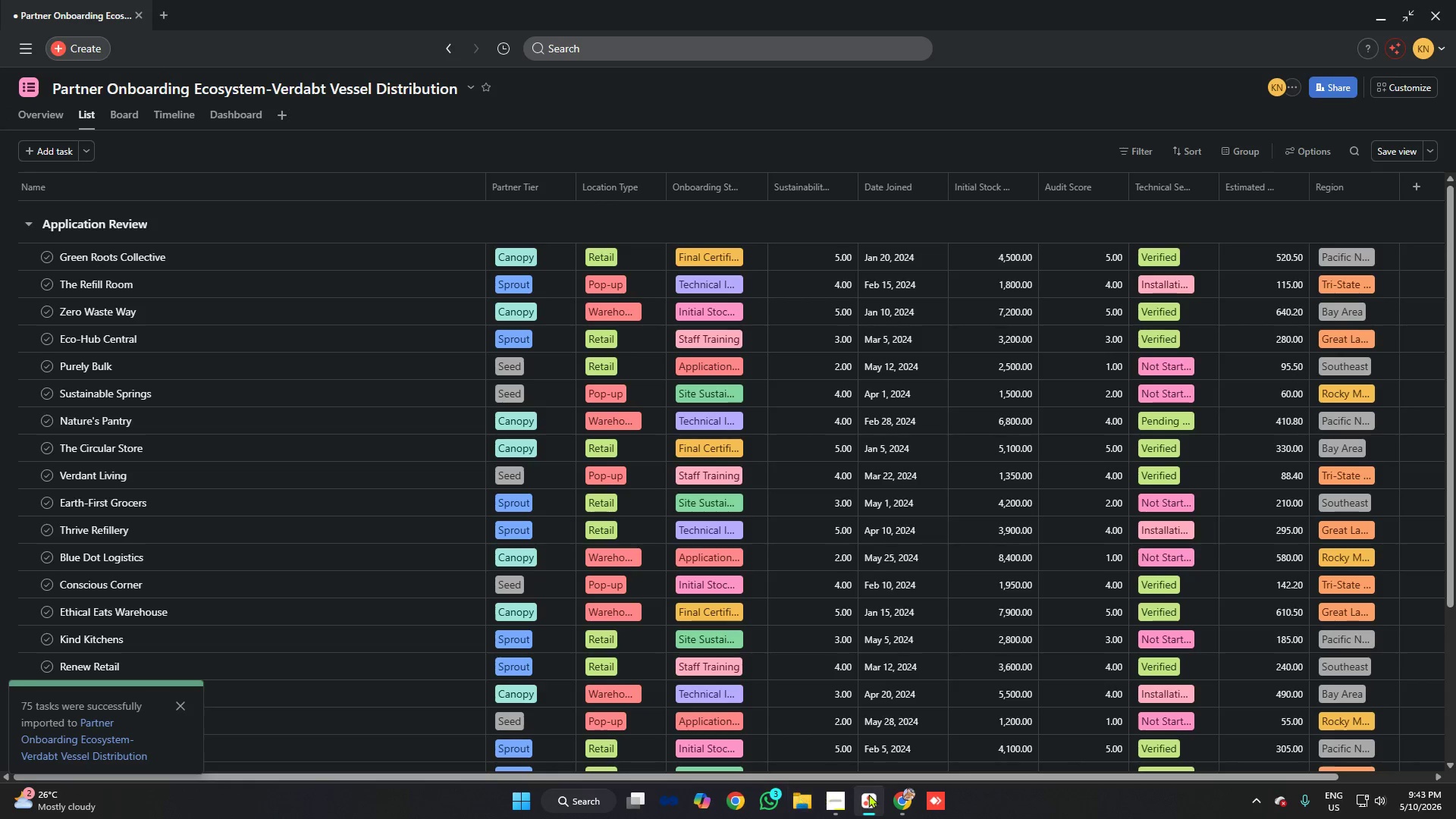 
left_click([900, 806])
 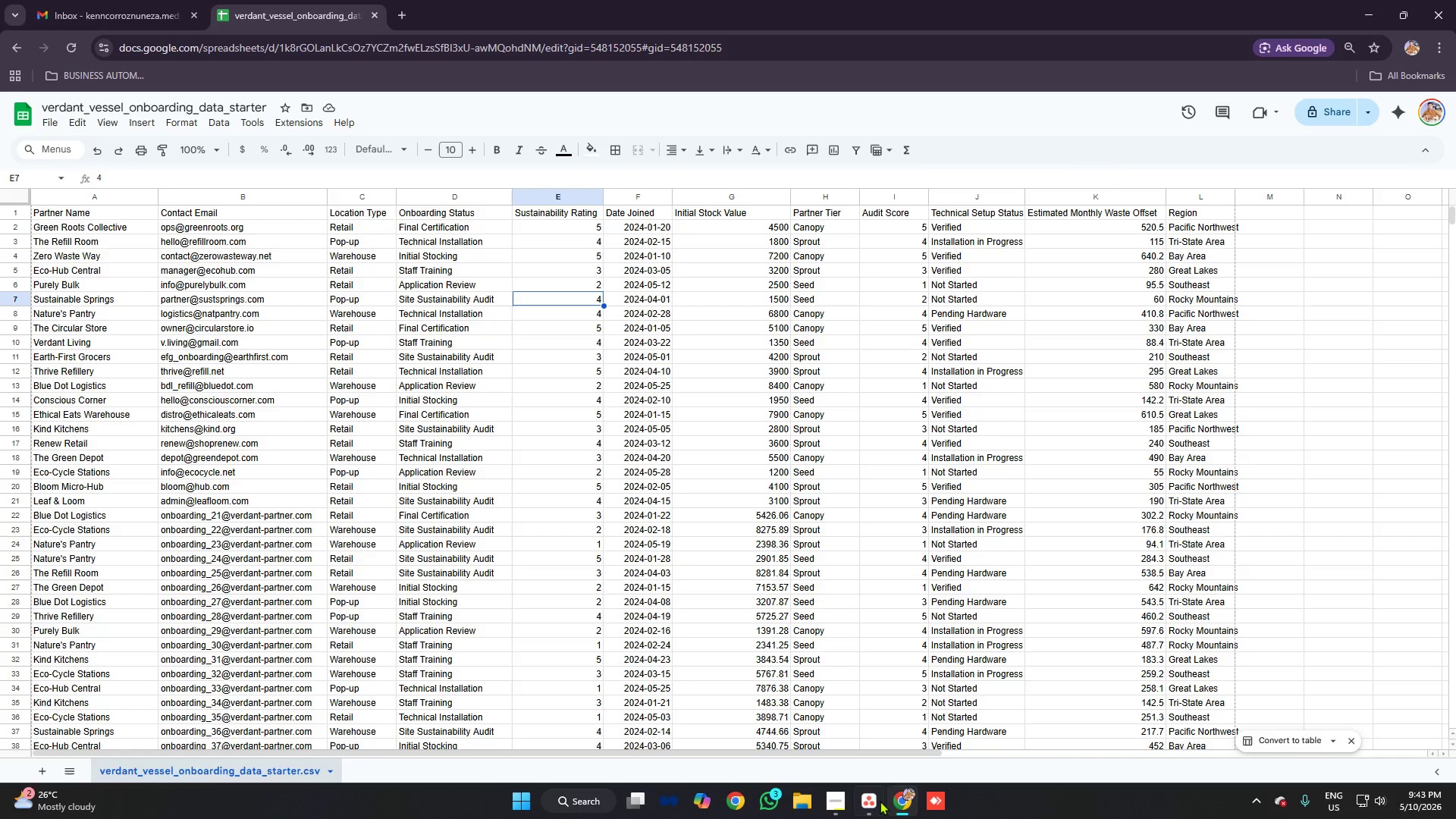 
left_click([875, 798])
 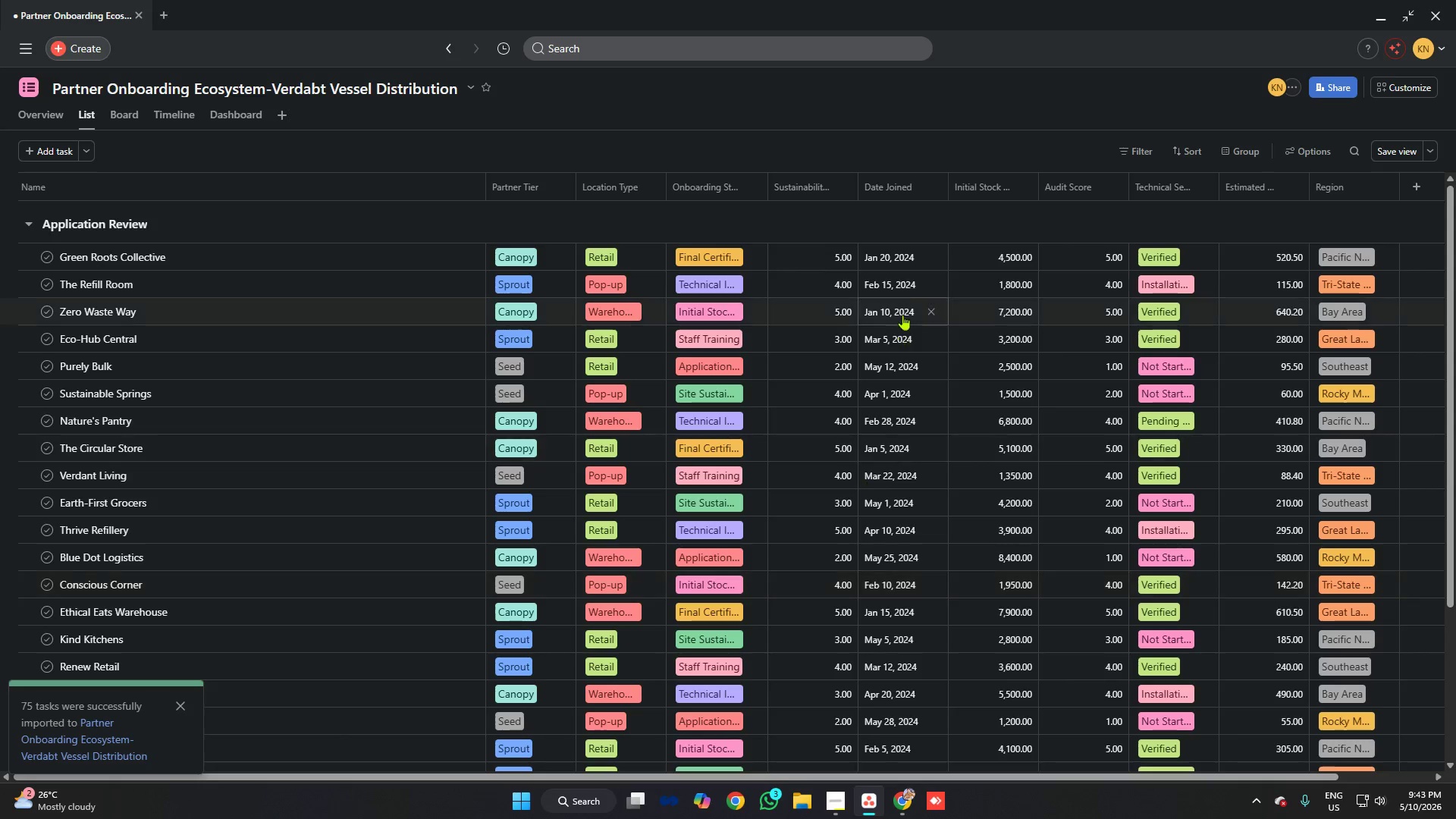 
mouse_move([798, 220])
 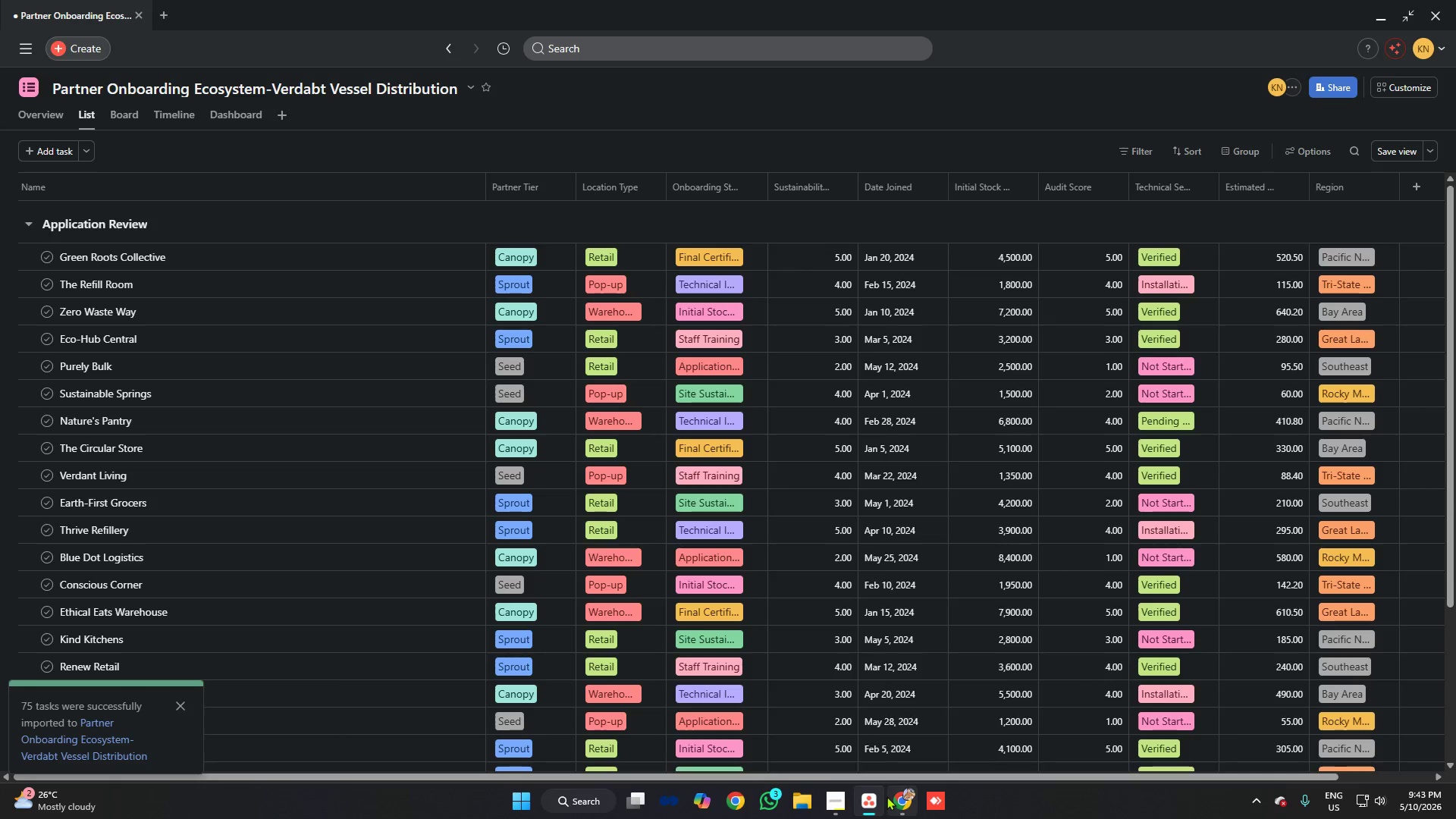 
left_click([895, 800])
 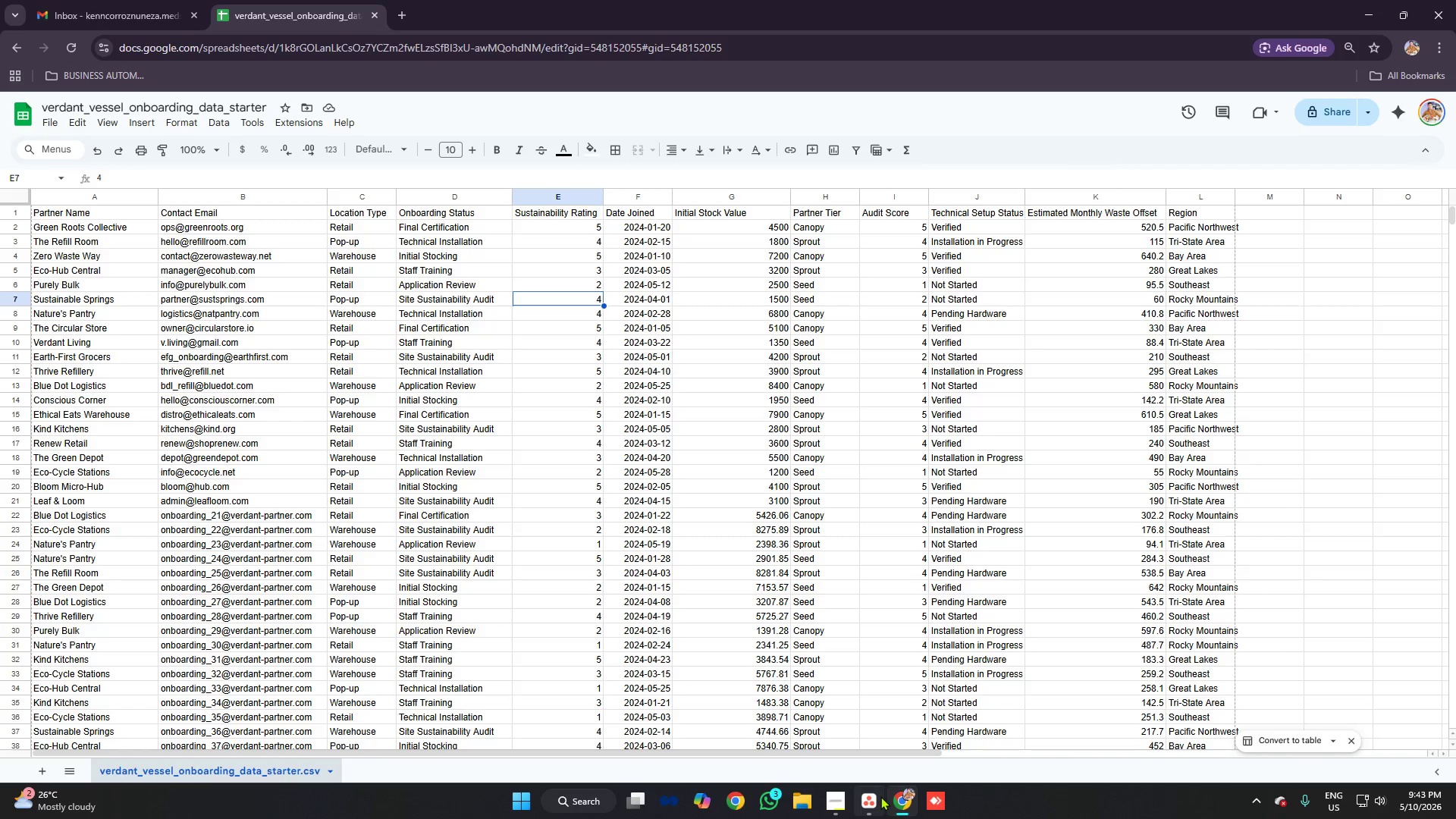 
left_click([867, 796])
 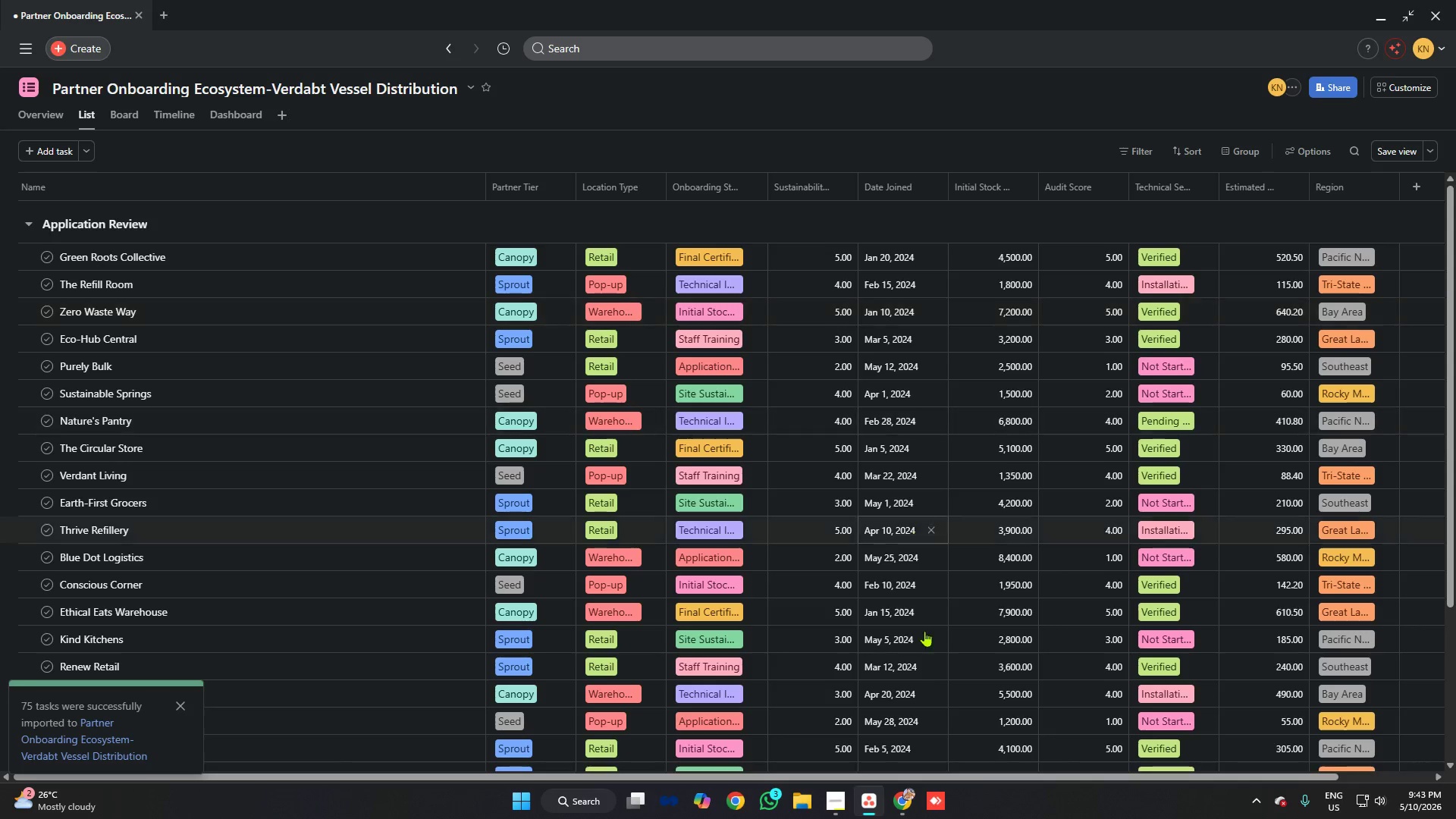 
left_click([905, 816])
 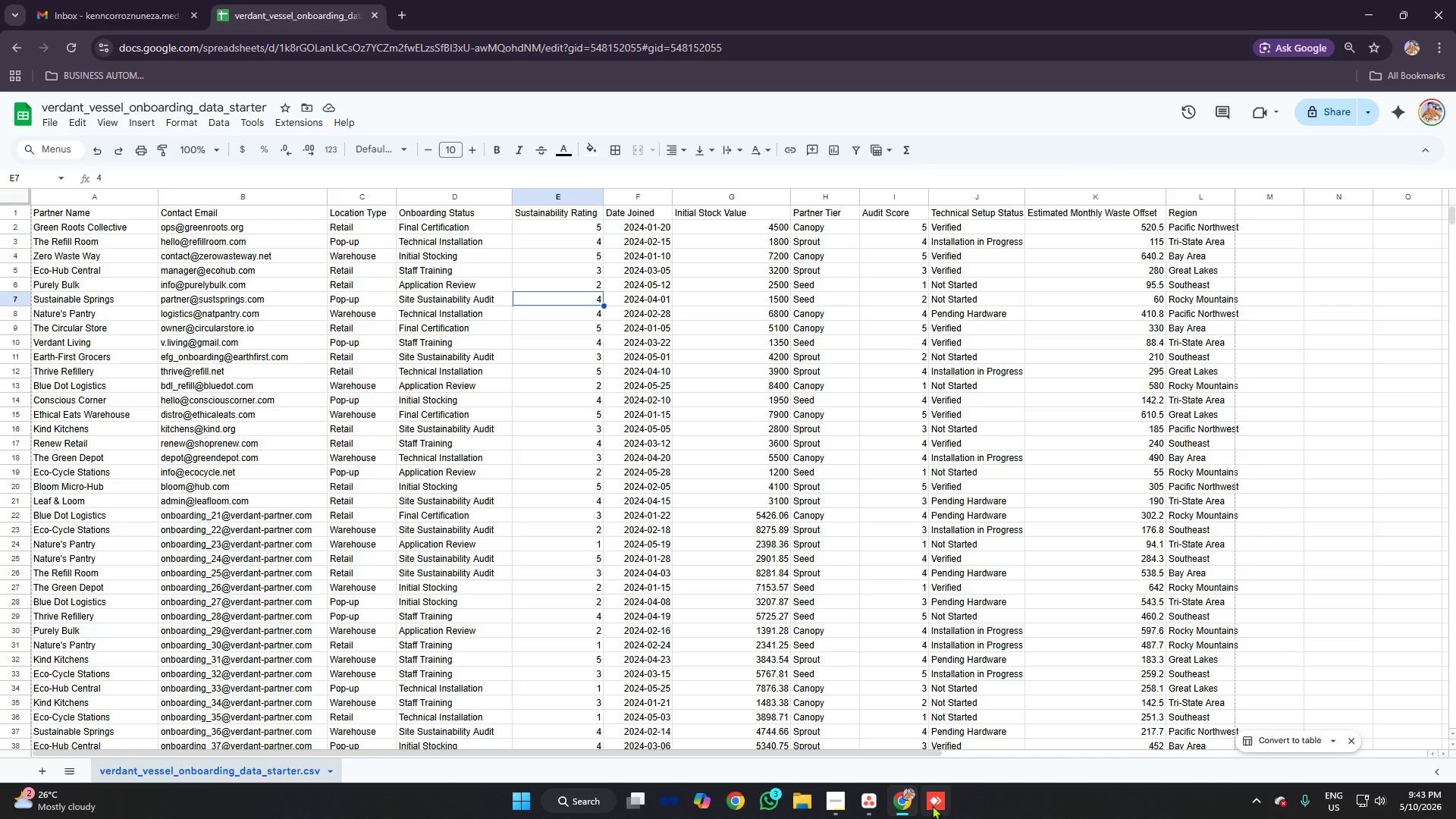 
left_click([874, 792])
 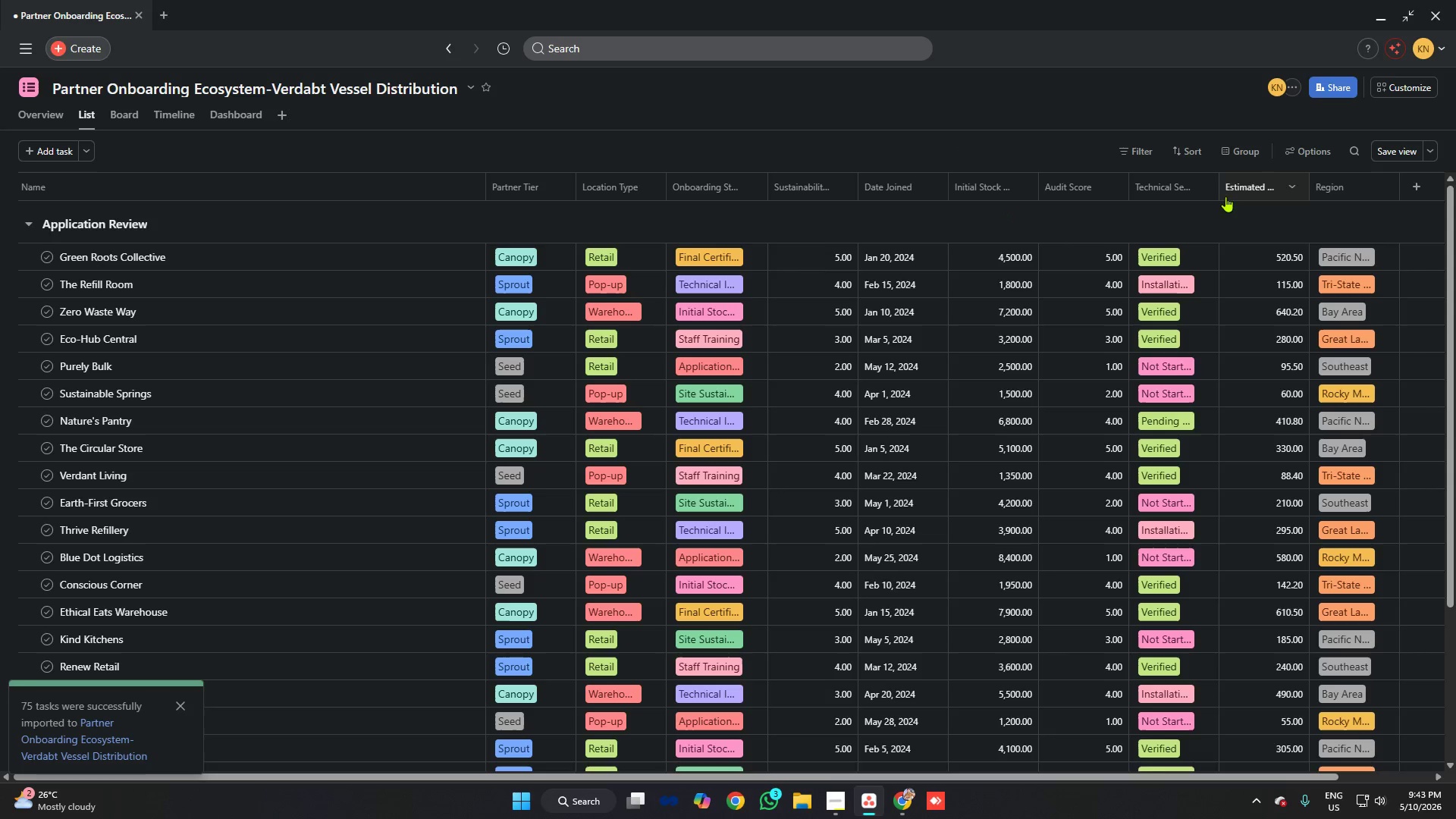 
wait(8.28)
 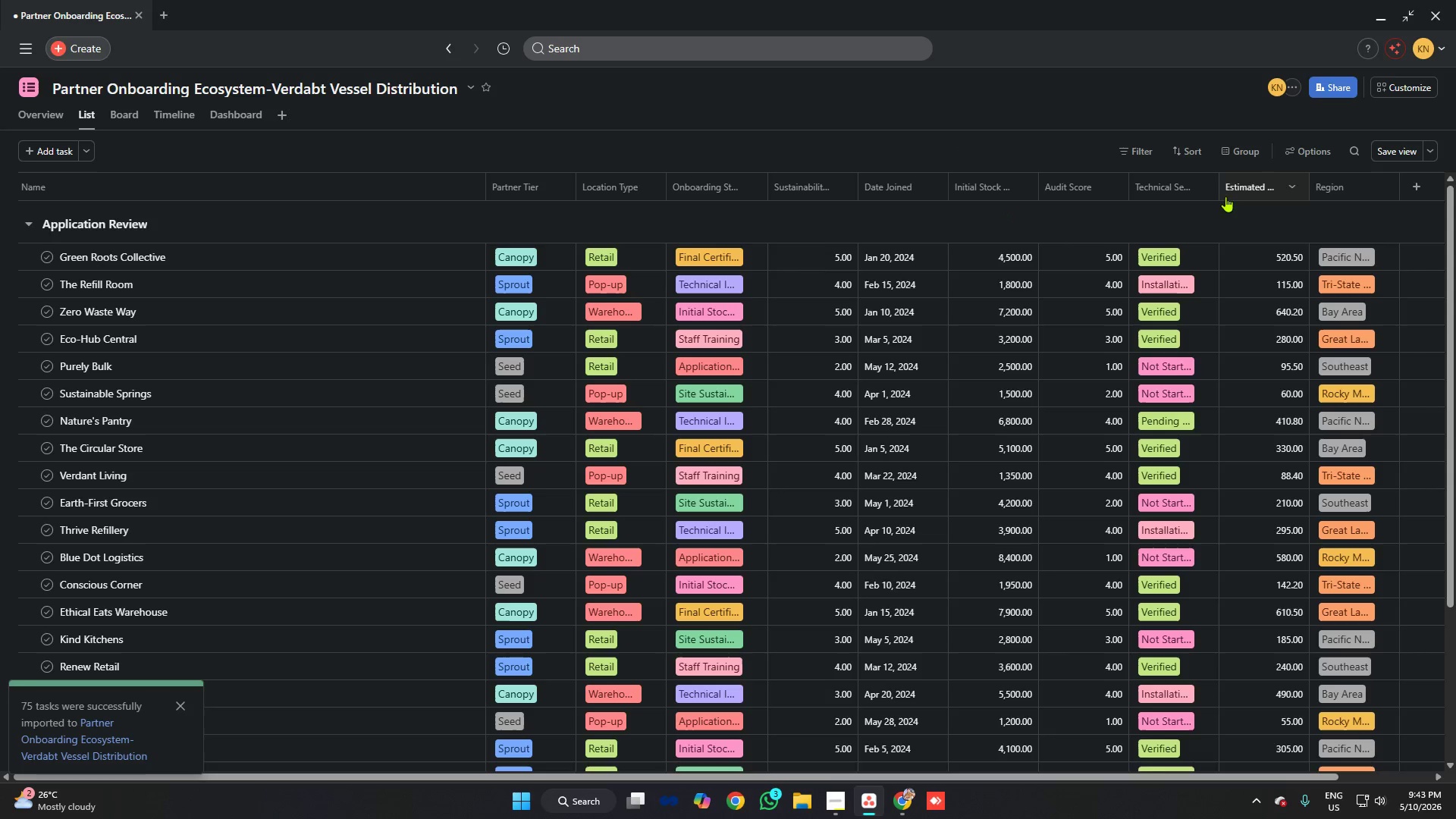 
left_click([890, 800])
 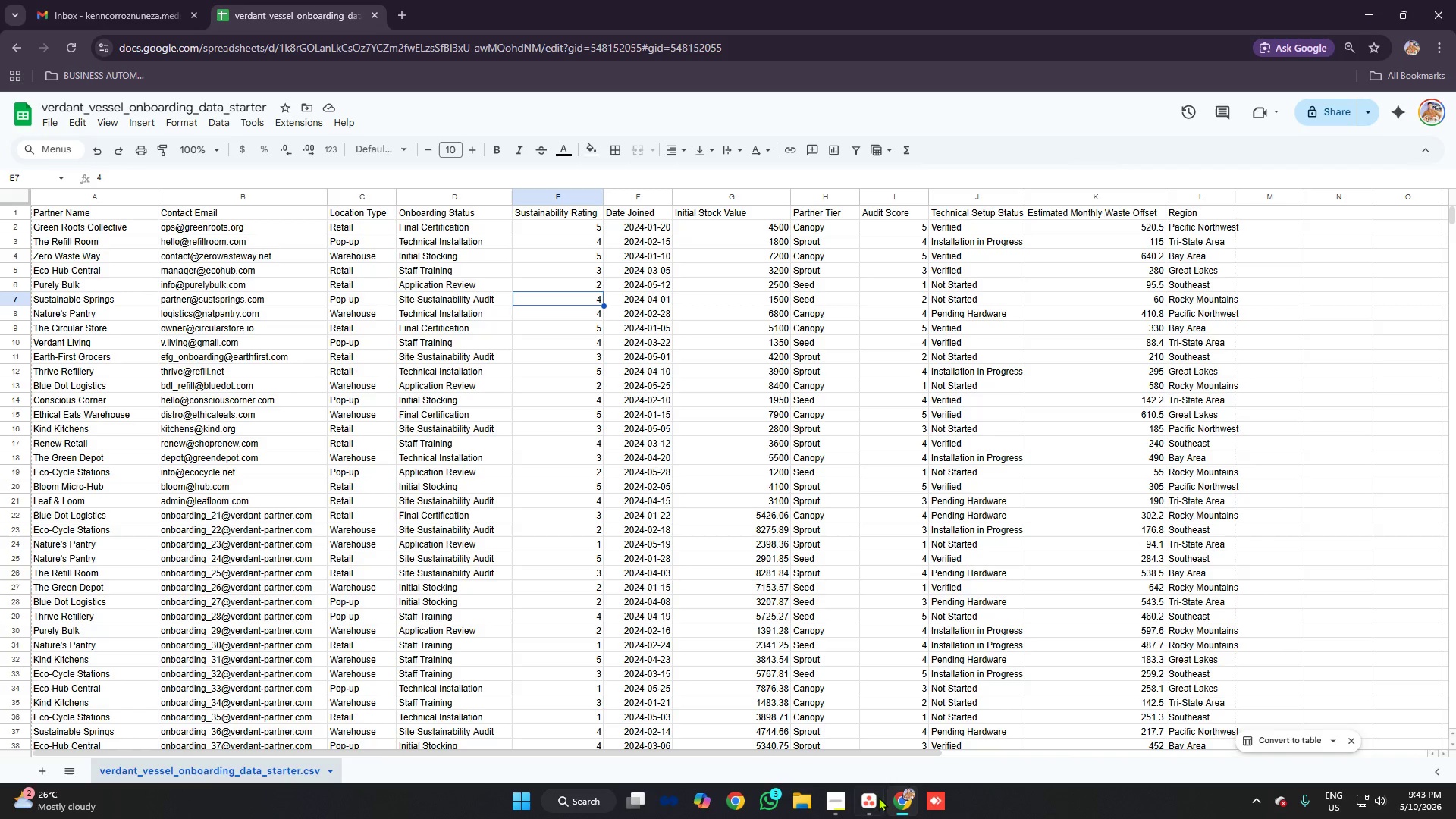 
left_click([875, 801])
 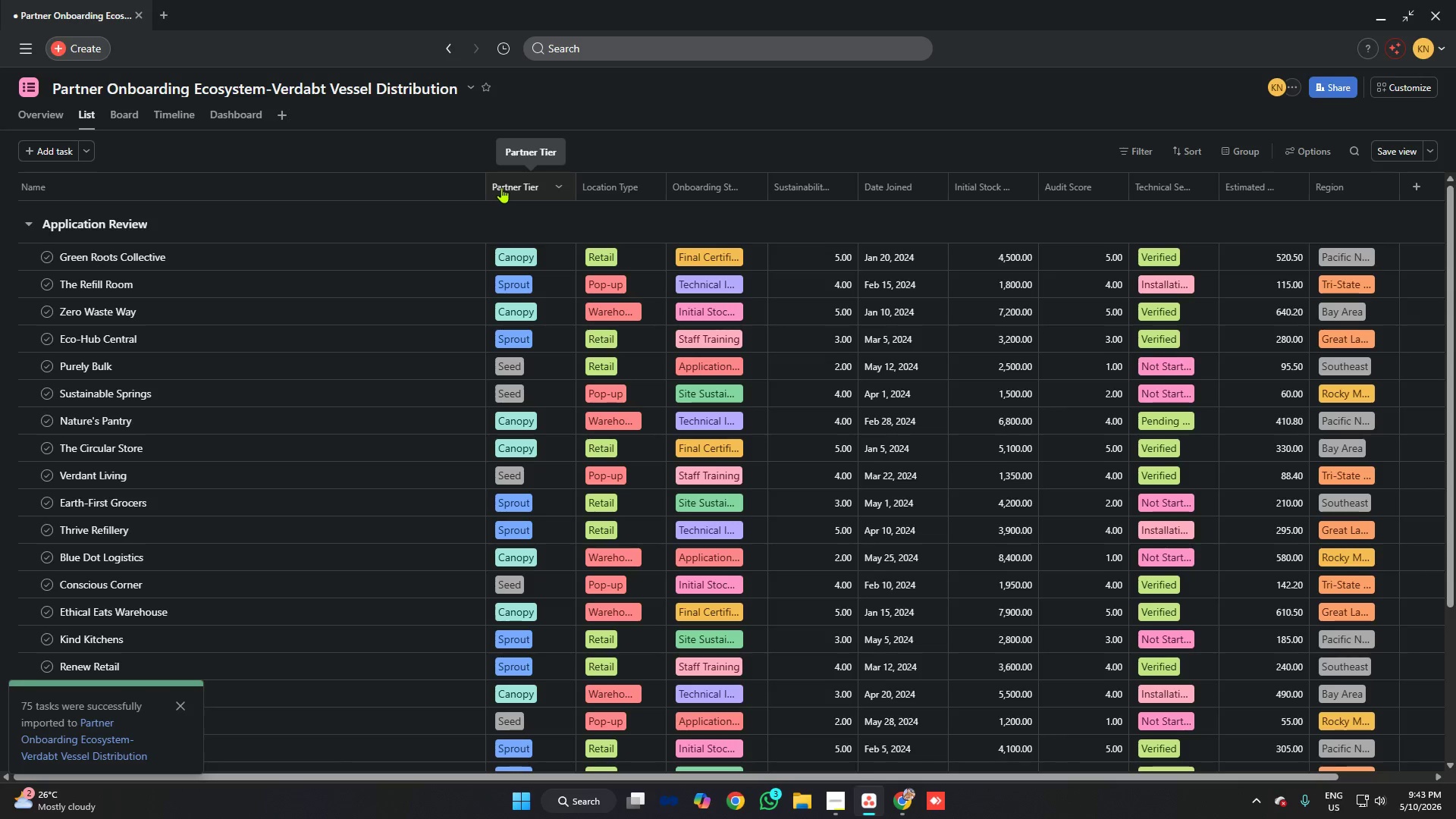 
left_click_drag(start_coordinate=[495, 186], to_coordinate=[1028, 187])
 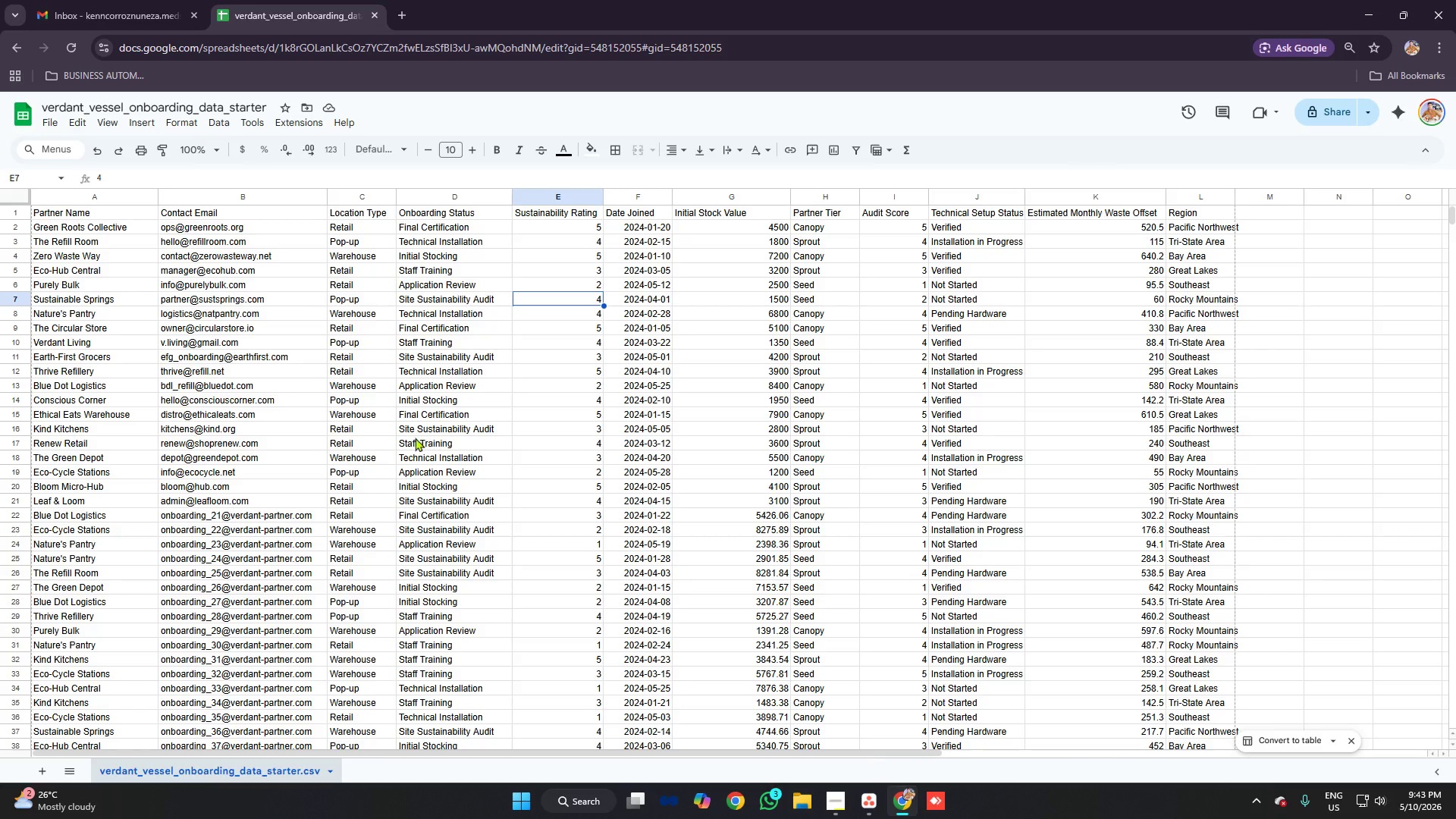 
wait(11.48)
 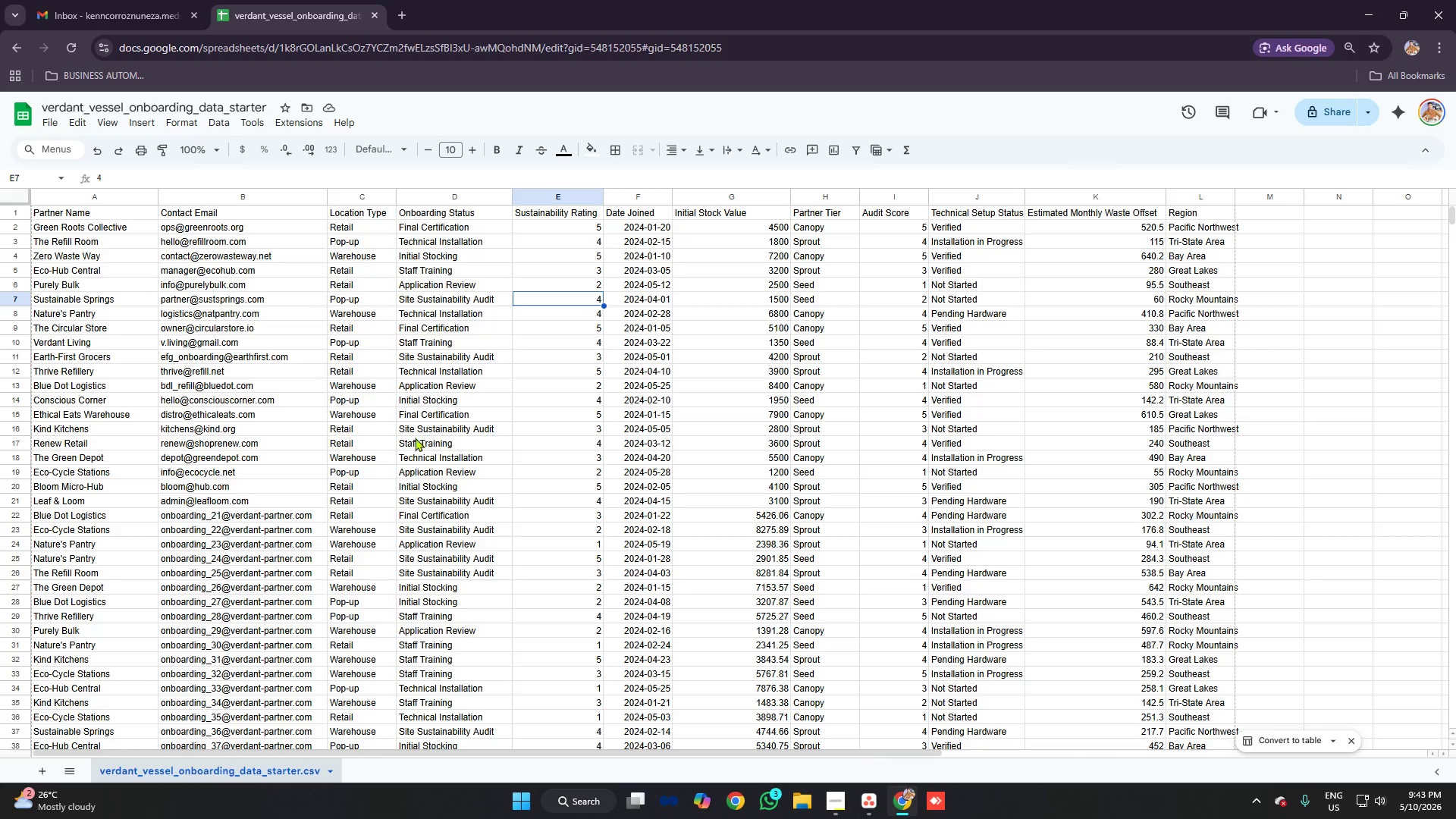 
left_click([866, 800])
 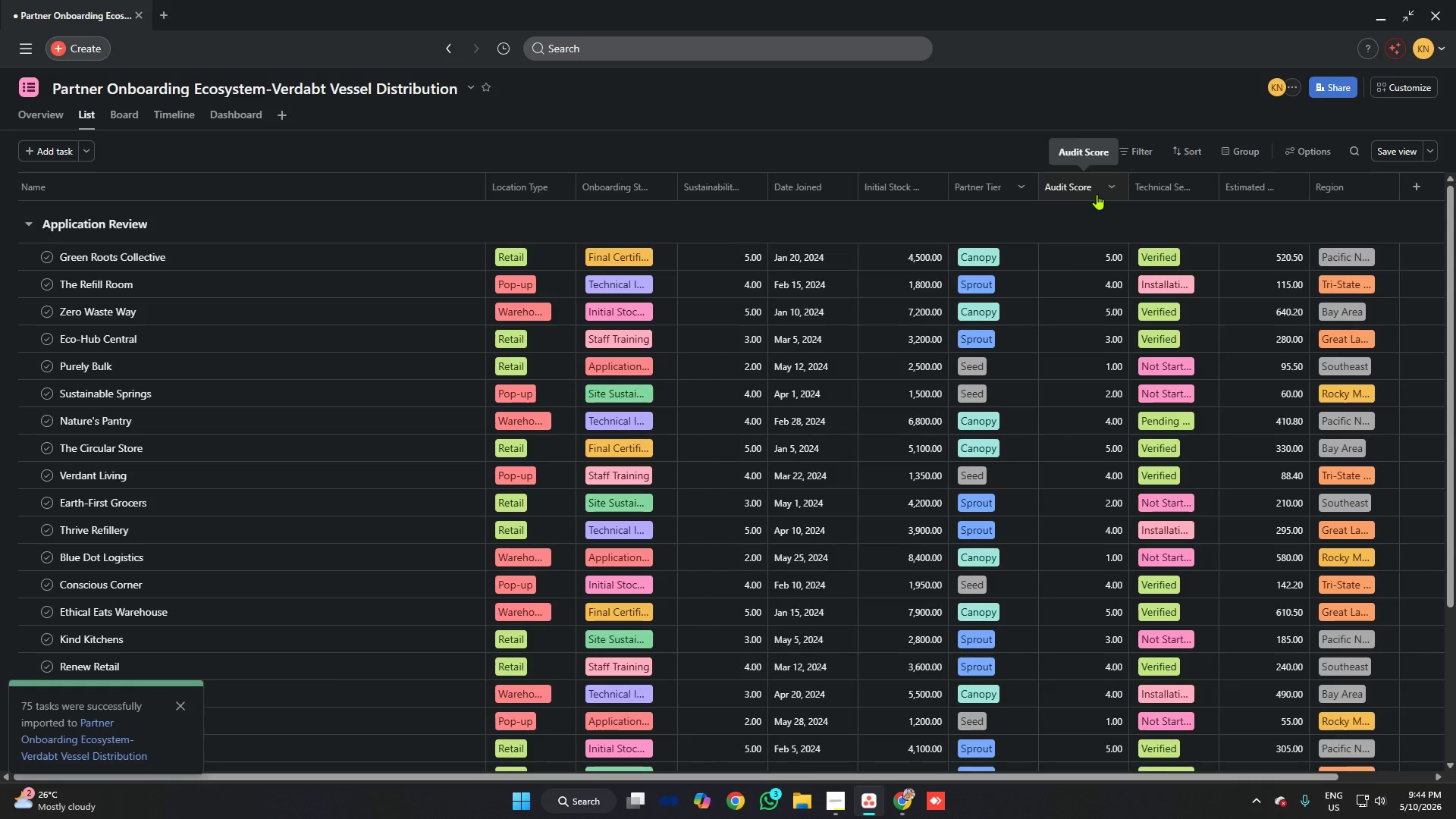 
wait(5.61)
 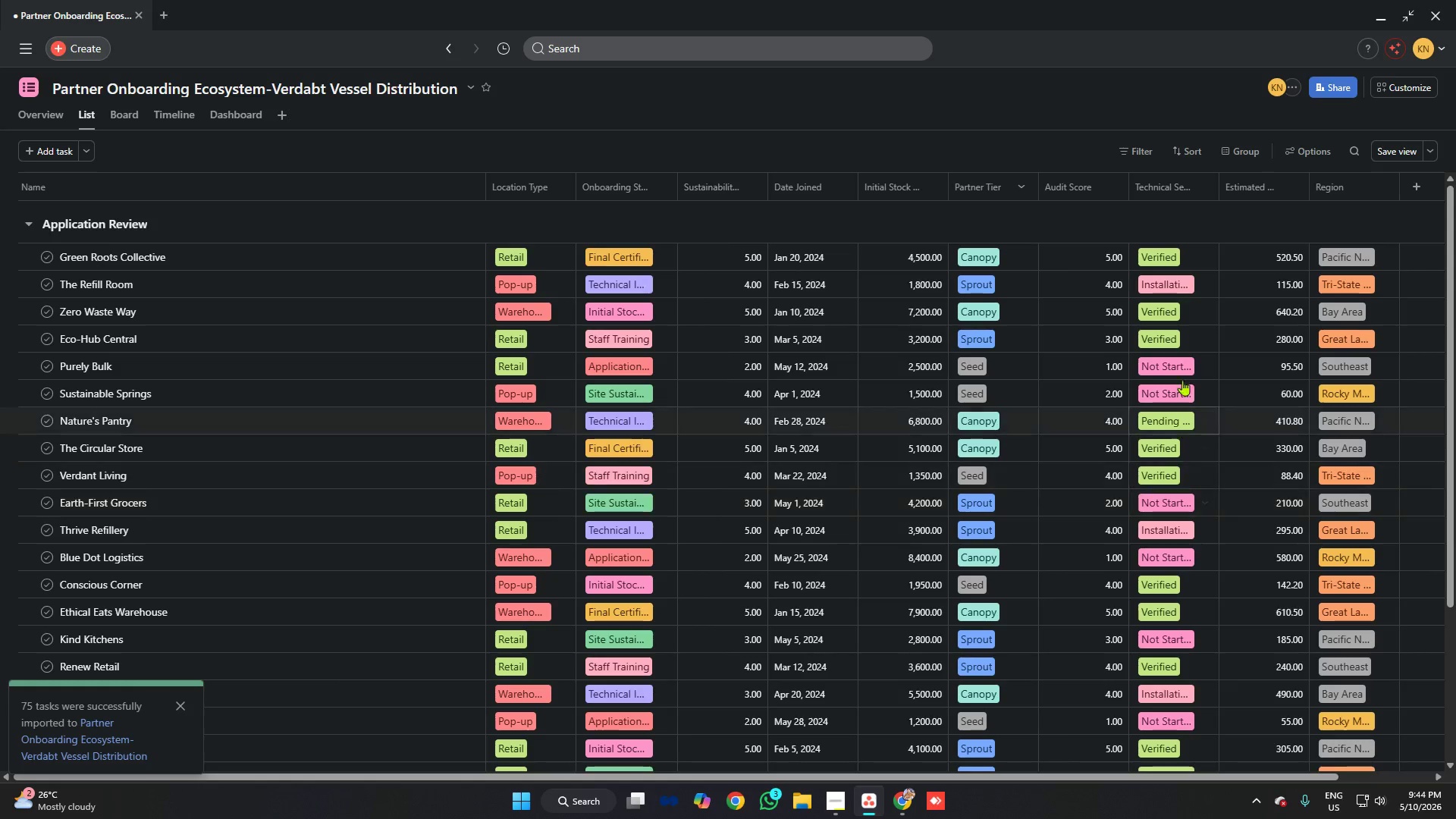 
left_click([902, 805])
 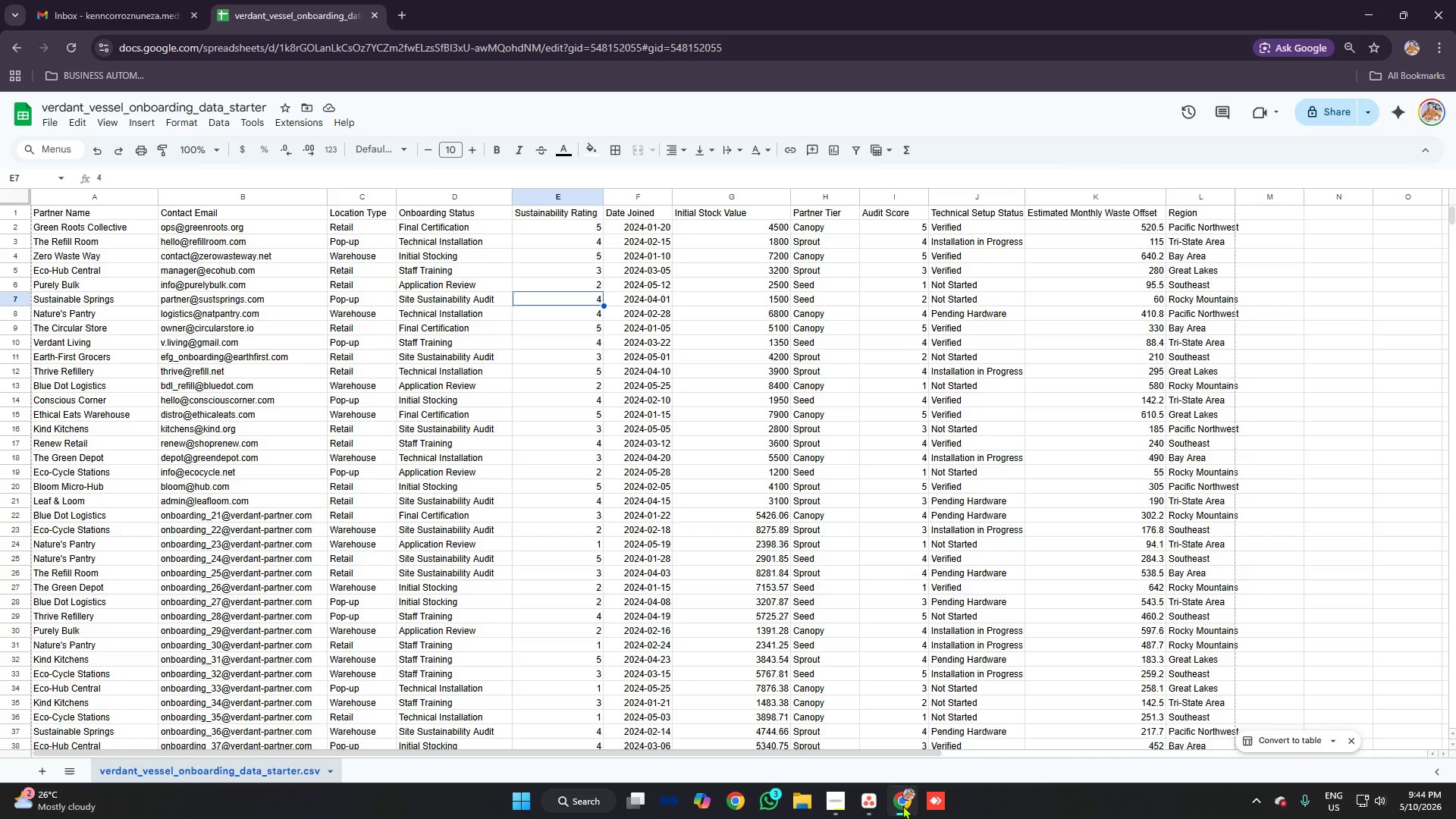 
left_click([875, 804])
 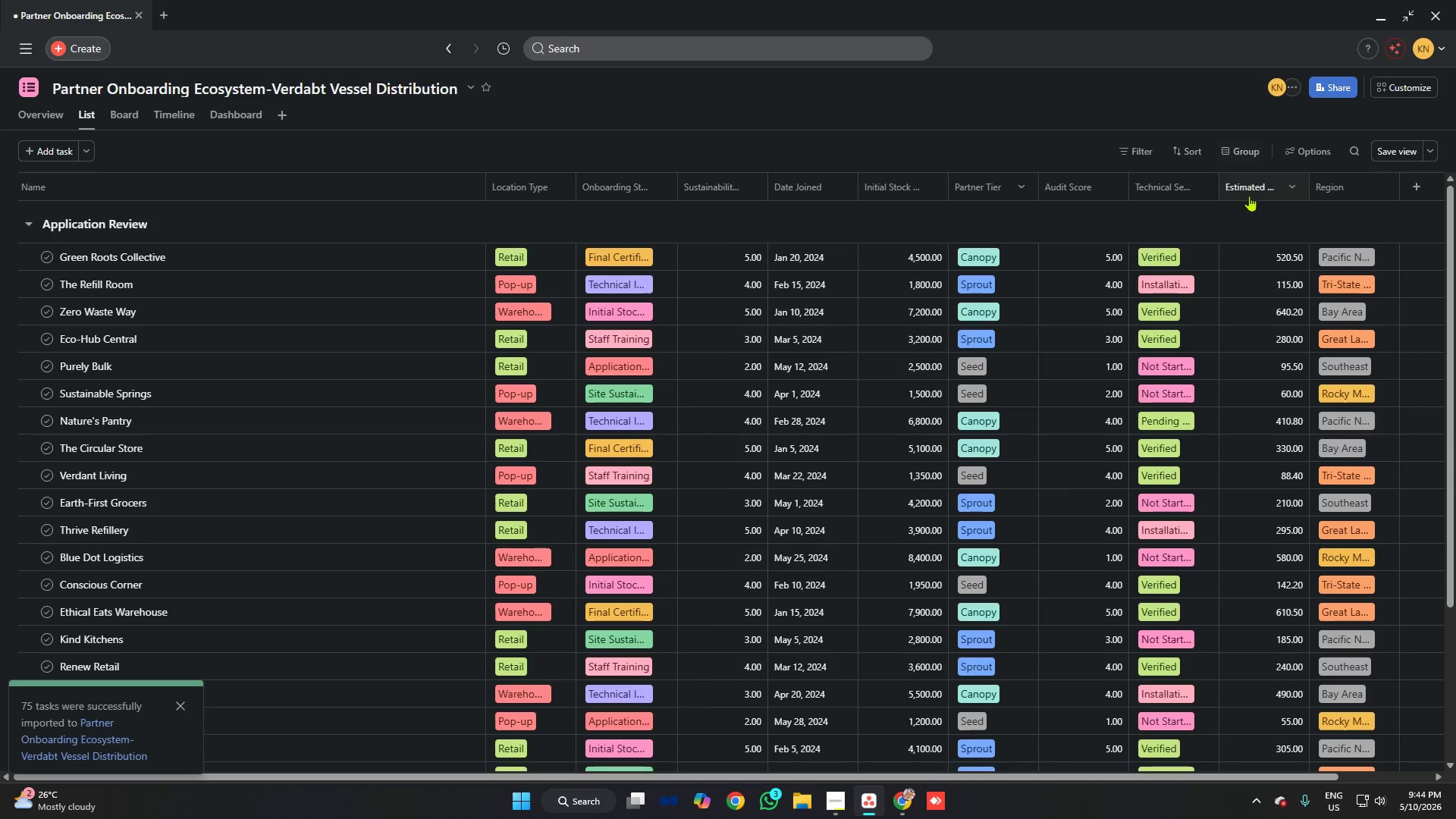 
wait(5.23)
 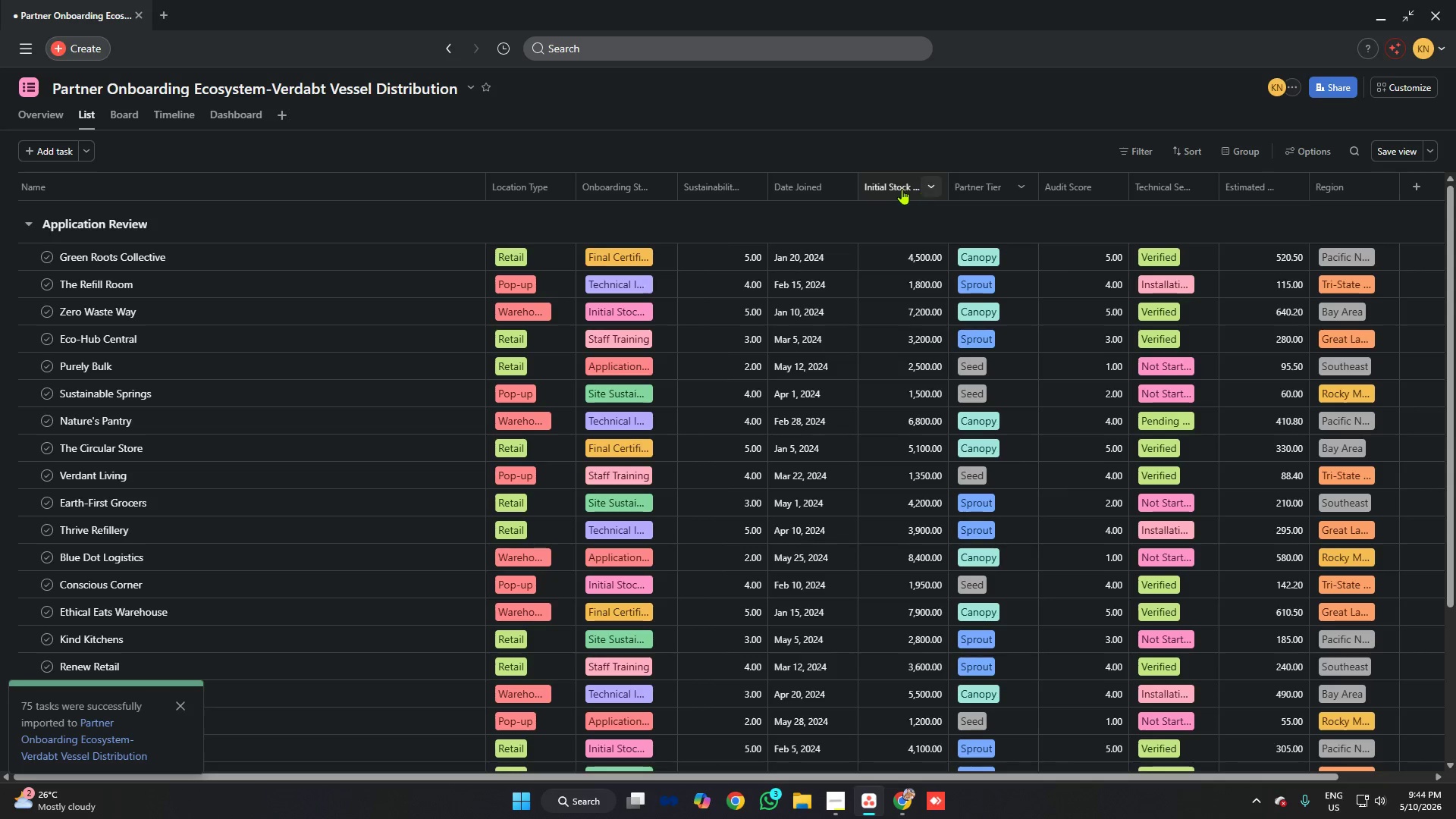 
left_click_drag(start_coordinate=[1161, 187], to_coordinate=[711, 199])
 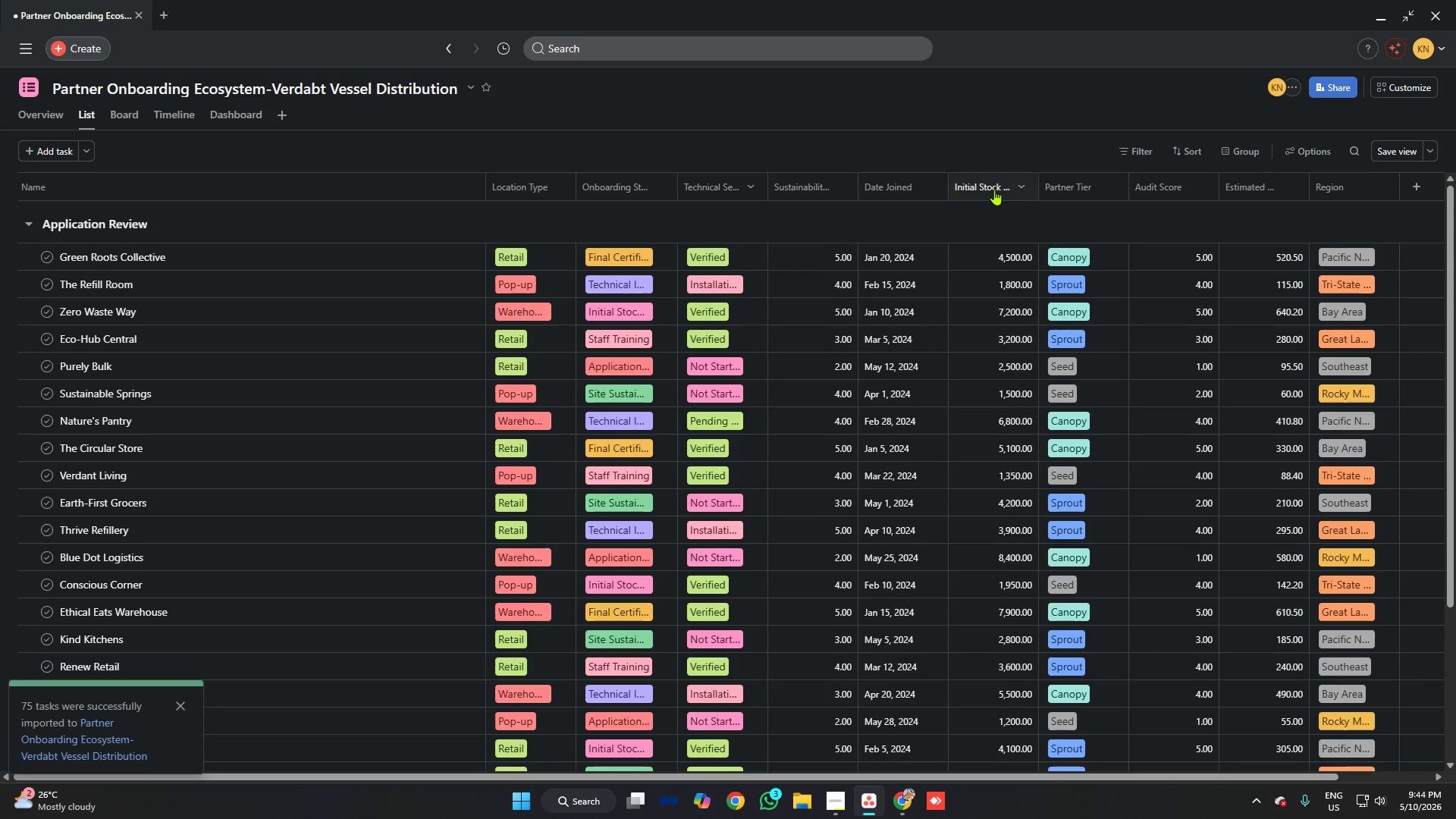 
left_click_drag(start_coordinate=[1072, 188], to_coordinate=[802, 188])
 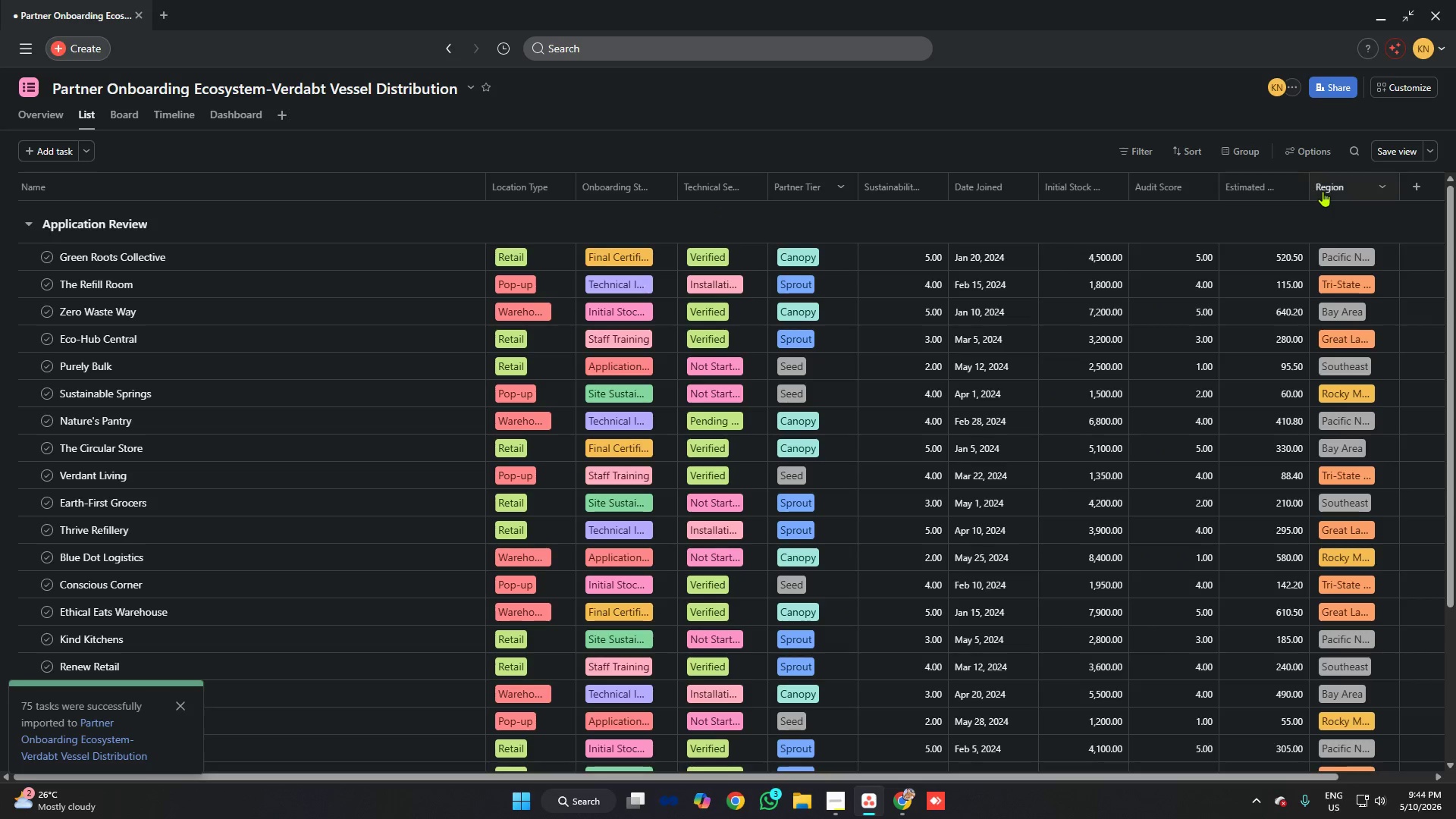 
left_click_drag(start_coordinate=[1332, 191], to_coordinate=[884, 193])
 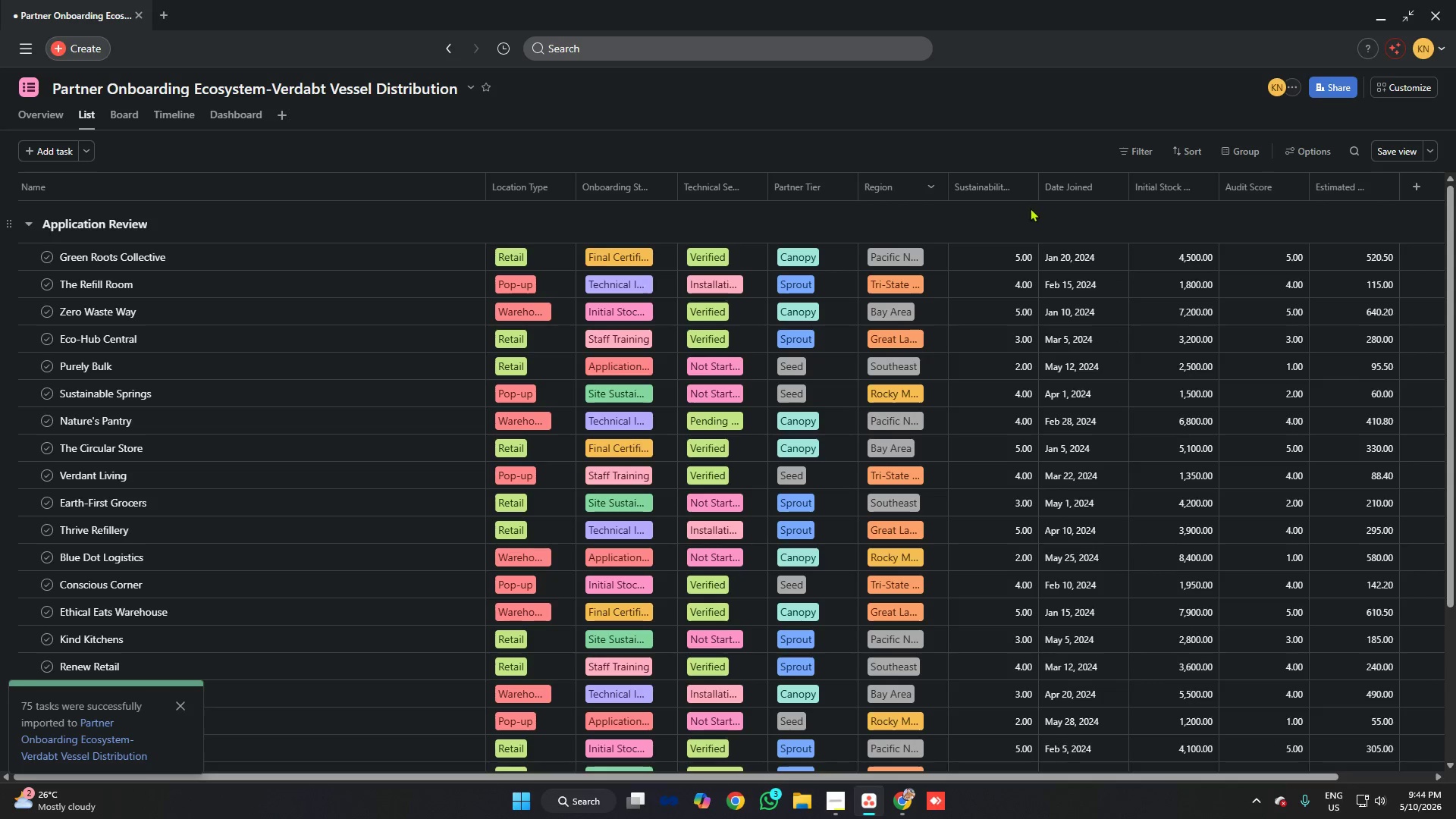 
mouse_move([1046, 188])
 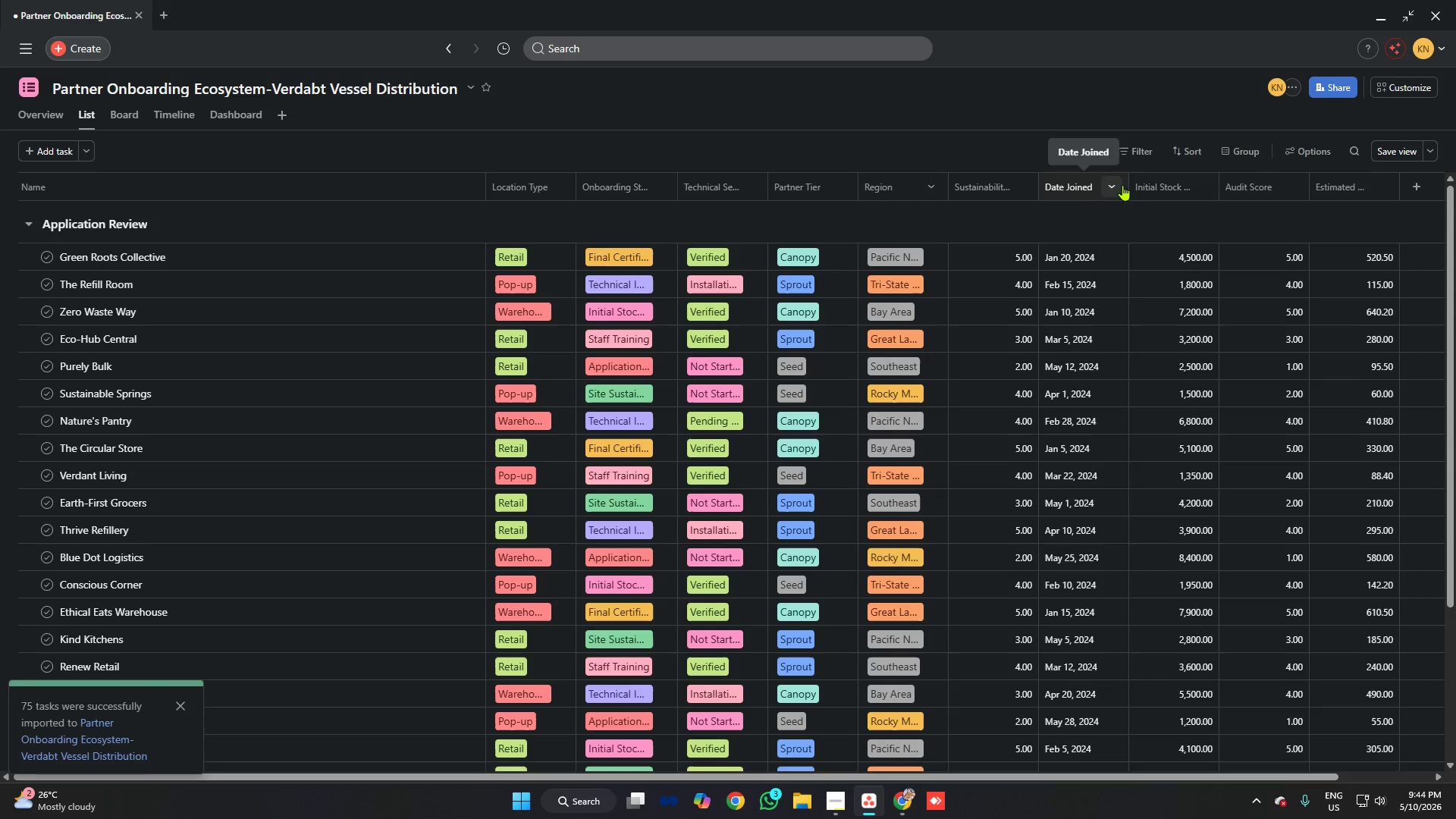 
mouse_move([1161, 185])
 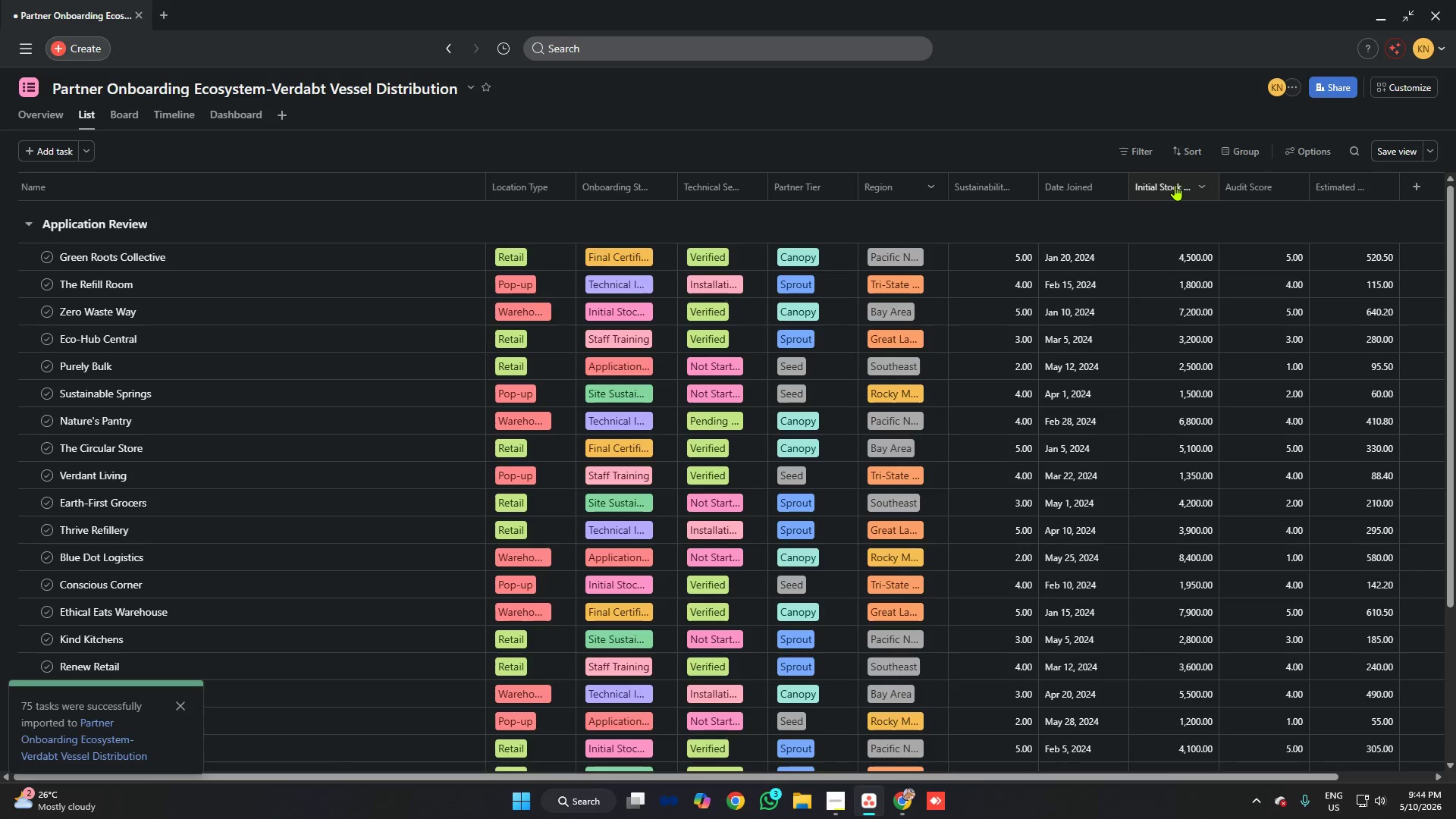 
left_click_drag(start_coordinate=[1168, 184], to_coordinate=[987, 184])
 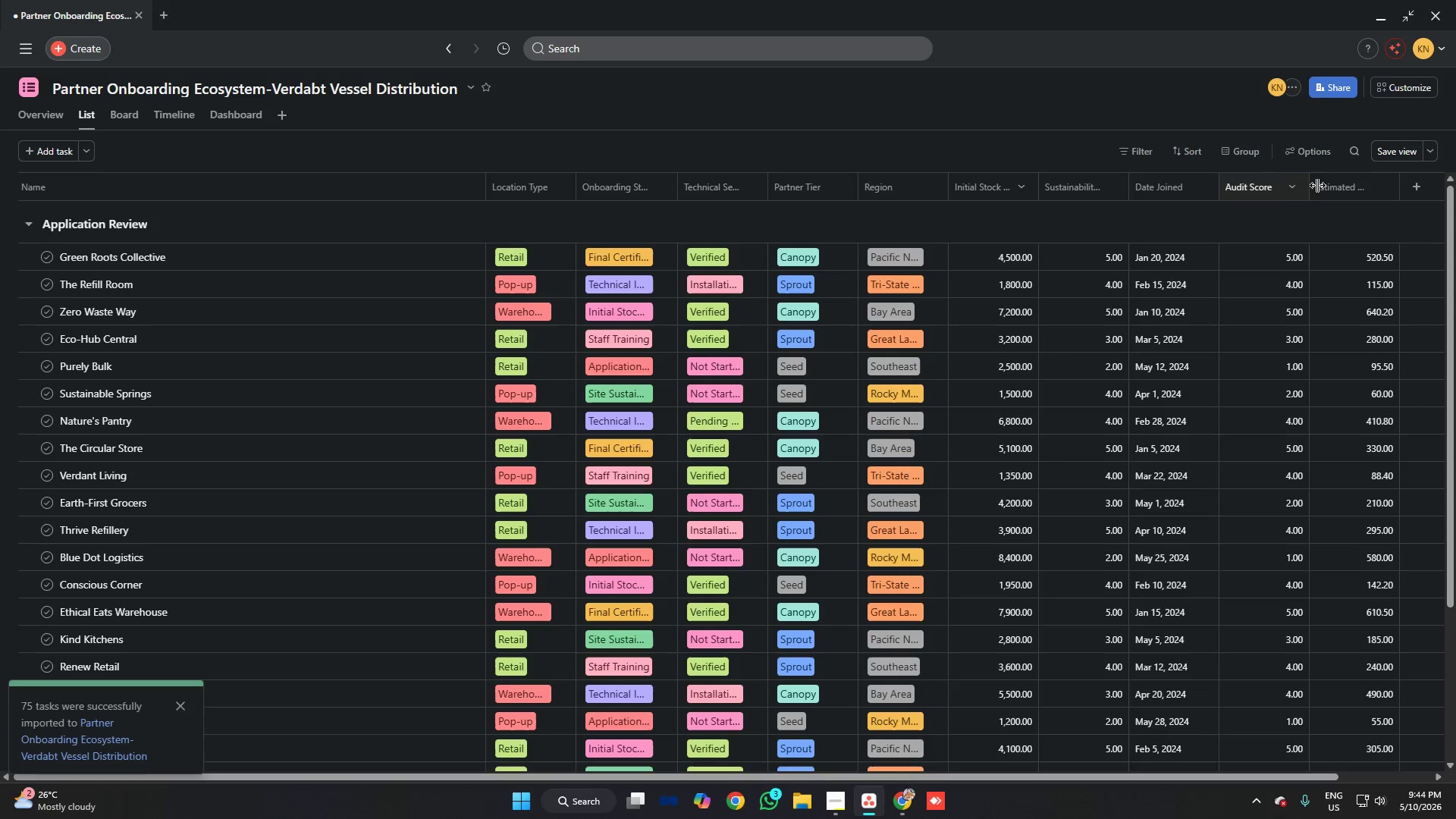 
left_click_drag(start_coordinate=[1341, 187], to_coordinate=[1065, 189])
 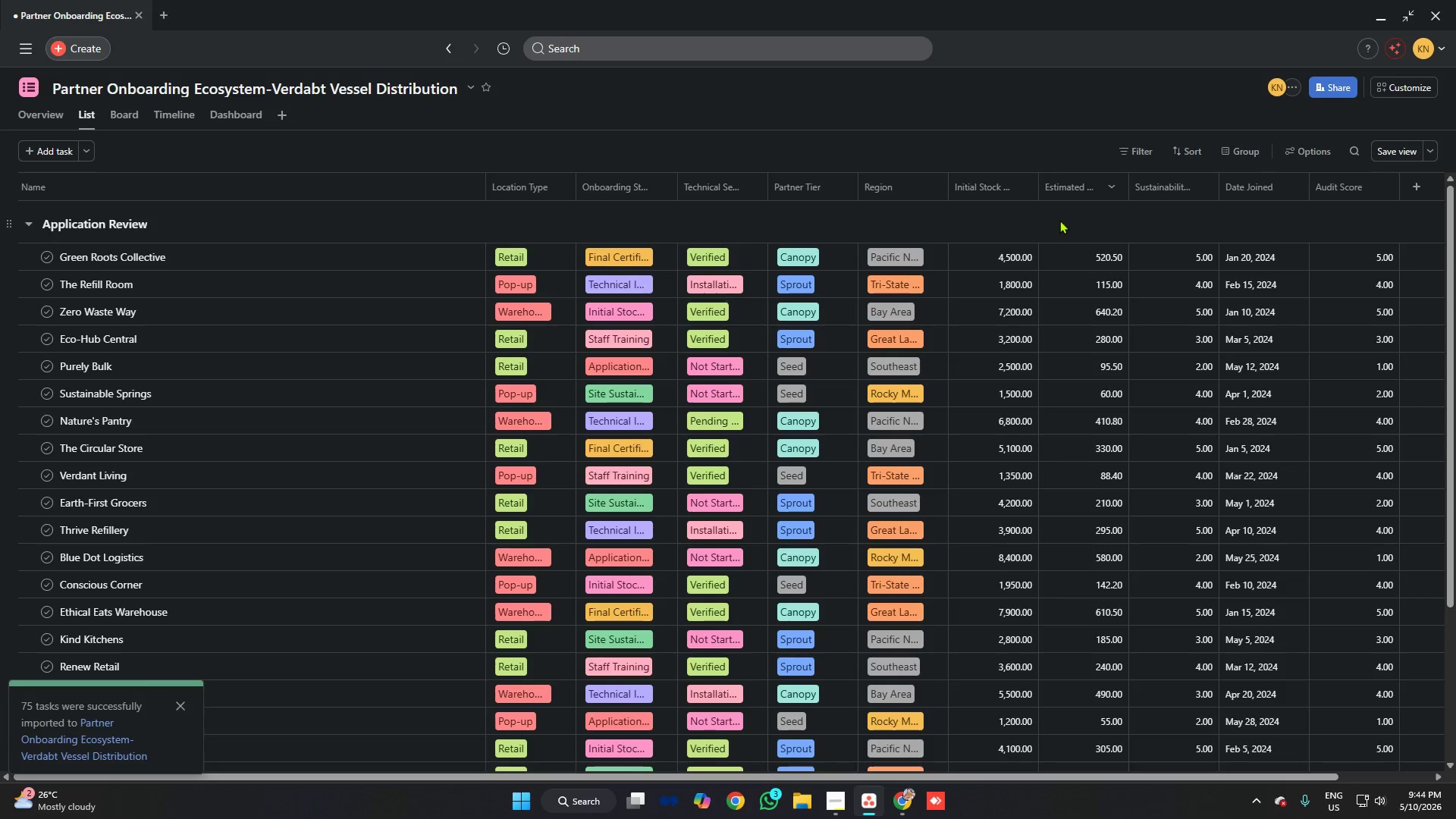 
scroll: coordinate [1058, 313], scroll_direction: down, amount: 2.0
 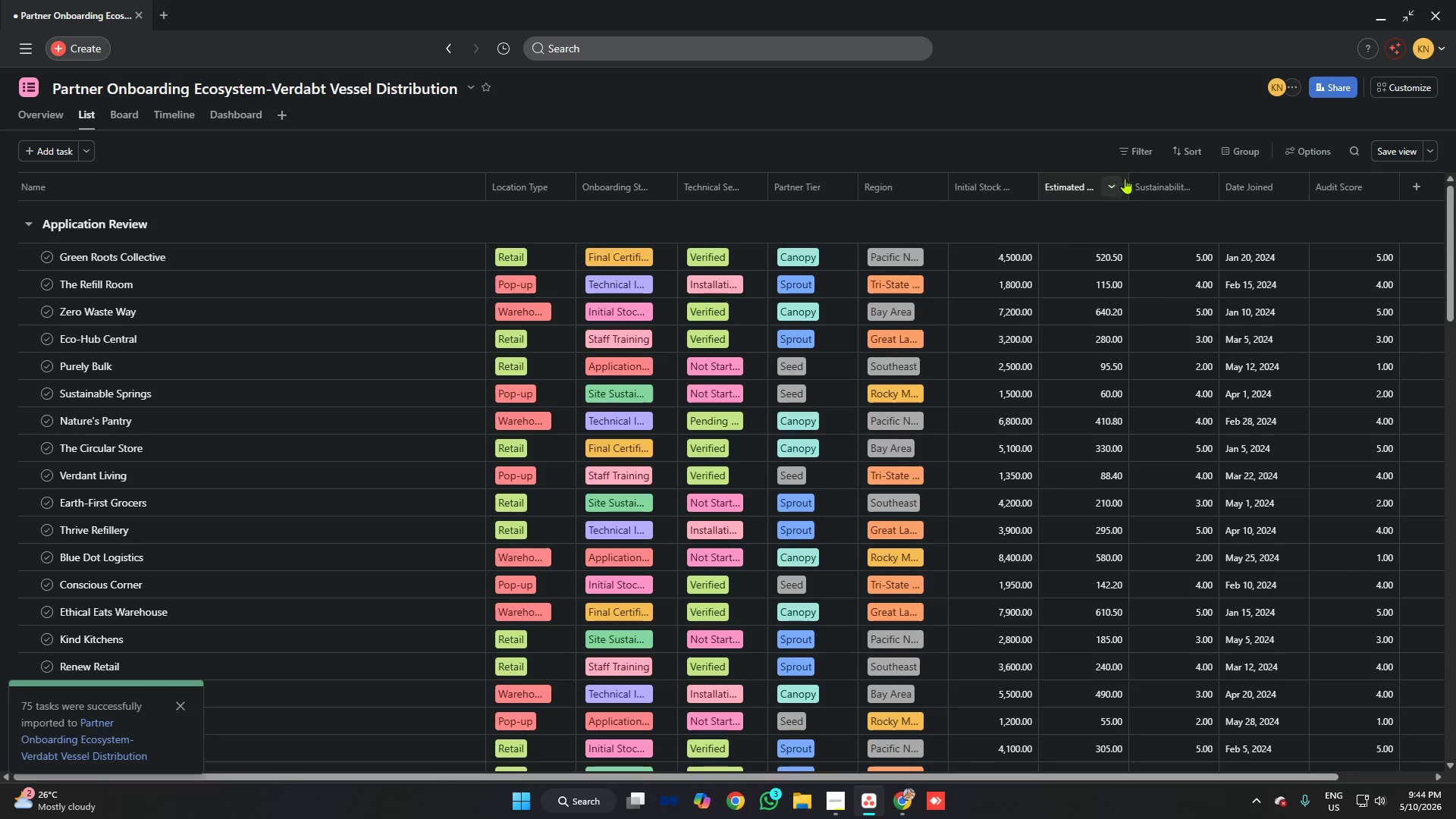 
mouse_move([1146, 177])
 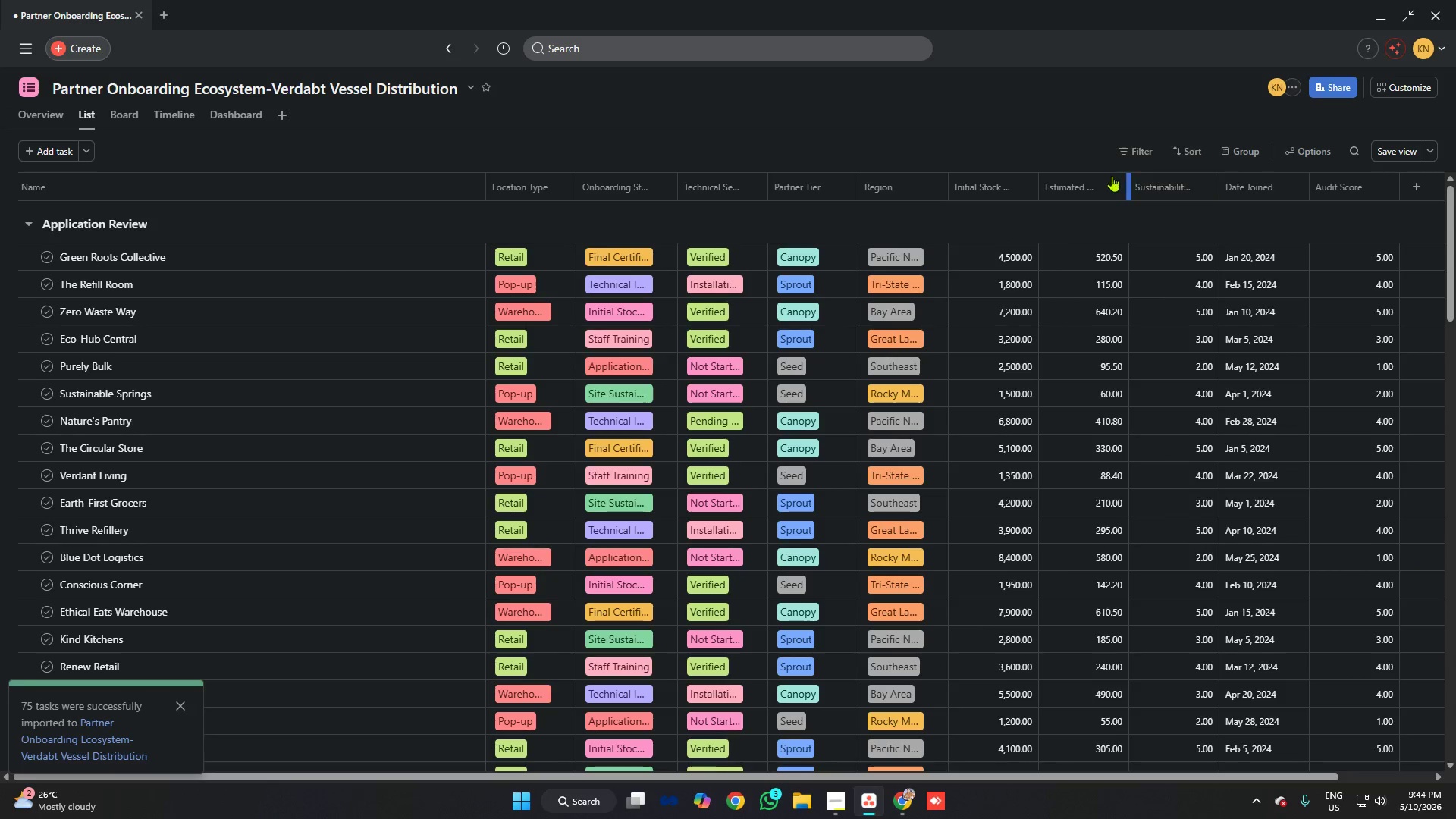 
mouse_move([1131, 172])
 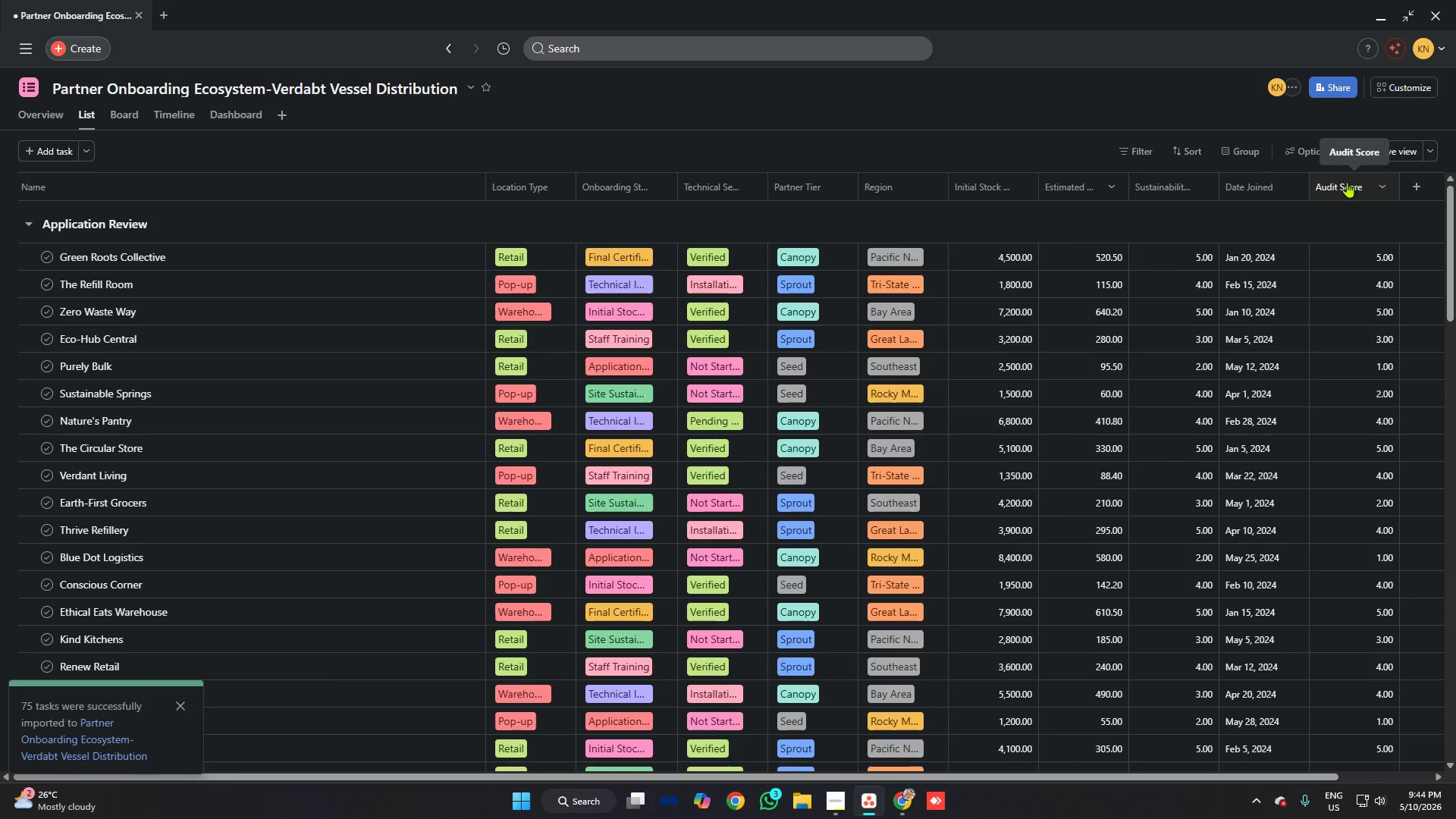 
left_click_drag(start_coordinate=[1342, 186], to_coordinate=[1241, 187])
 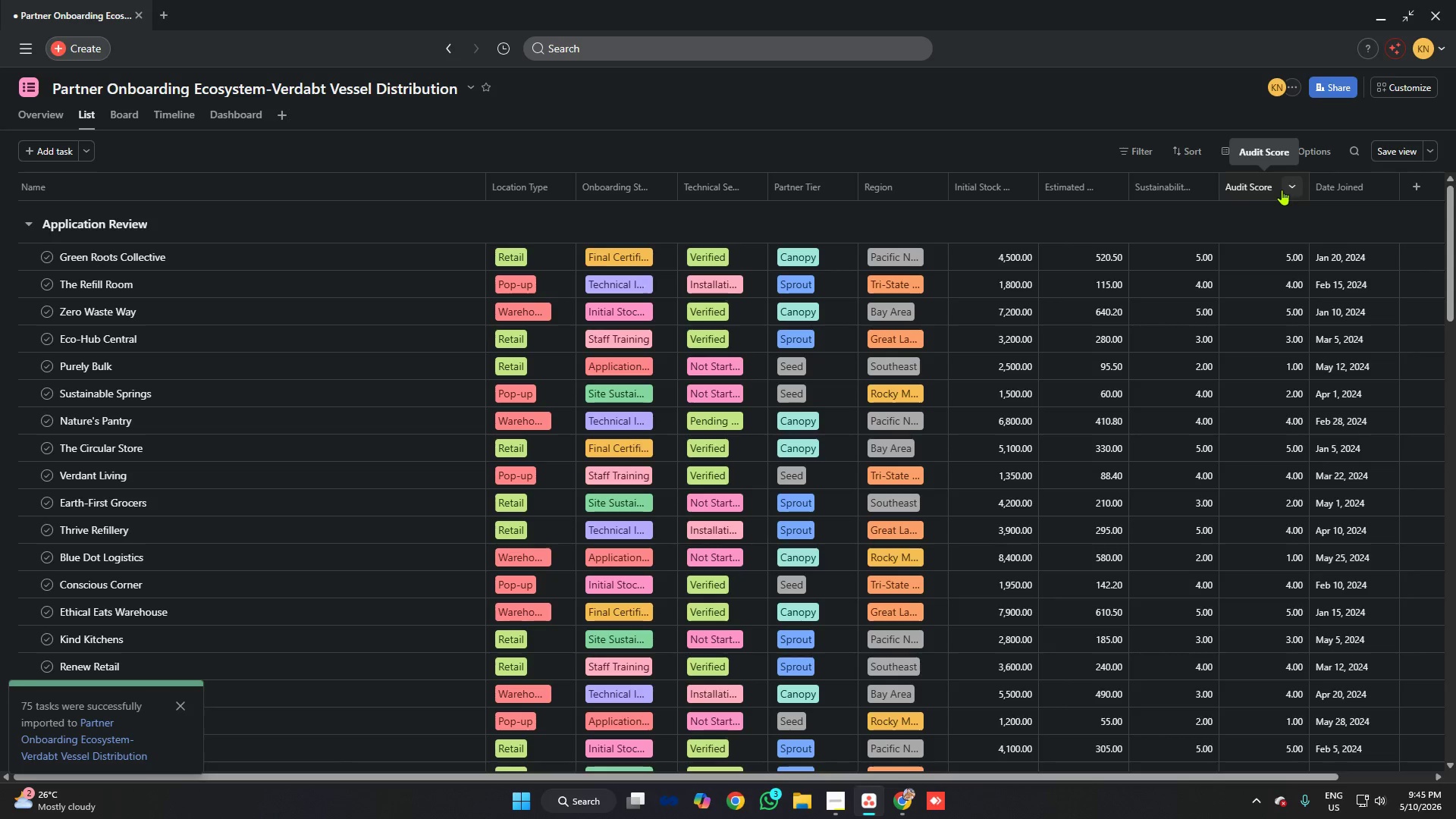 
mouse_move([1197, 178])
 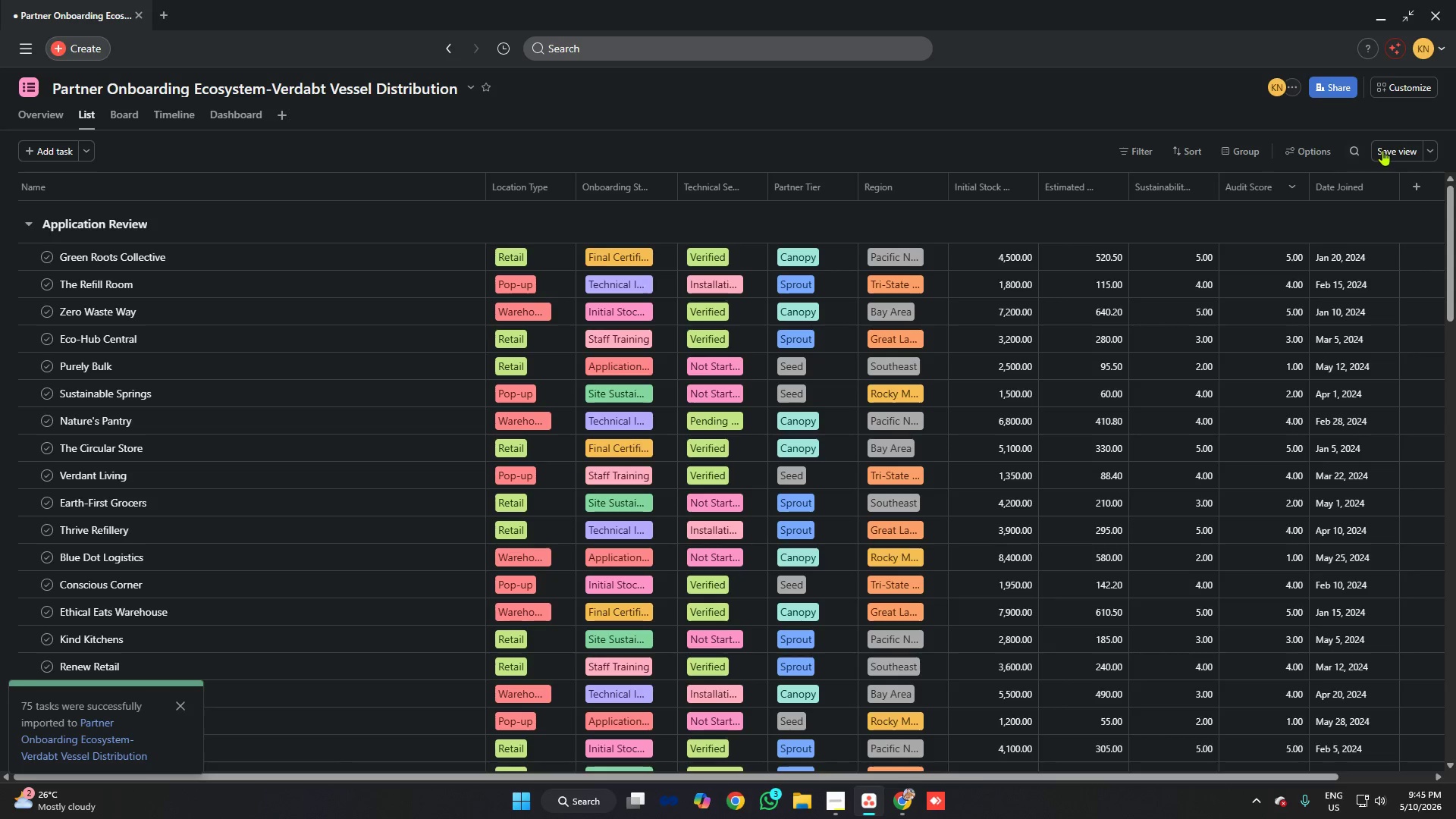 
left_click([1384, 150])
 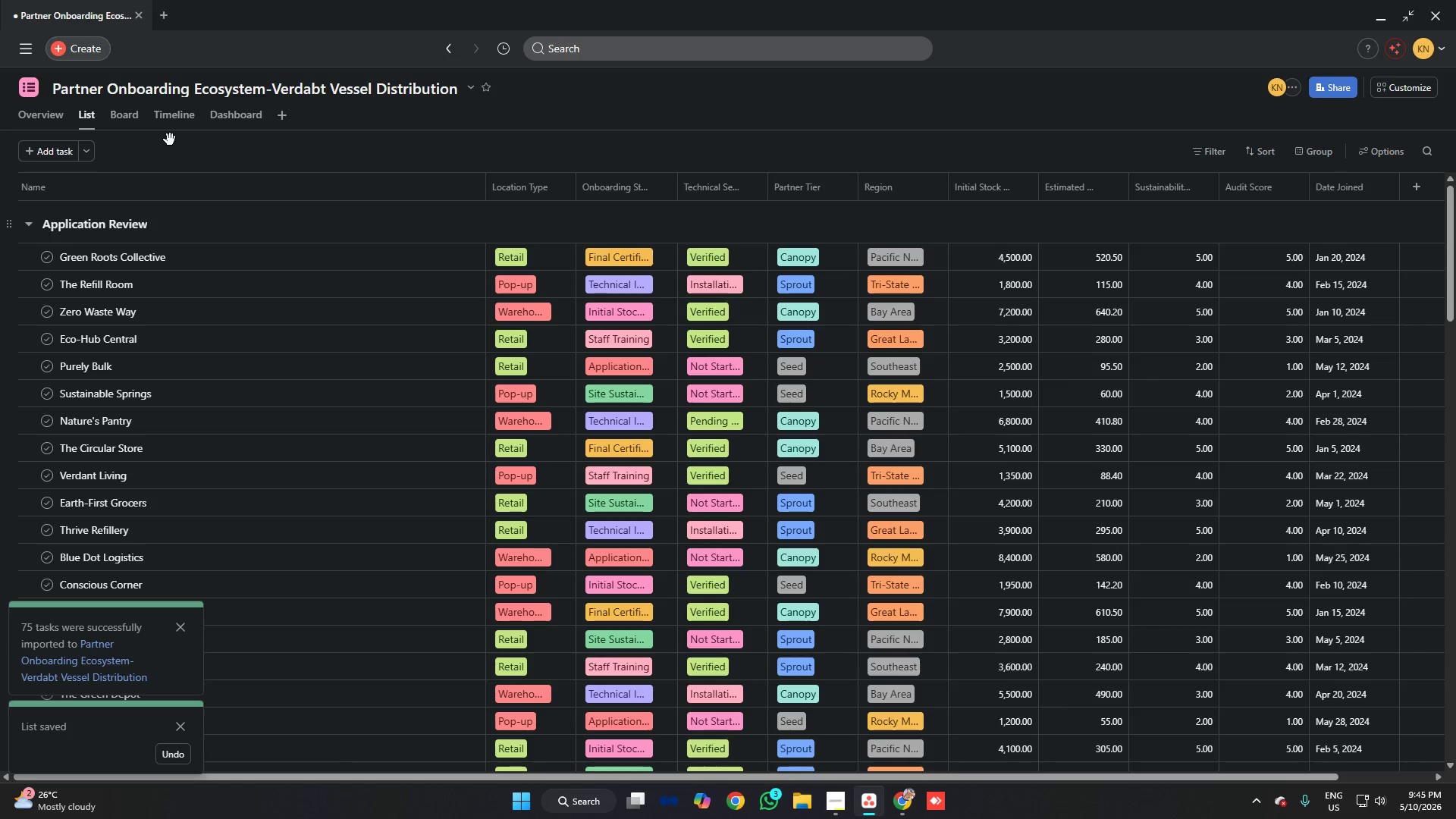 
left_click([131, 122])
 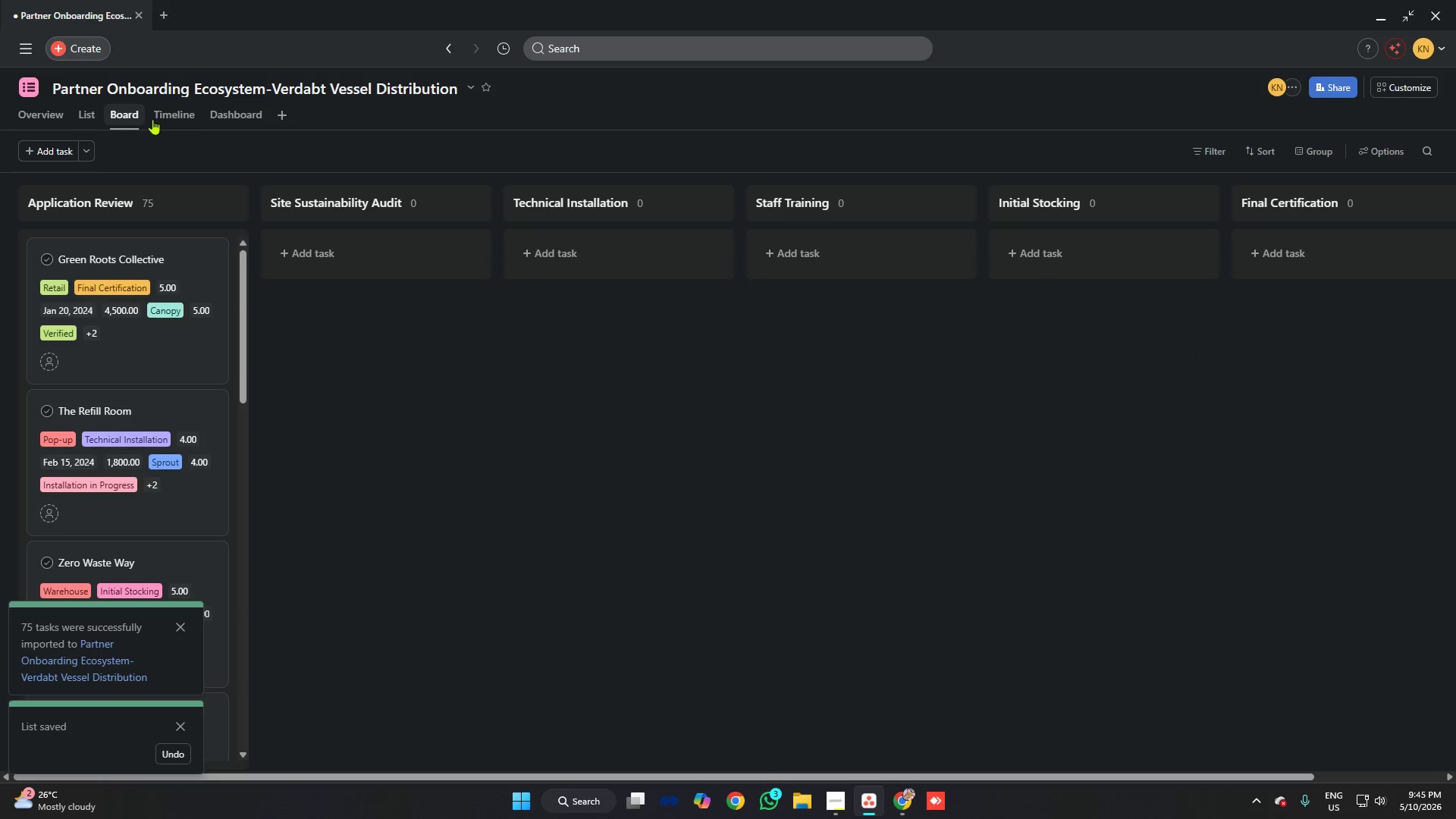 
left_click([184, 108])
 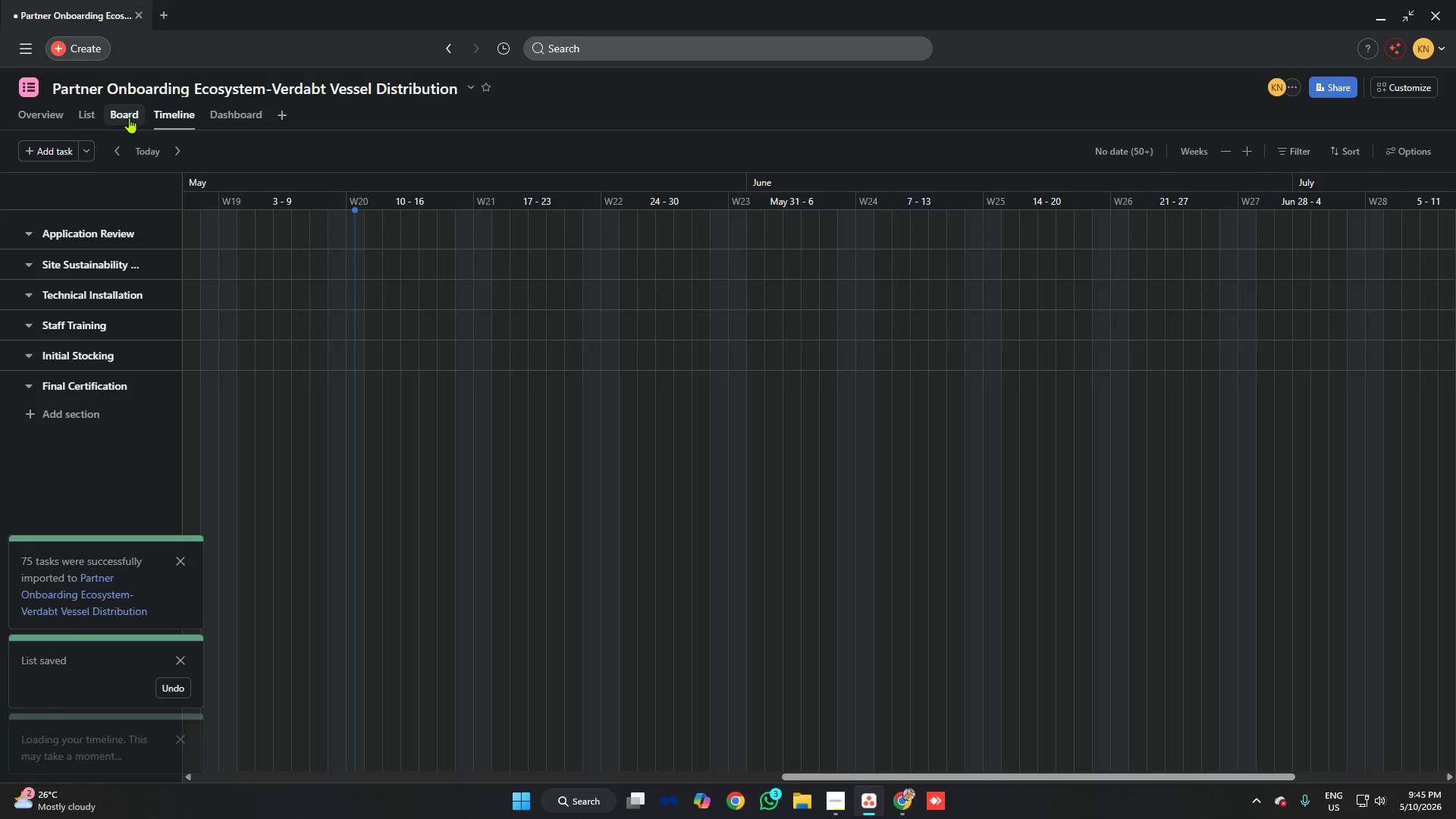 
left_click([129, 118])
 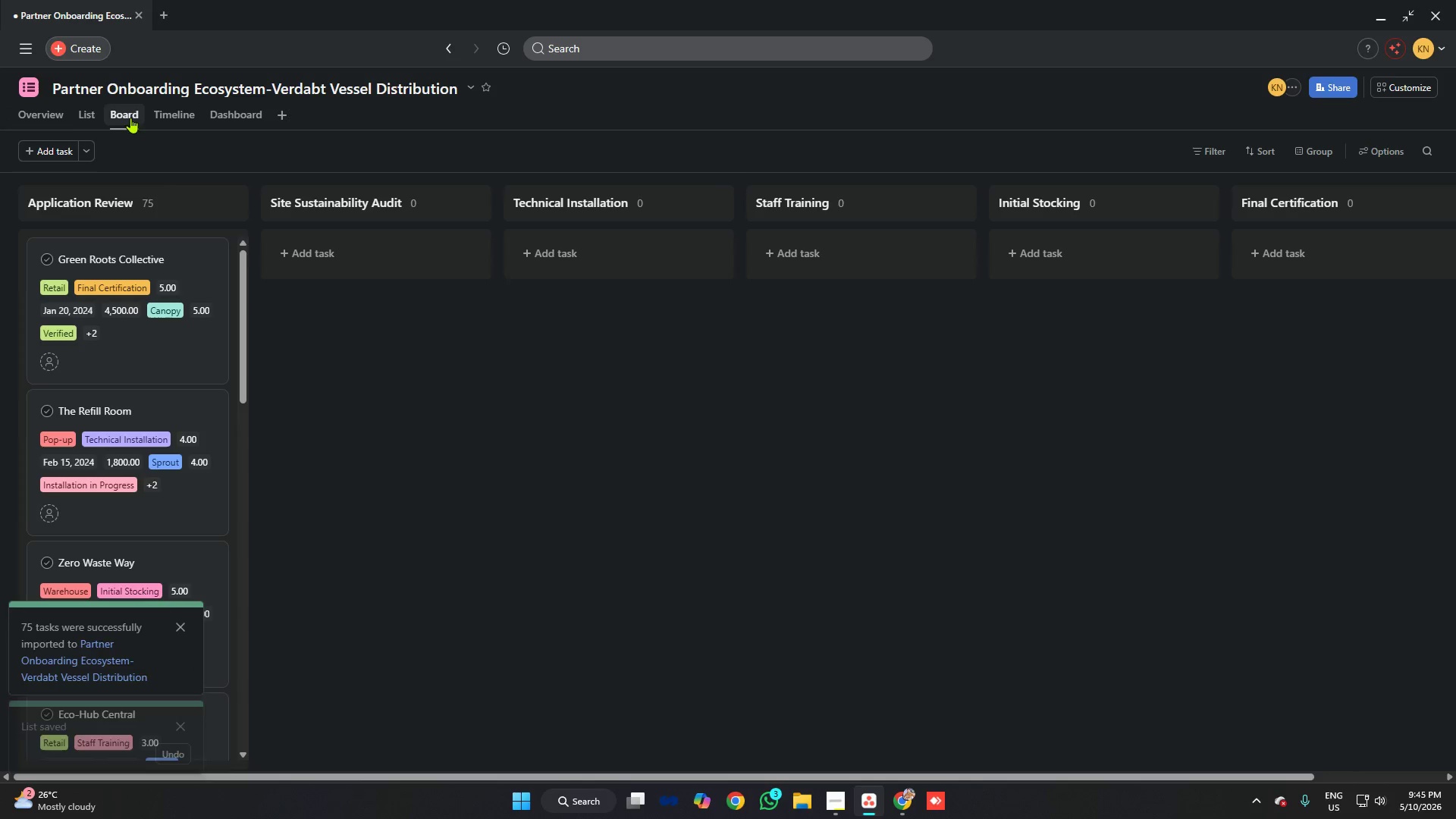 
left_click([179, 259])
 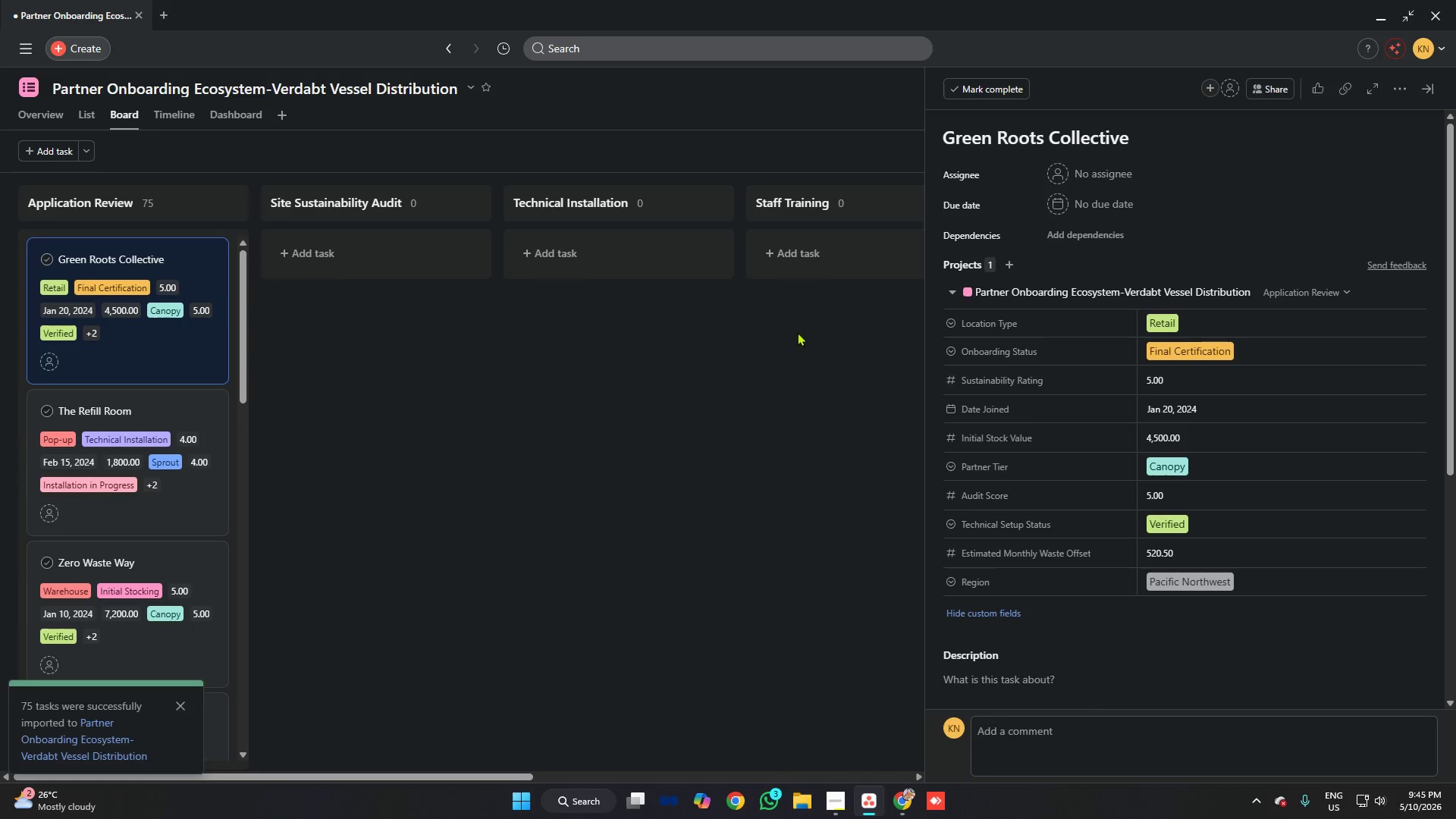 
wait(5.38)
 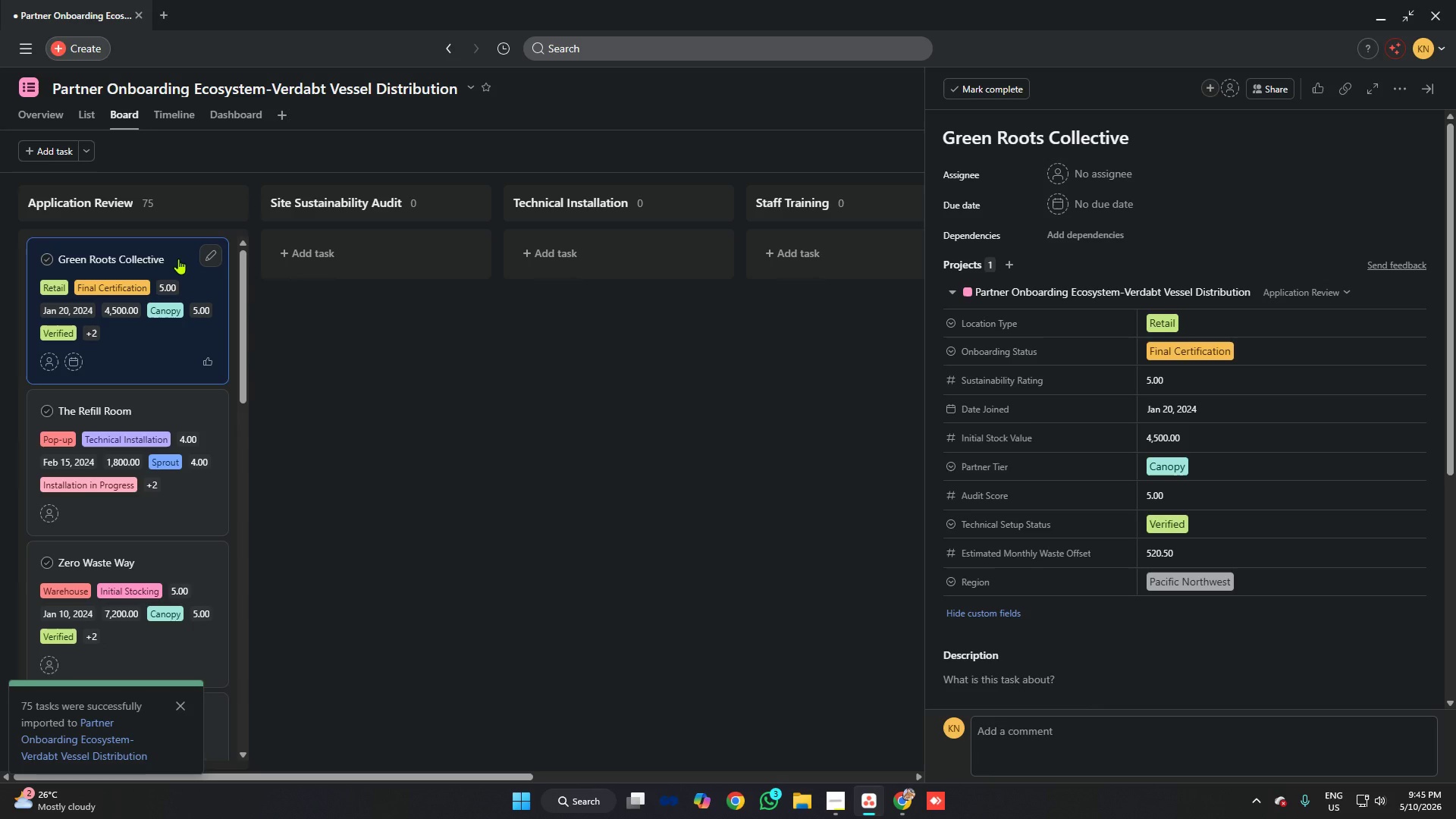 
left_click([899, 800])
 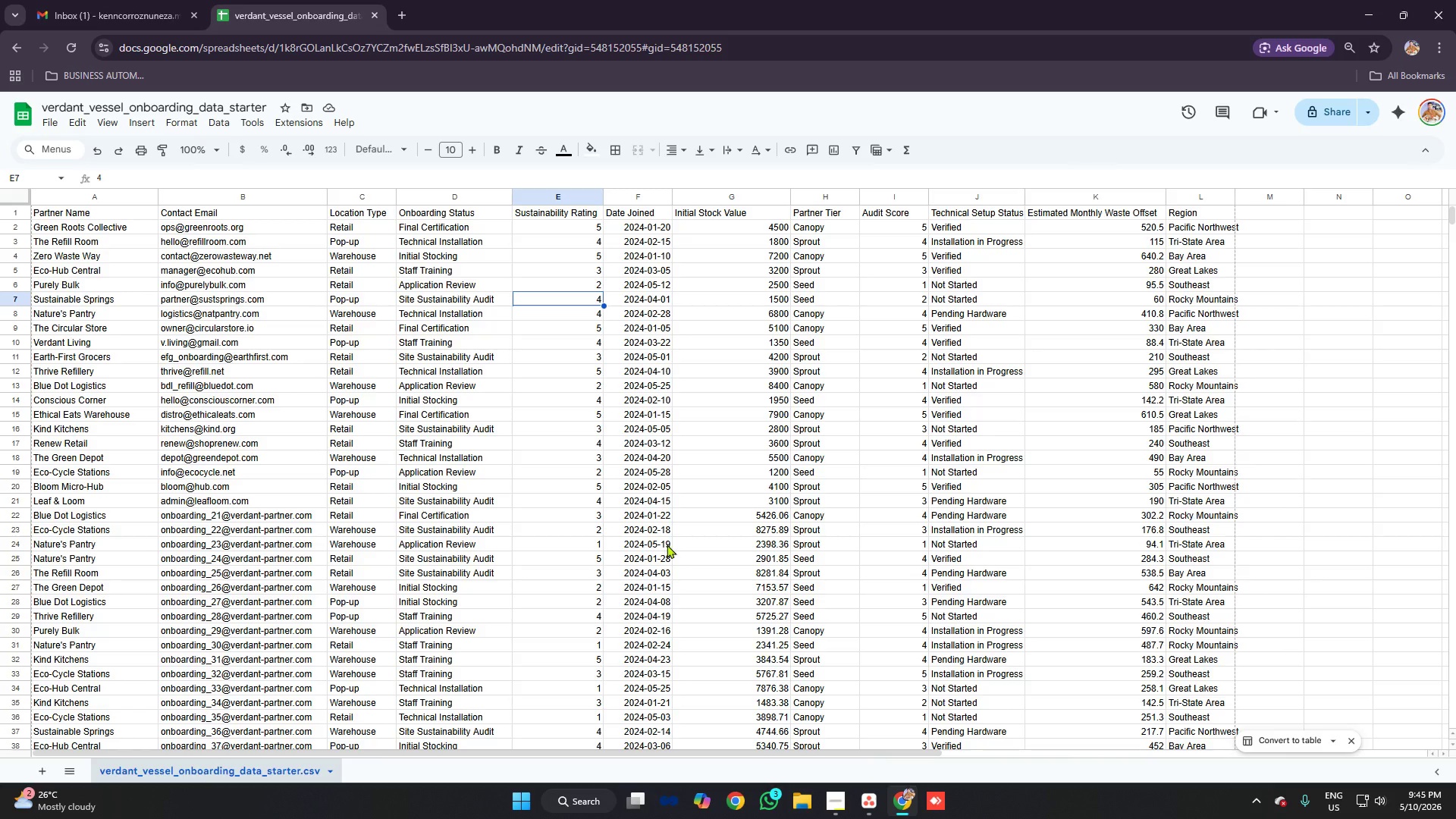 
scroll: coordinate [526, 359], scroll_direction: up, amount: 3.0
 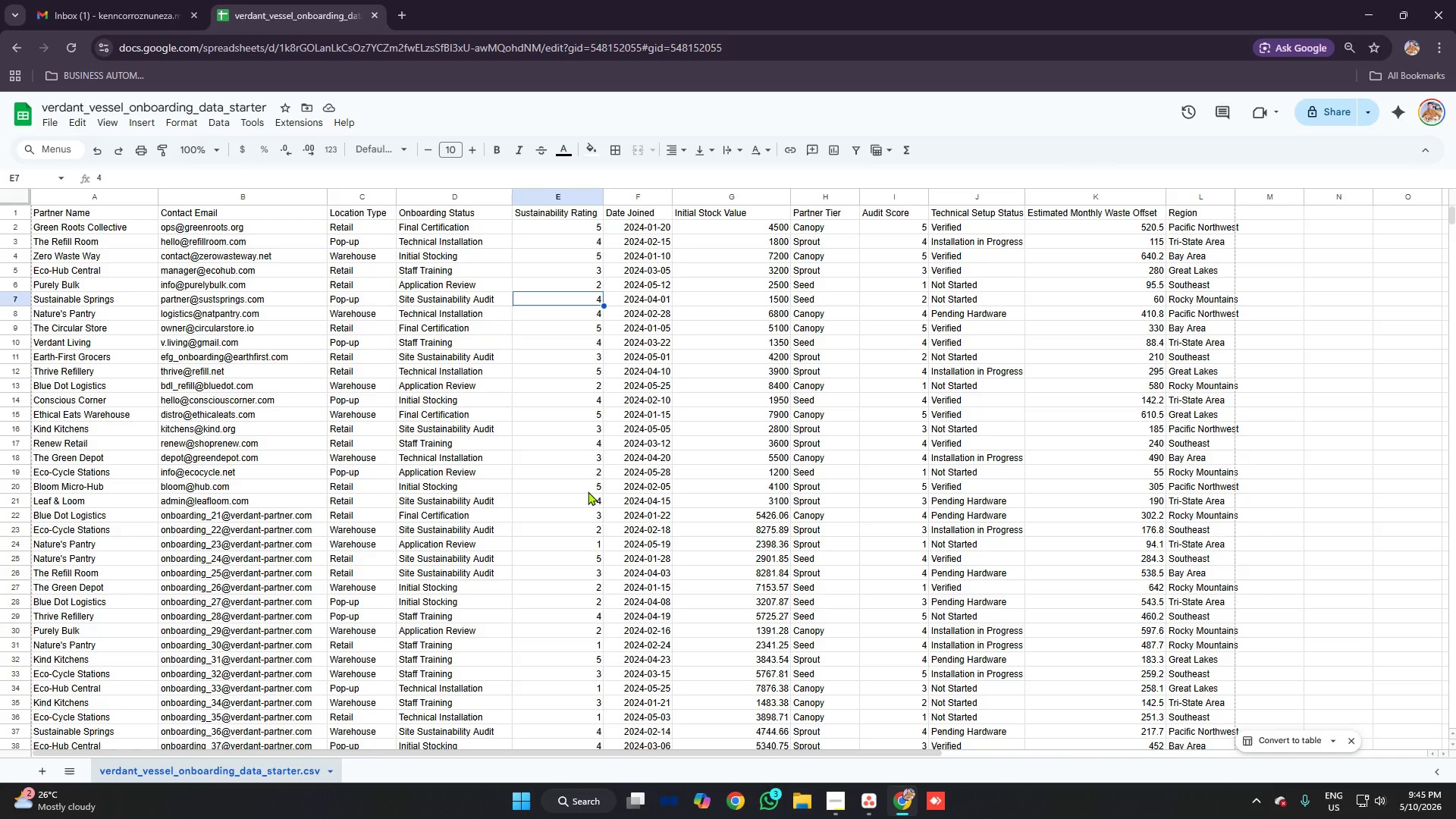 
wait(7.34)
 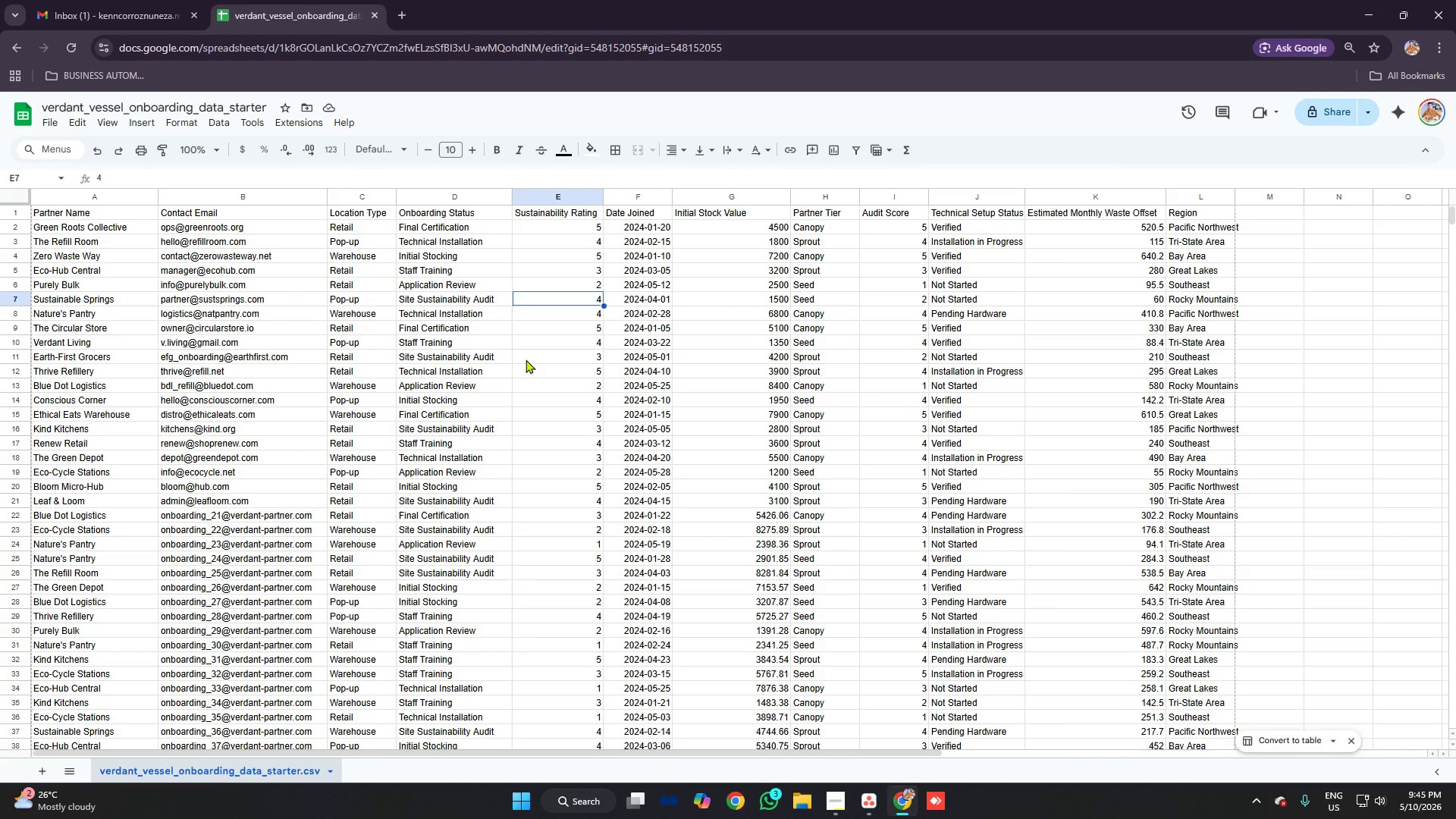 
left_click([861, 803])
 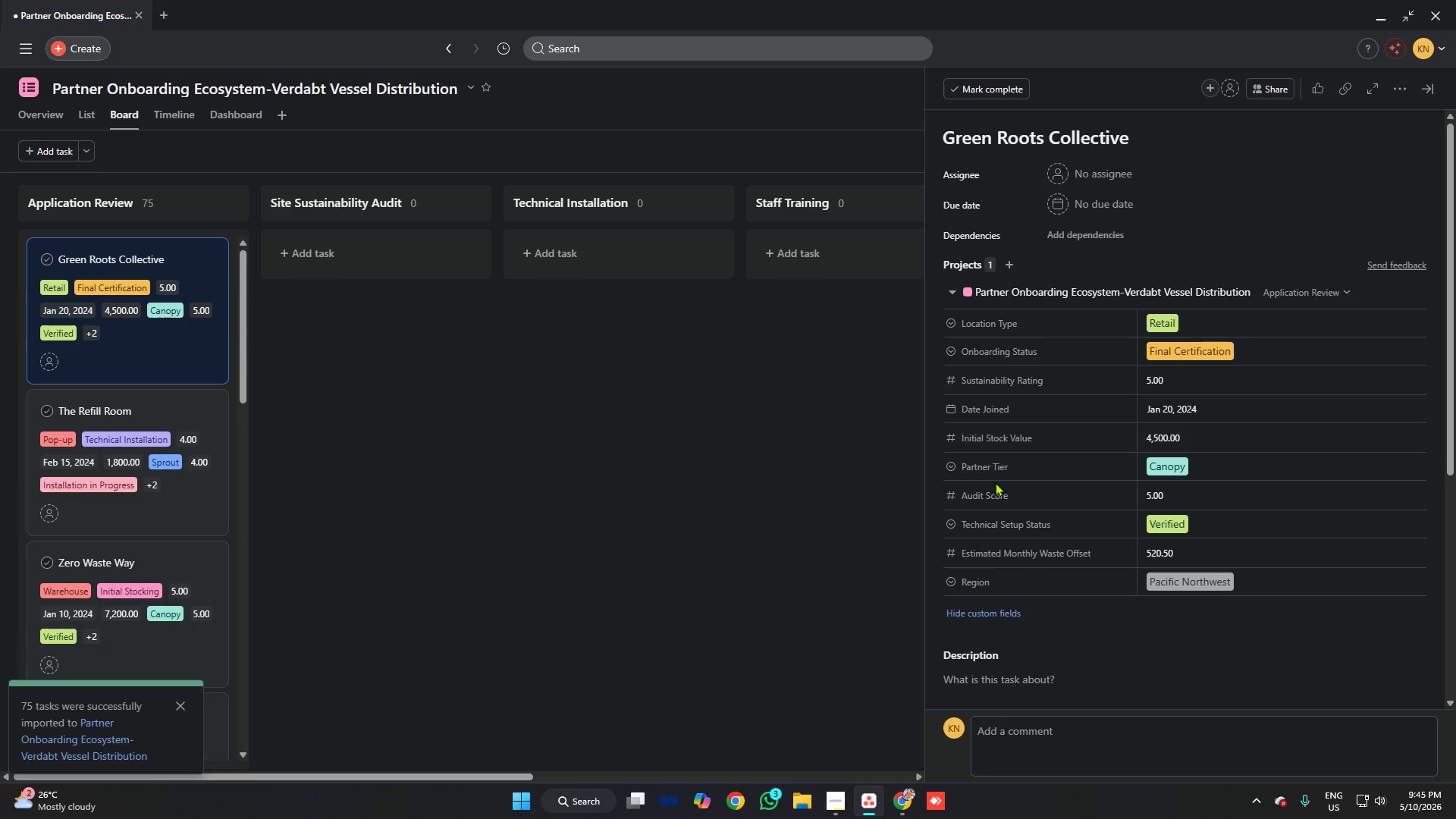 
left_click([777, 455])
 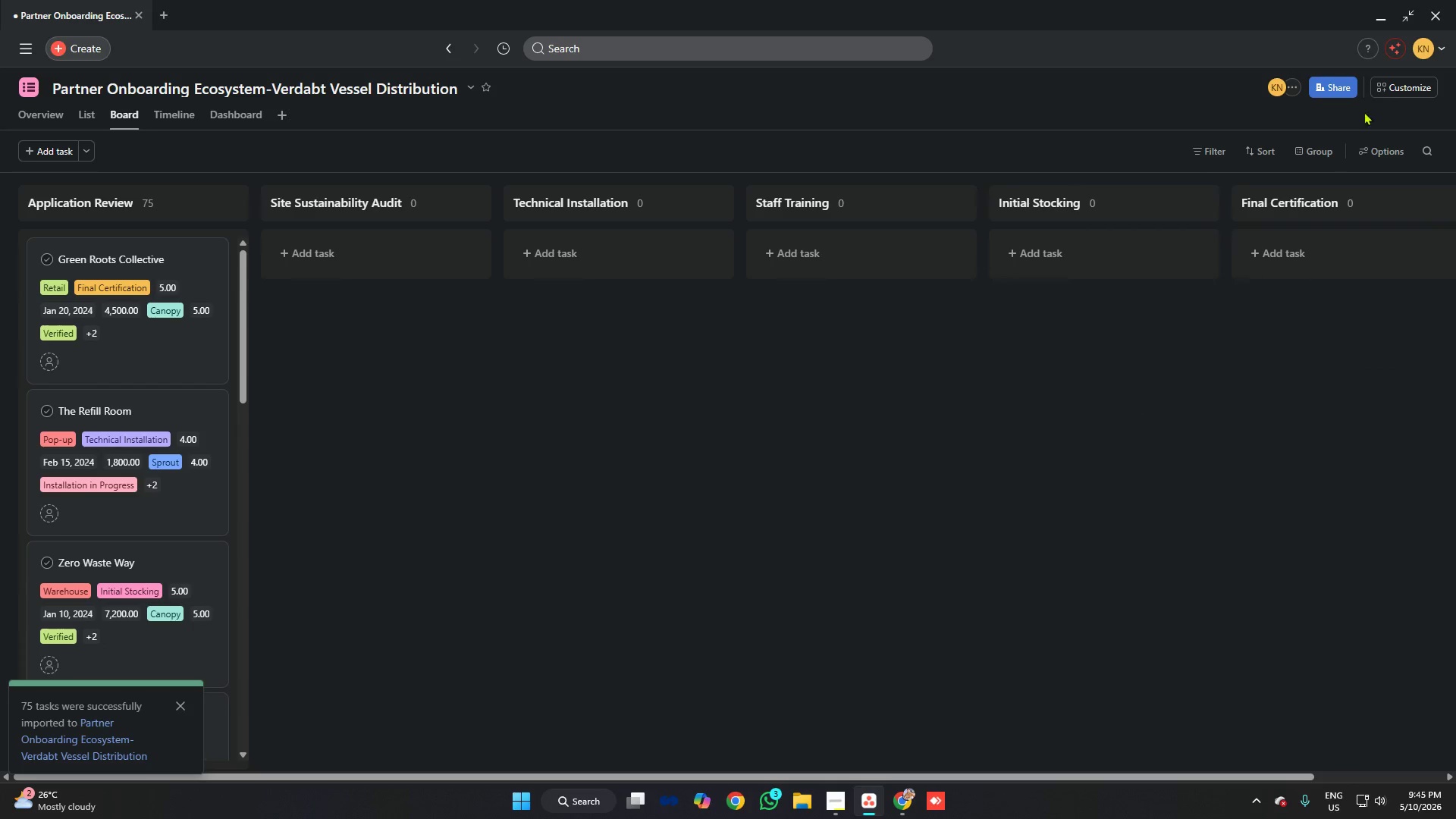 
left_click([1393, 83])
 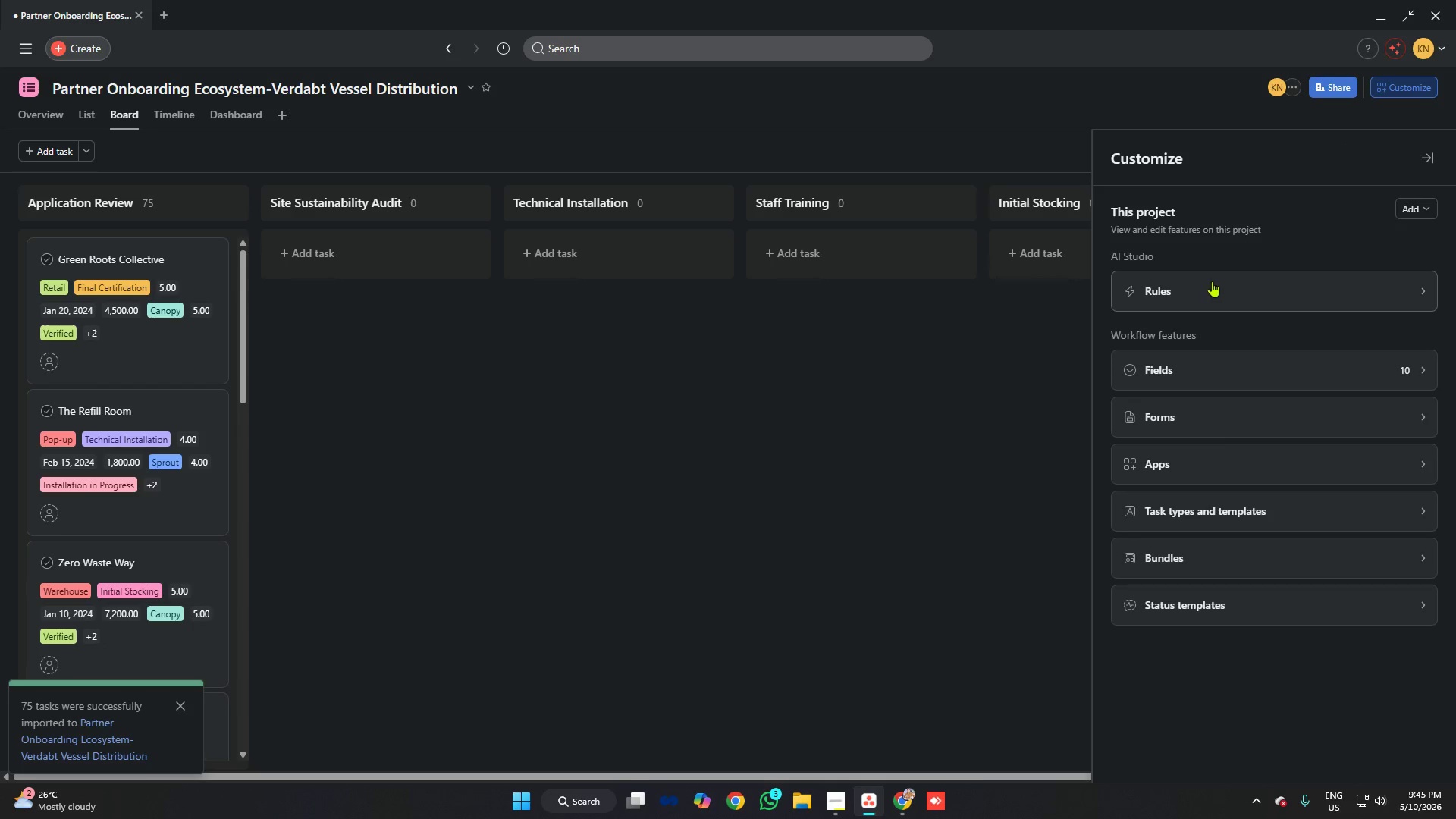 
left_click([1180, 372])
 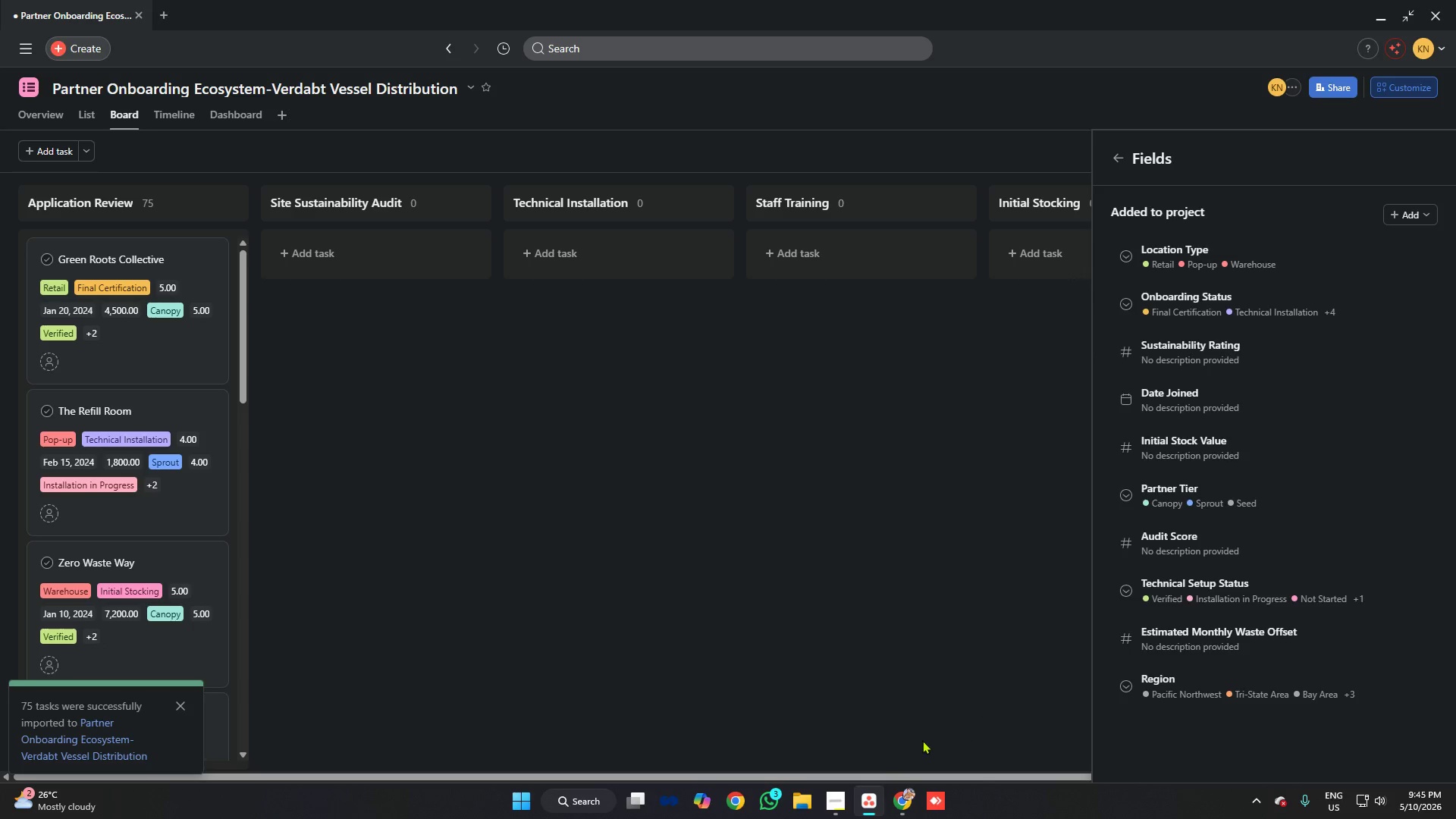 
left_click([896, 811])
 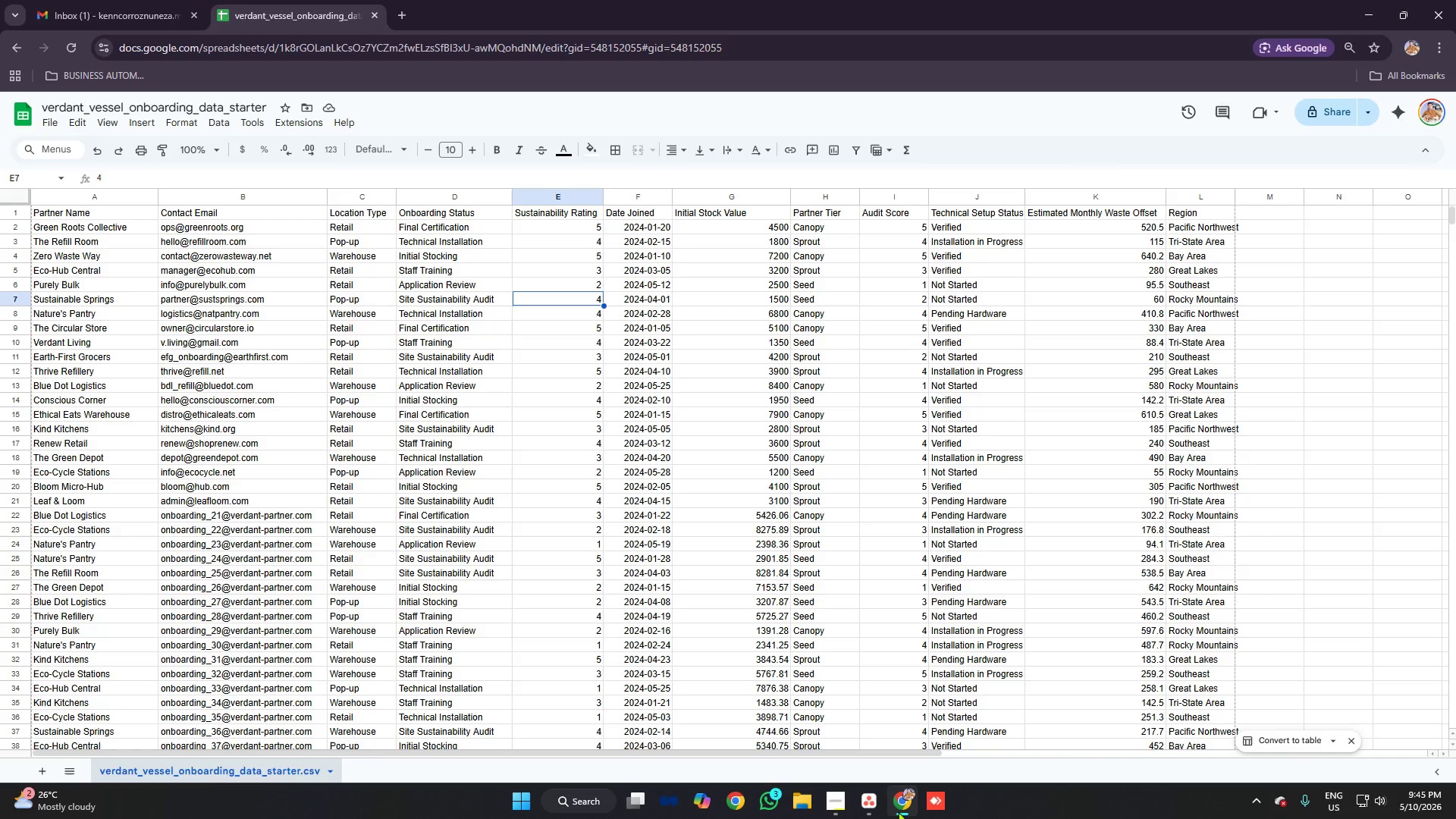 
left_click([874, 800])
 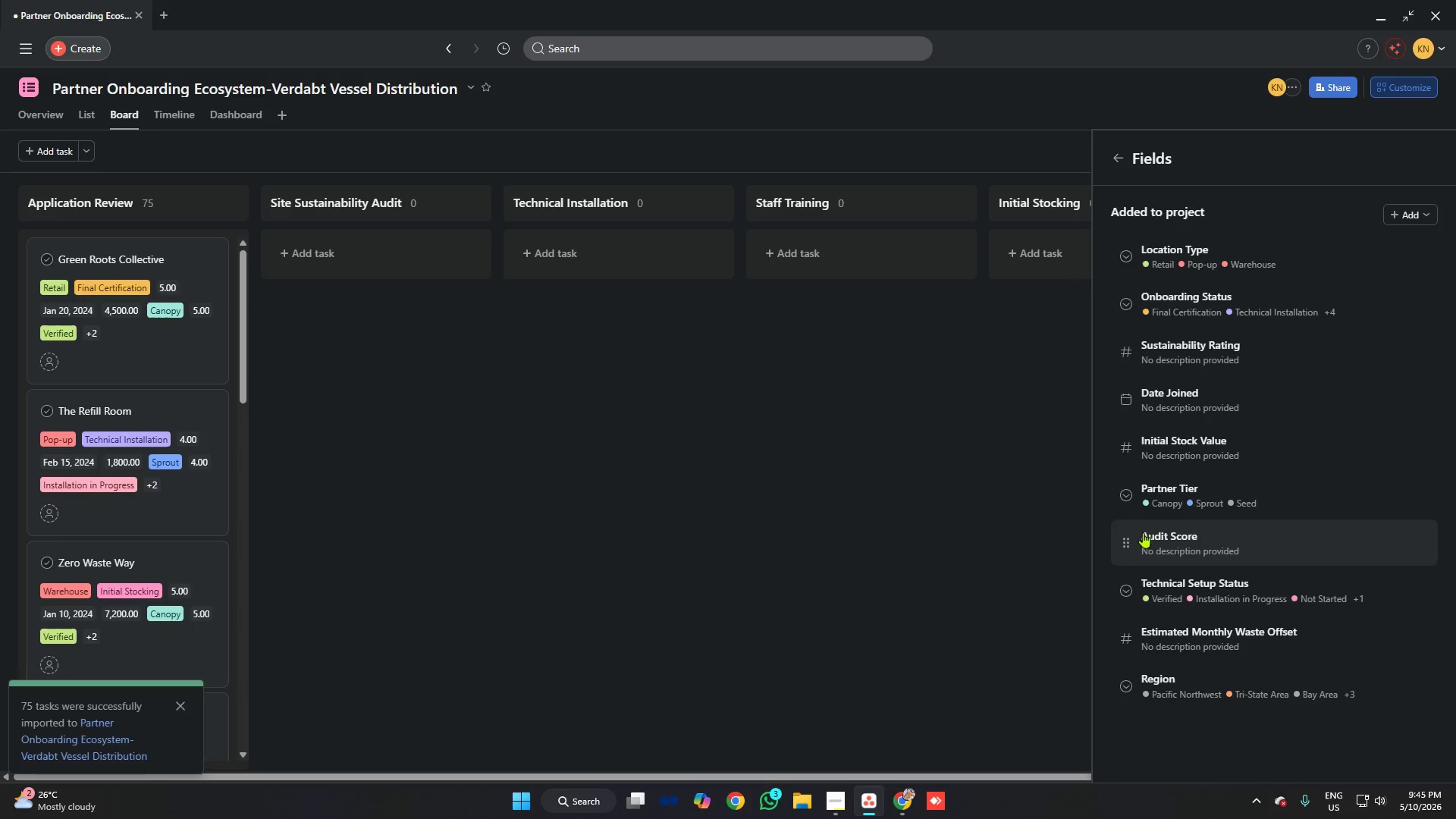 
wait(5.93)
 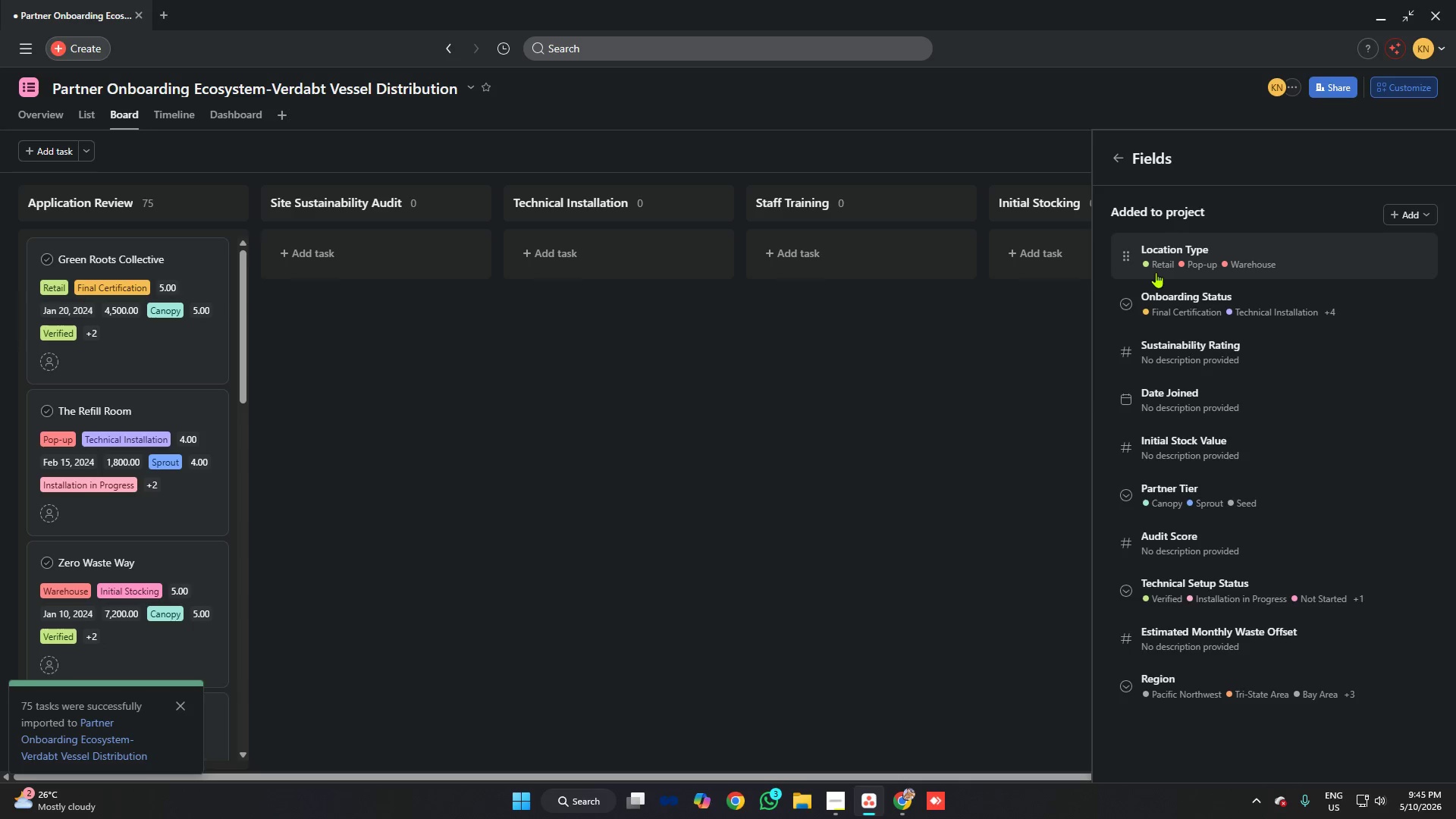 
mouse_move([1081, 309])
 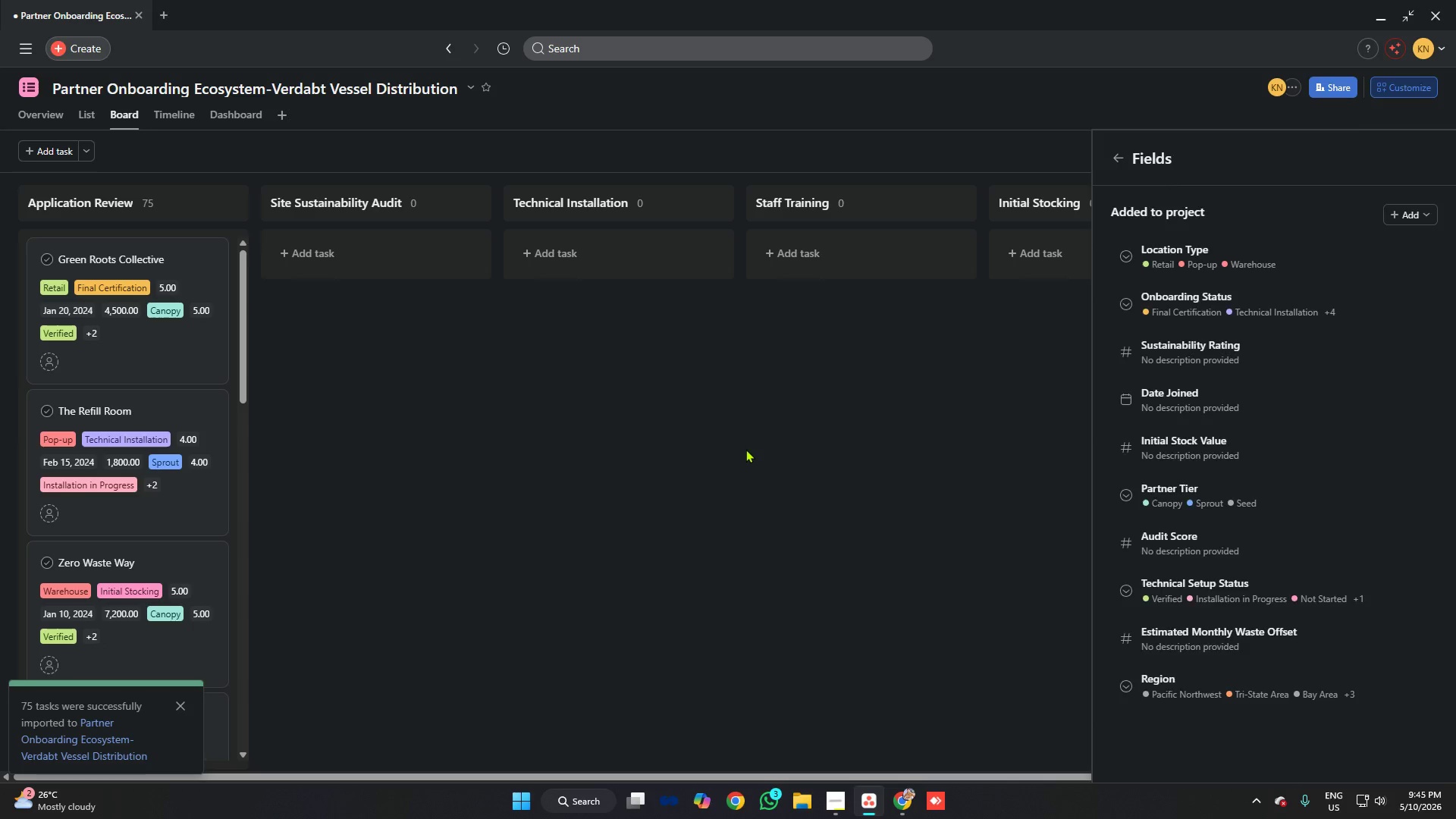 
left_click([745, 449])
 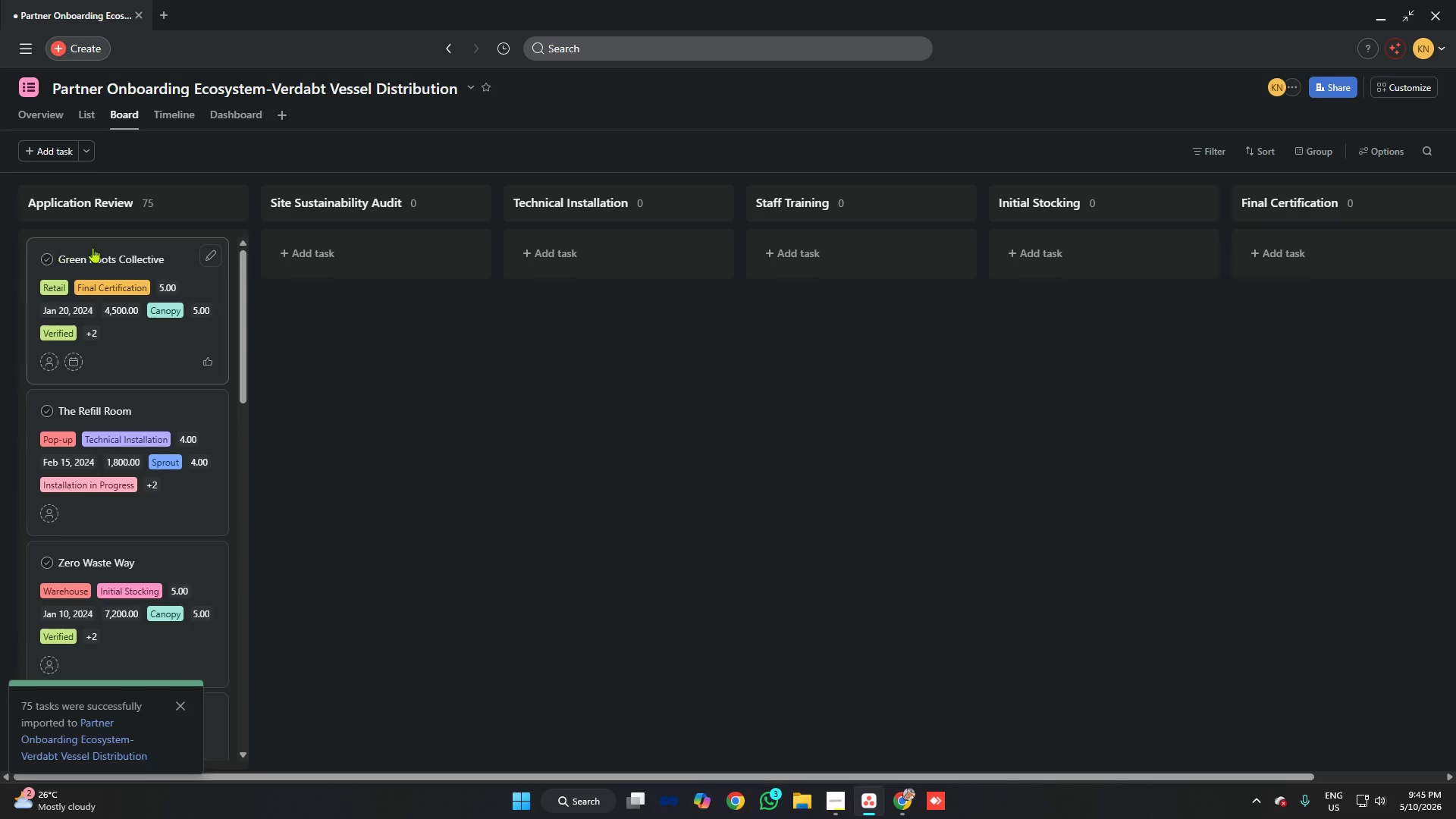 
left_click([105, 243])
 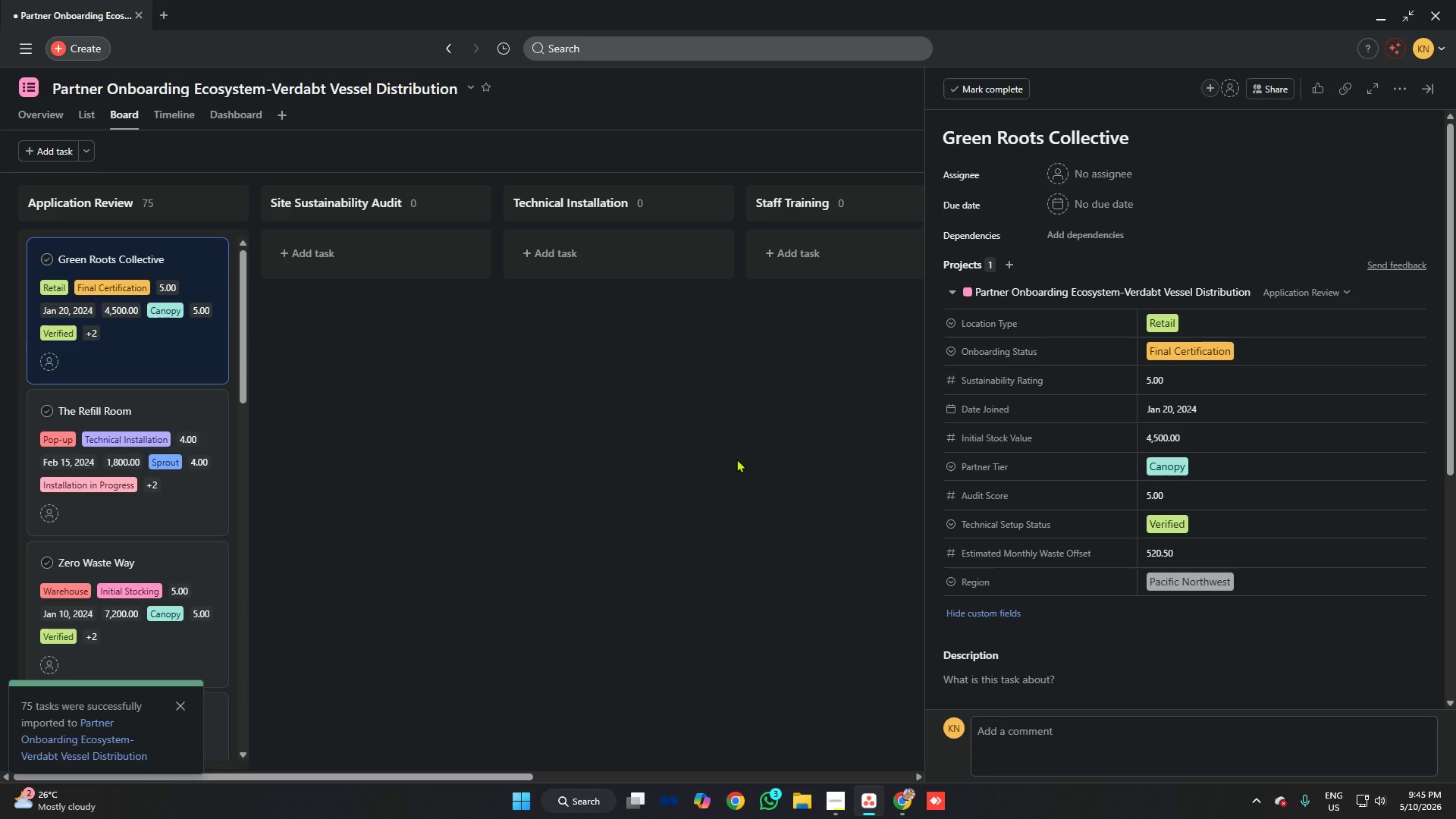 
wait(10.56)
 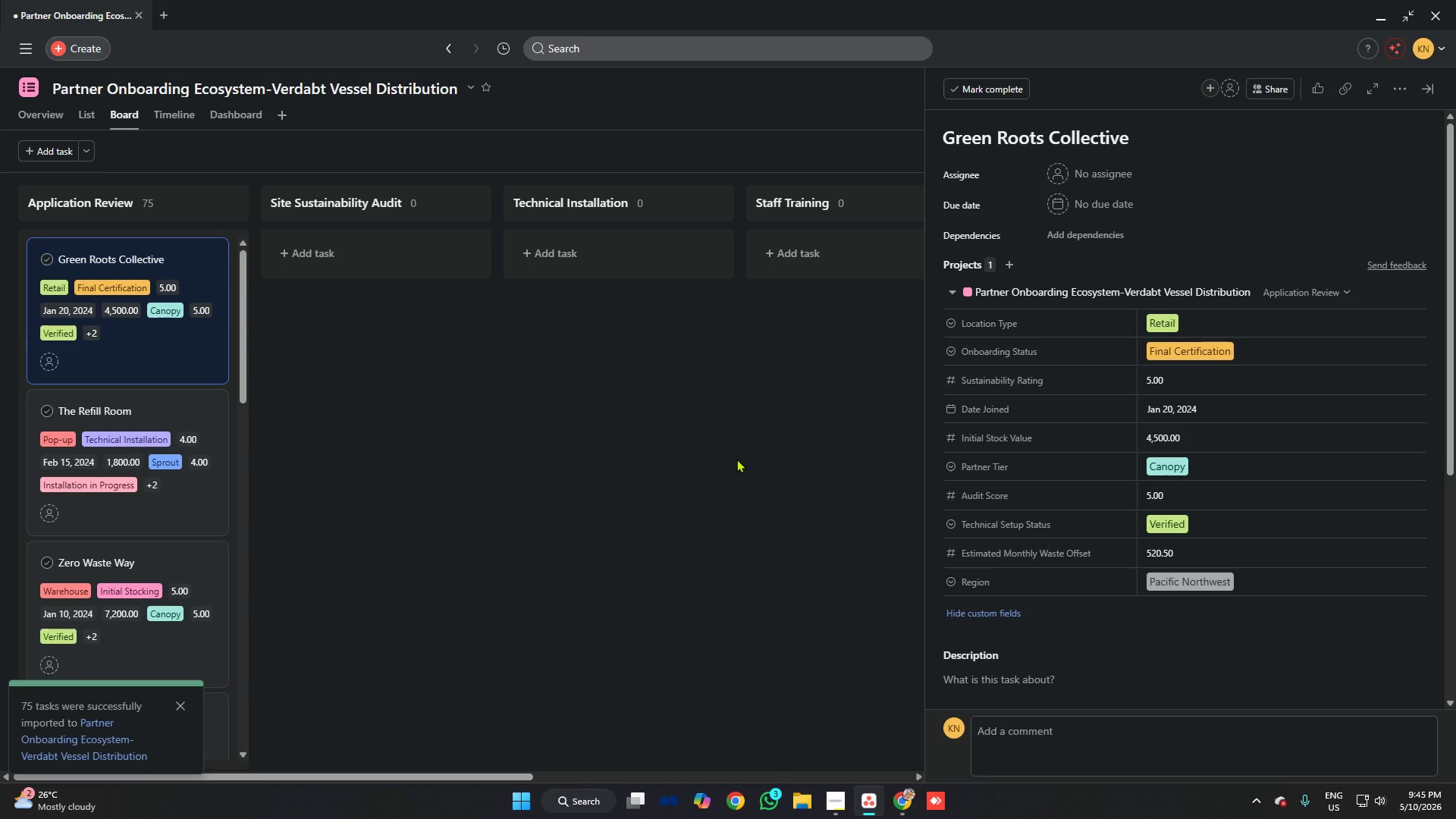 
left_click([901, 799])
 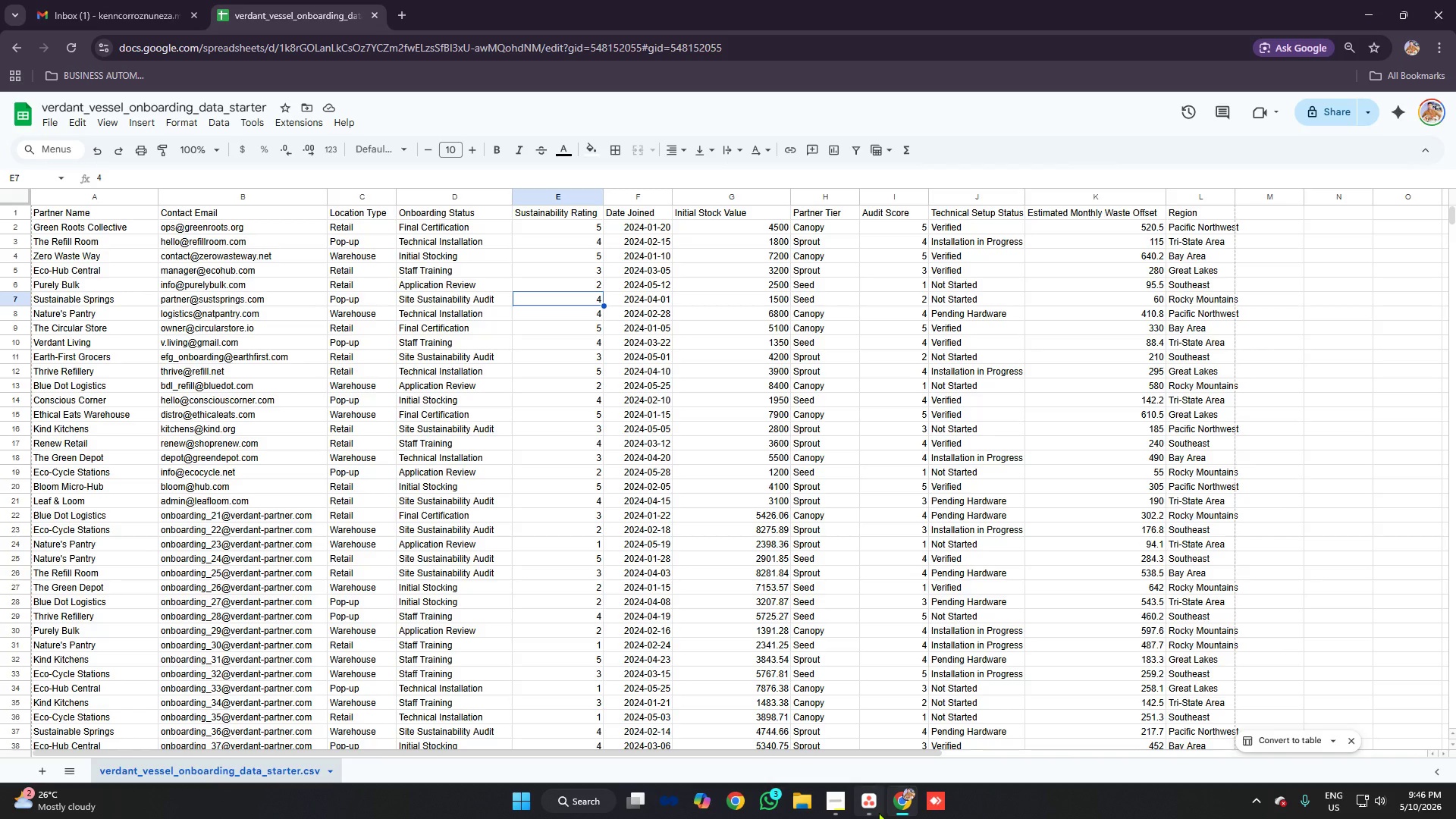 
left_click([870, 805])
 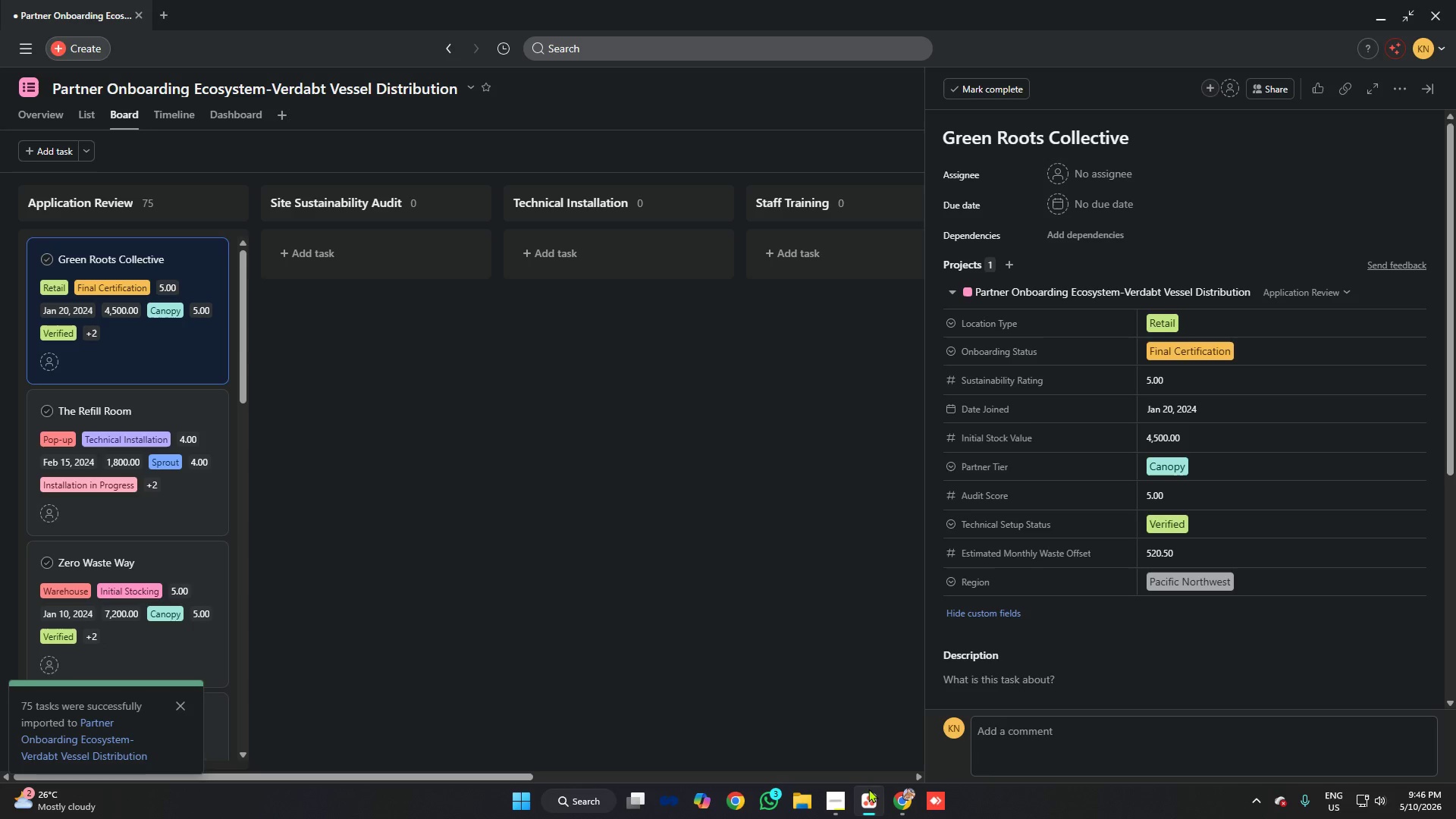 
left_click([902, 795])
 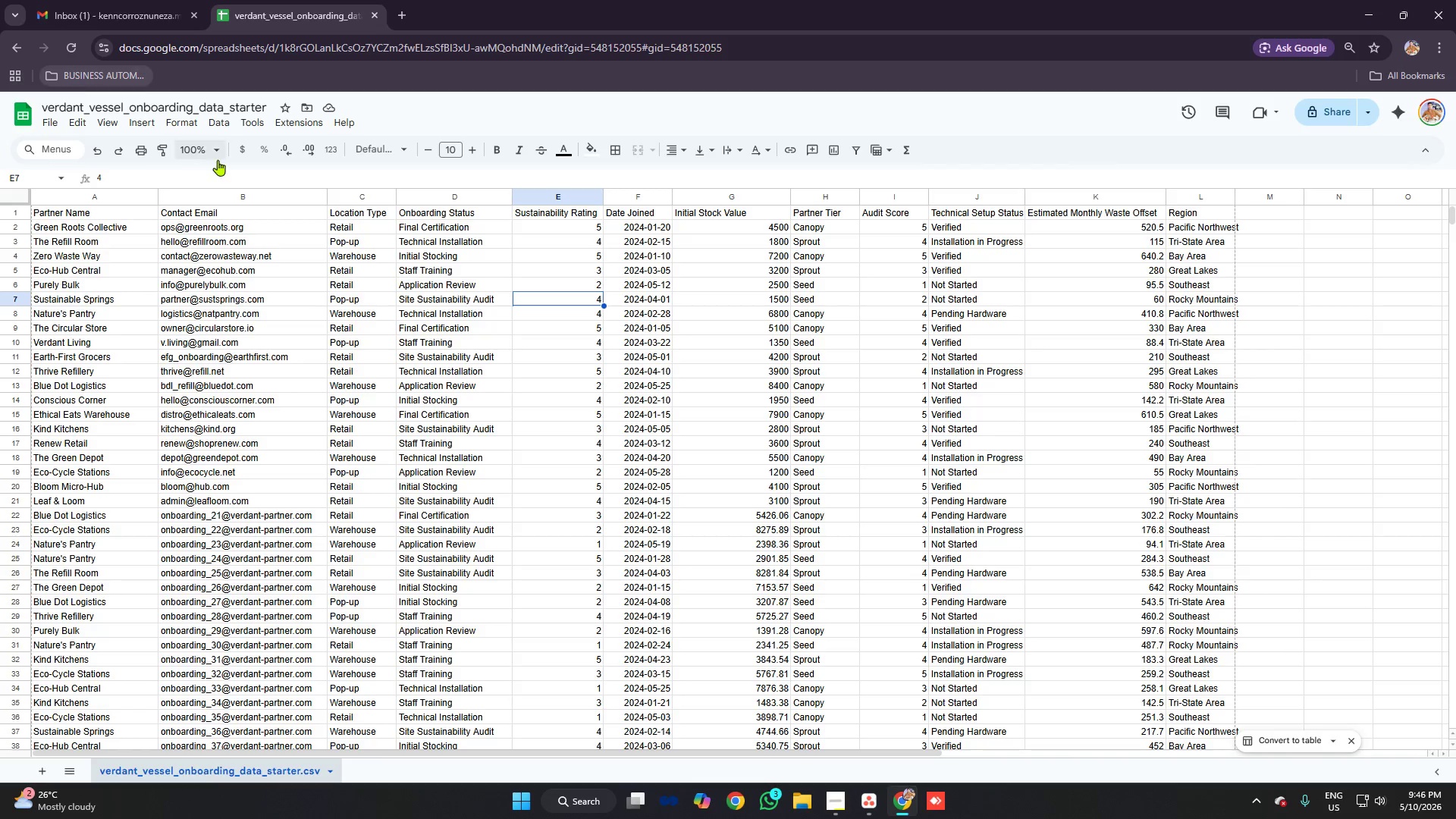 
left_click([221, 208])
 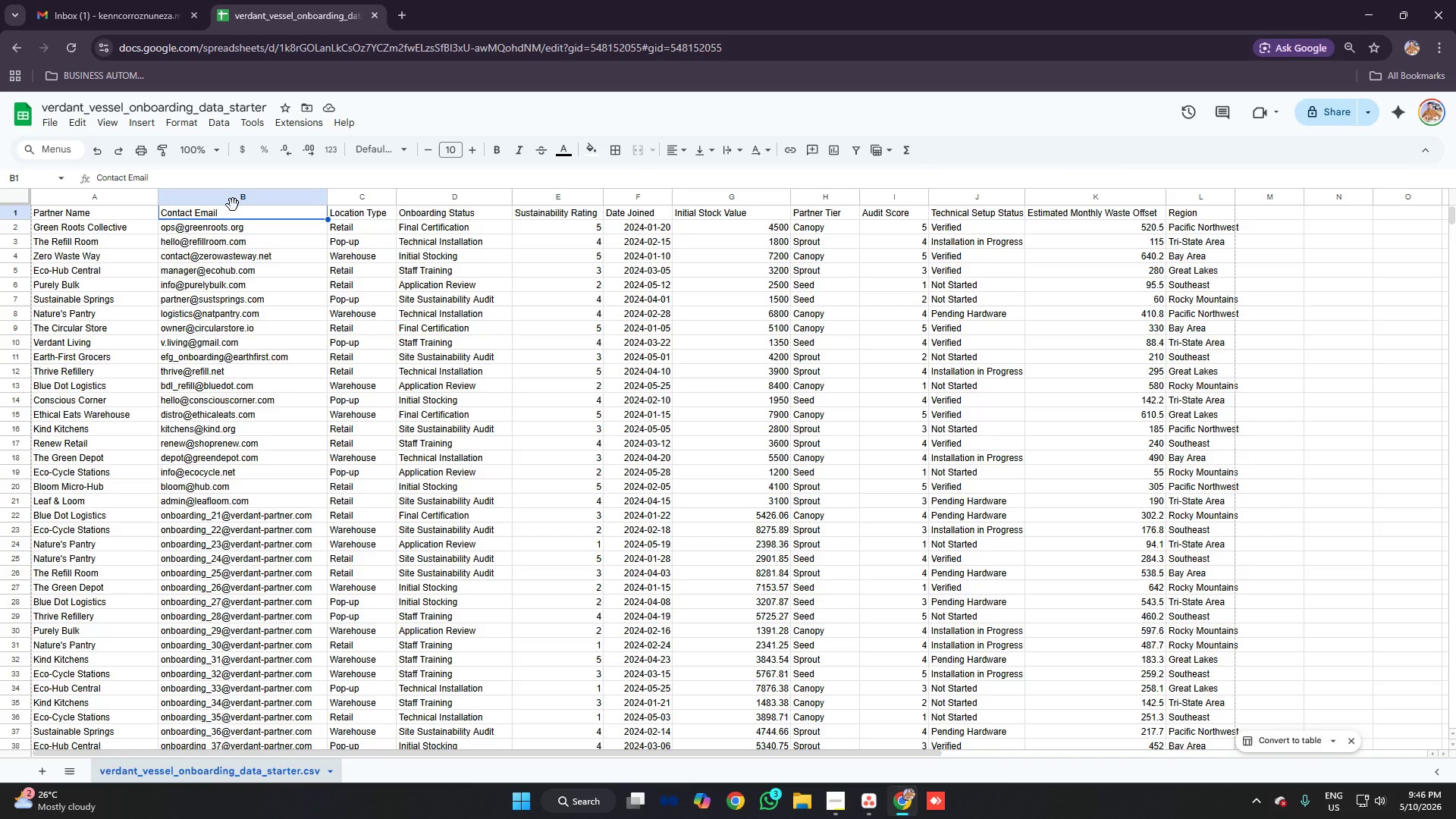 
type(Assignee)
 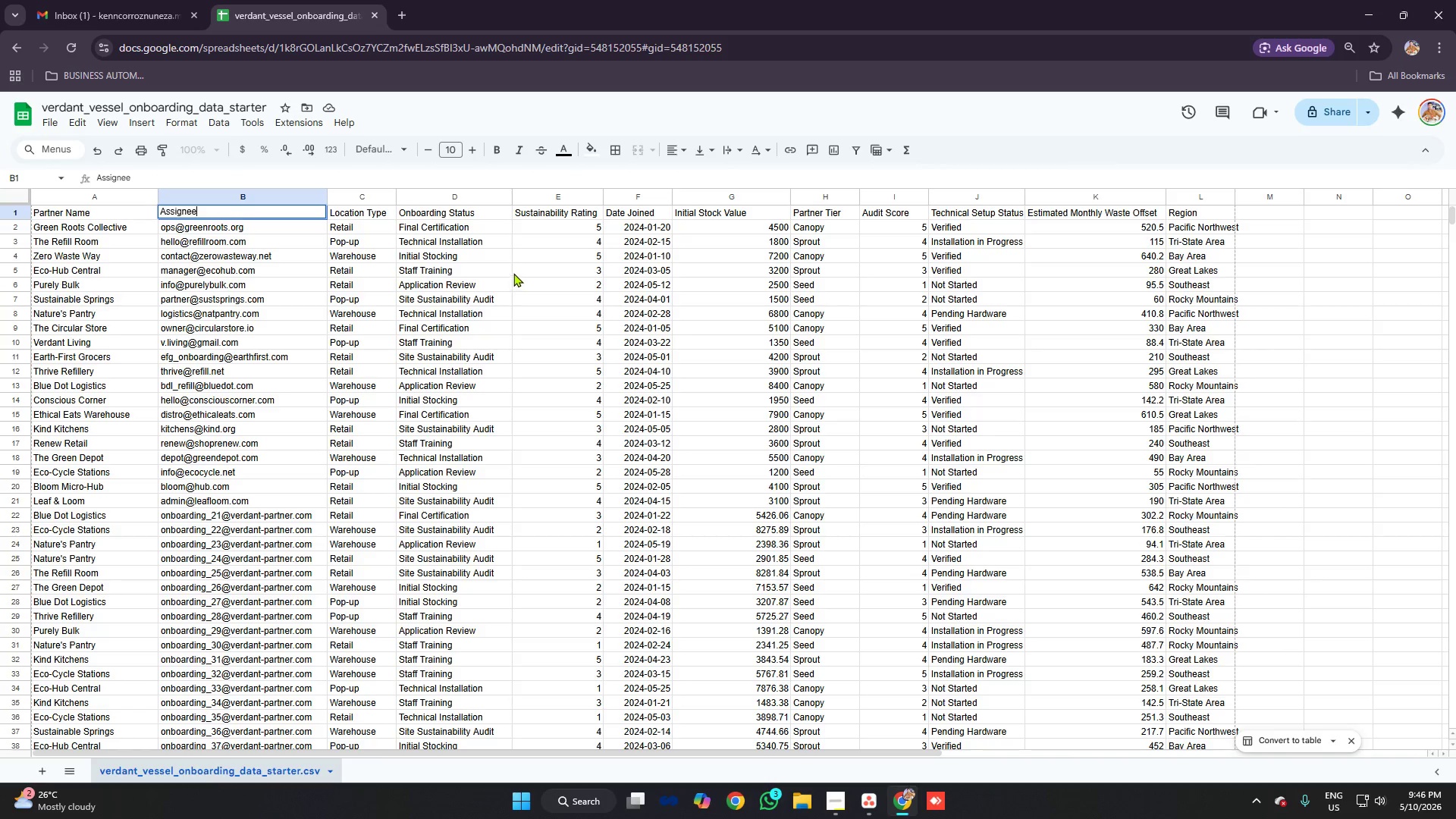 
left_click([495, 268])
 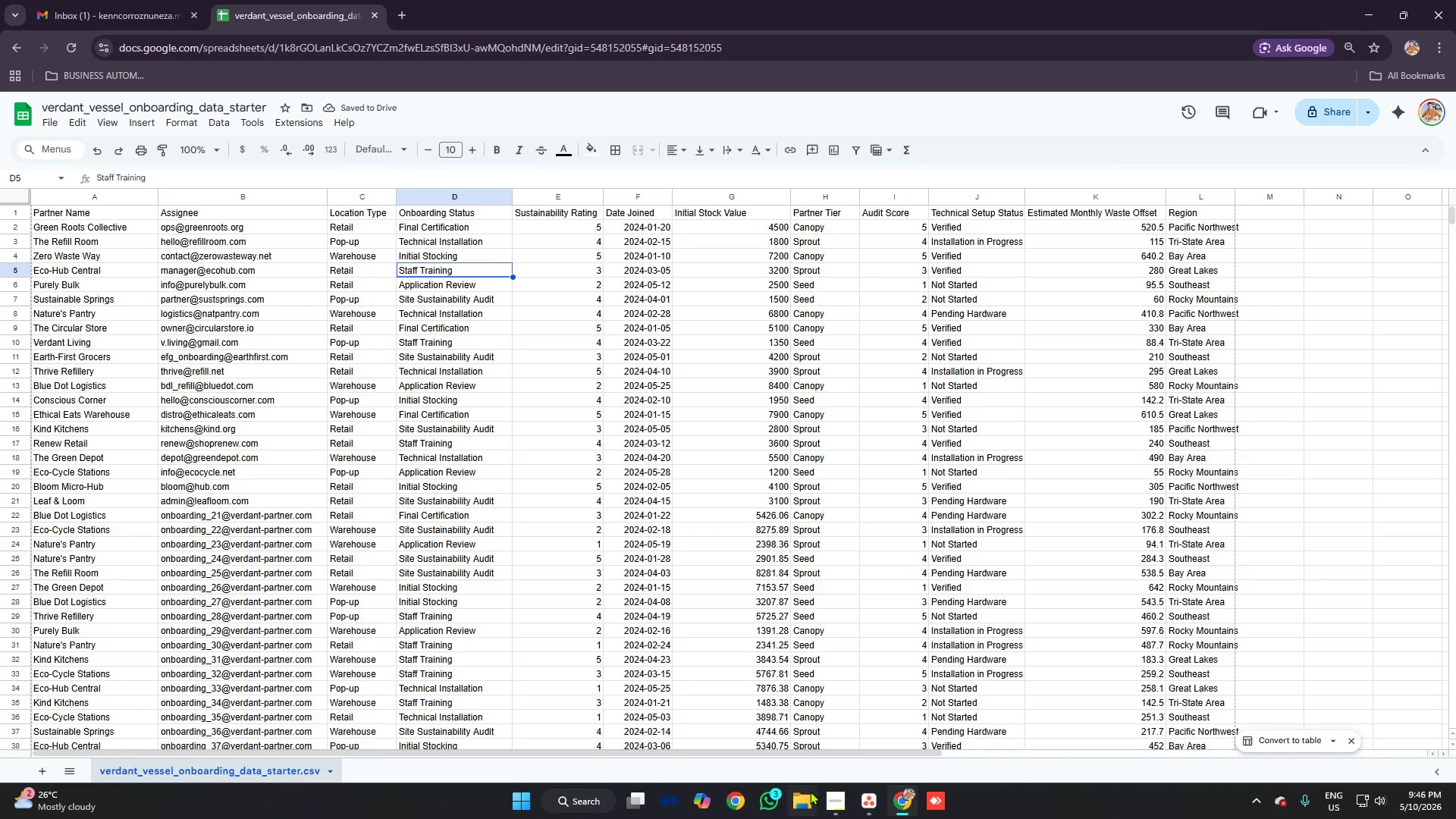 
left_click([869, 796])
 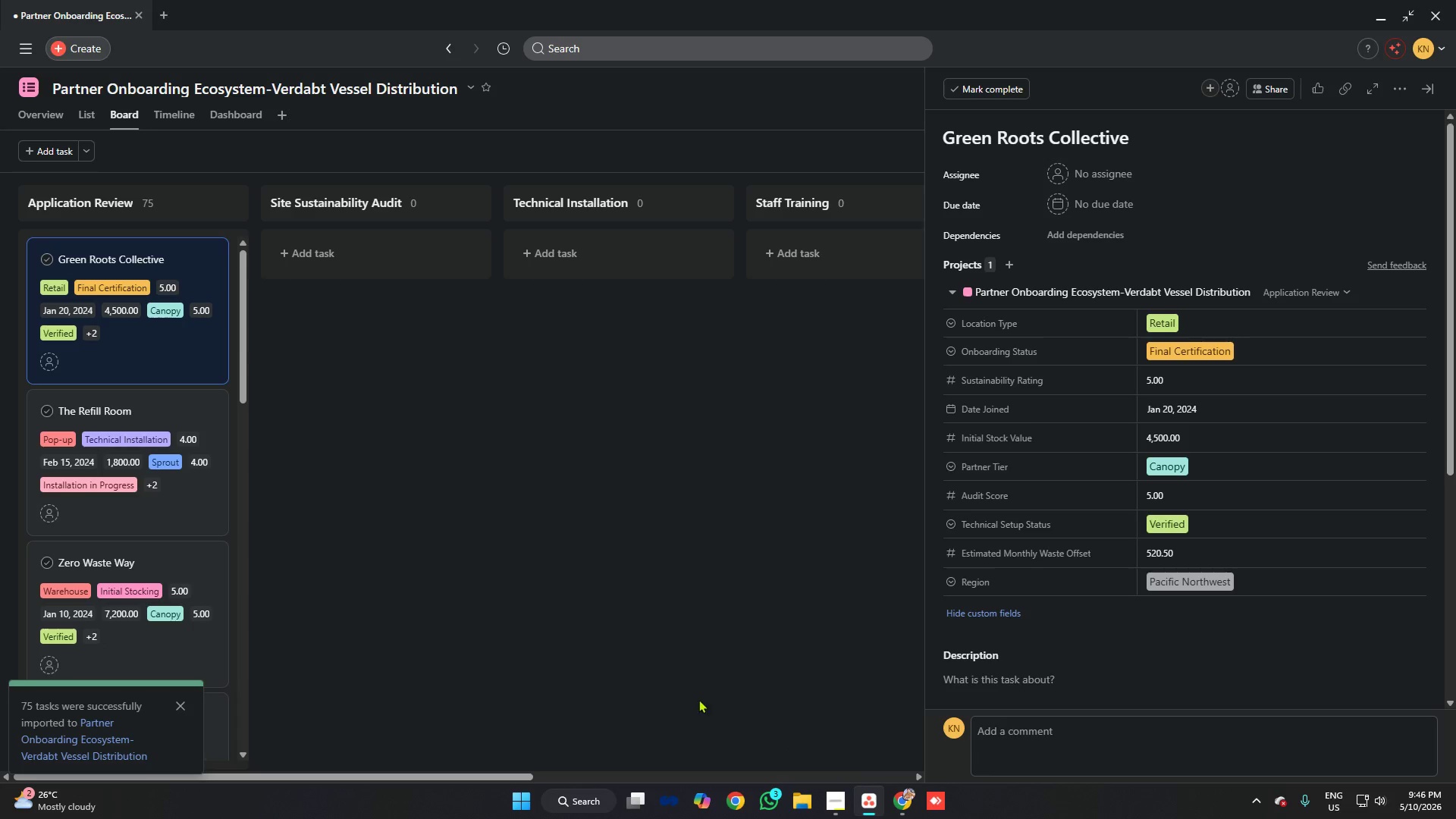 
left_click([526, 593])
 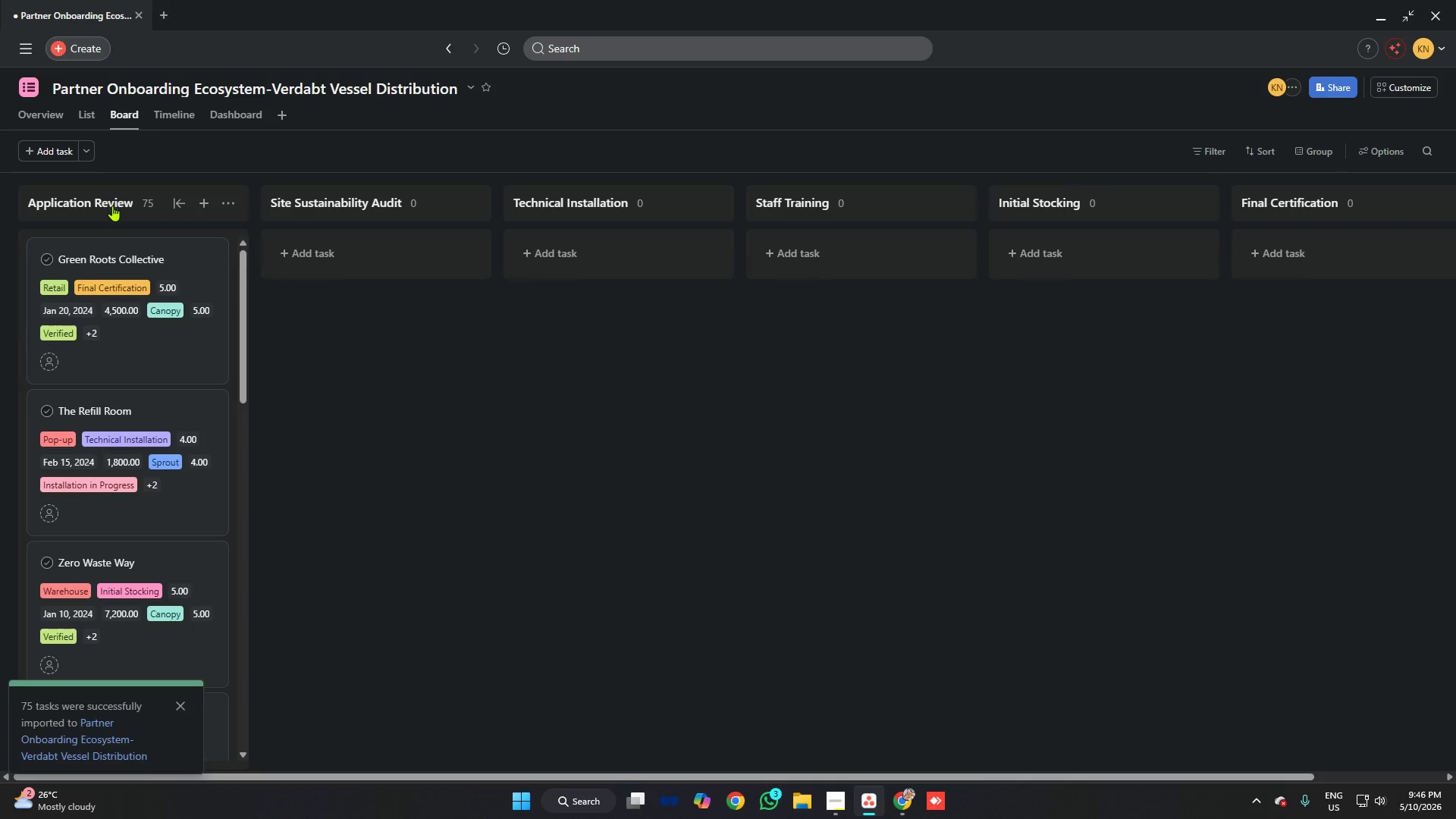 
left_click([226, 211])
 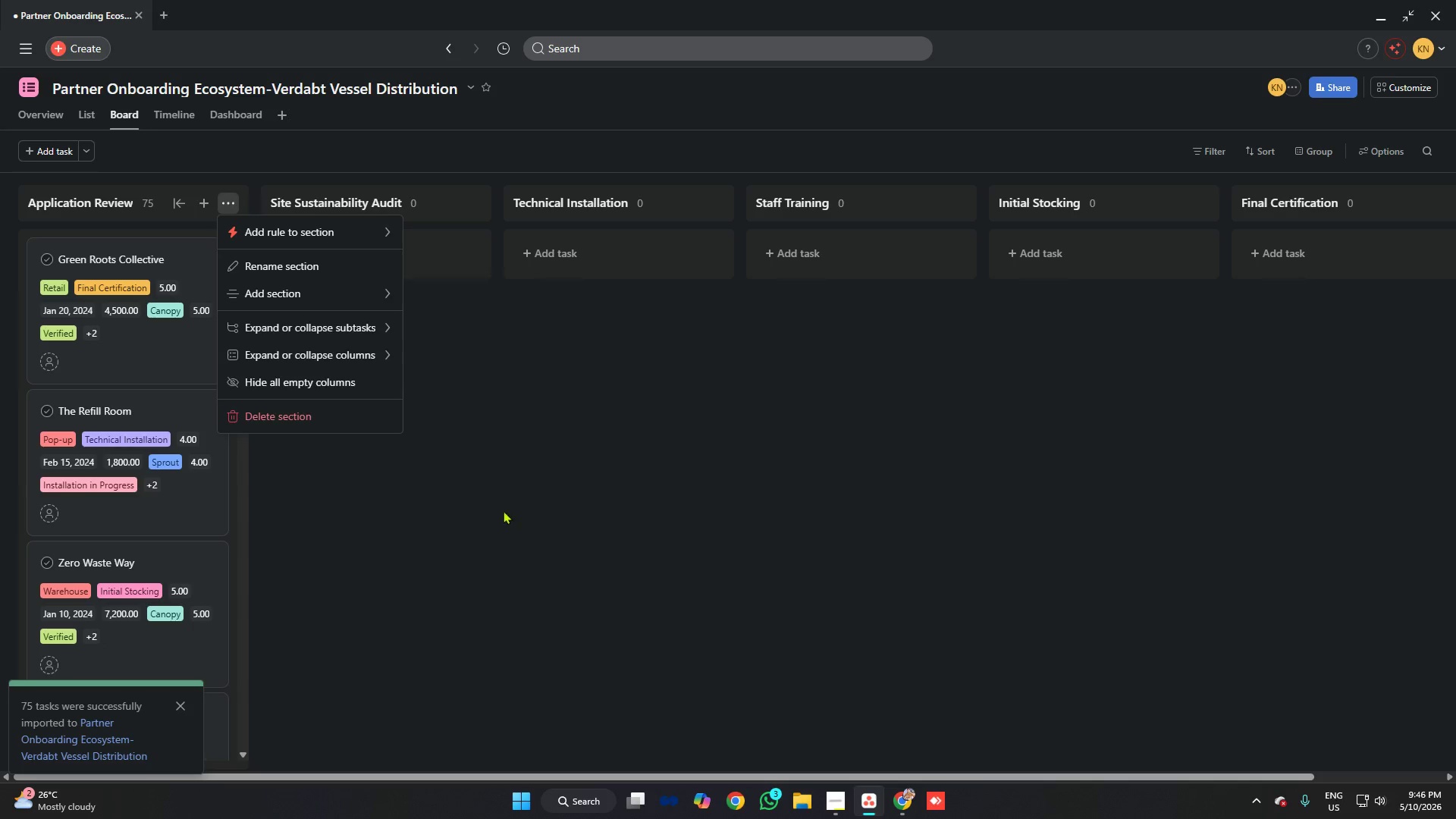 
wait(5.11)
 